 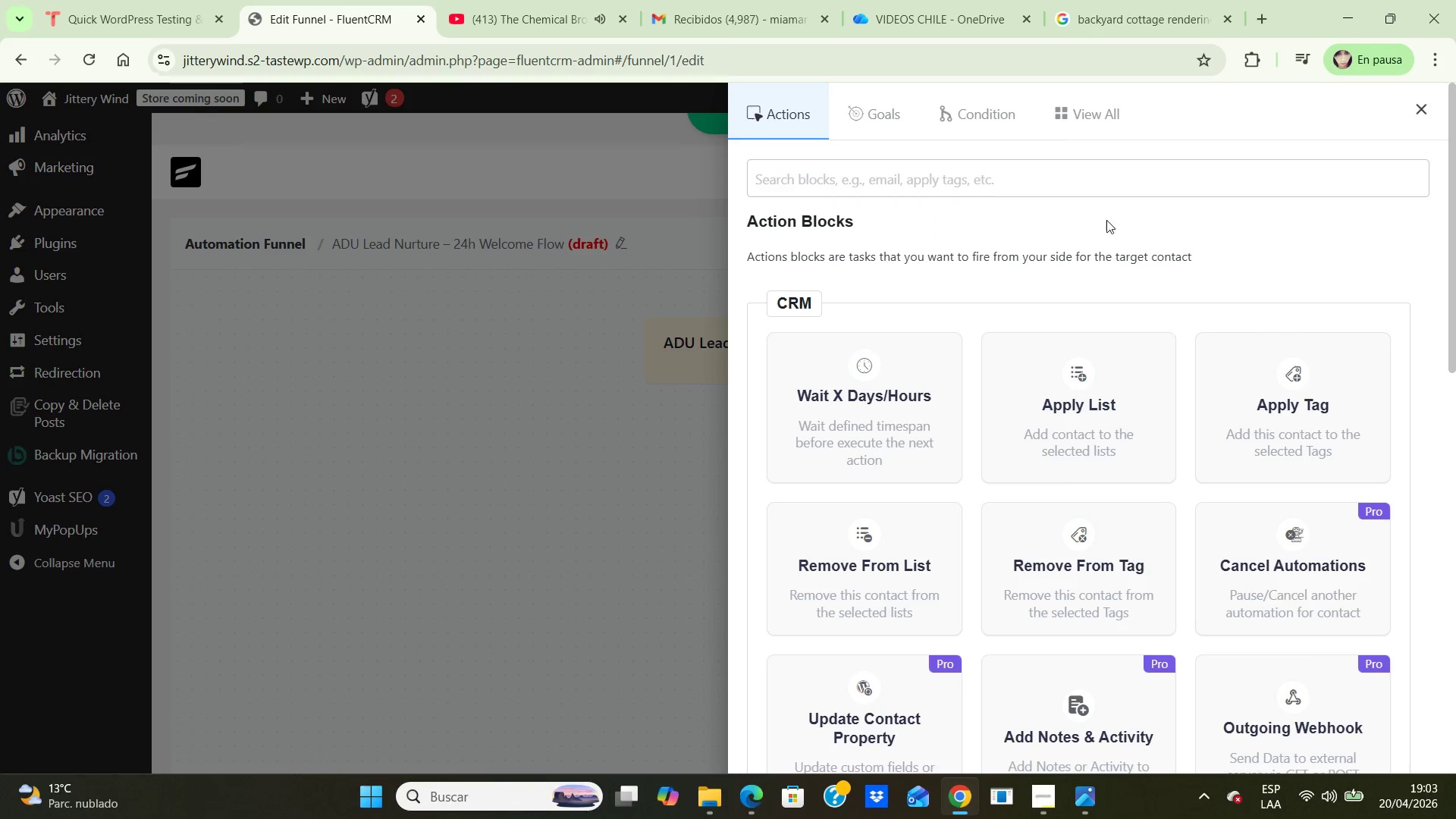 
left_click([1056, 184])
 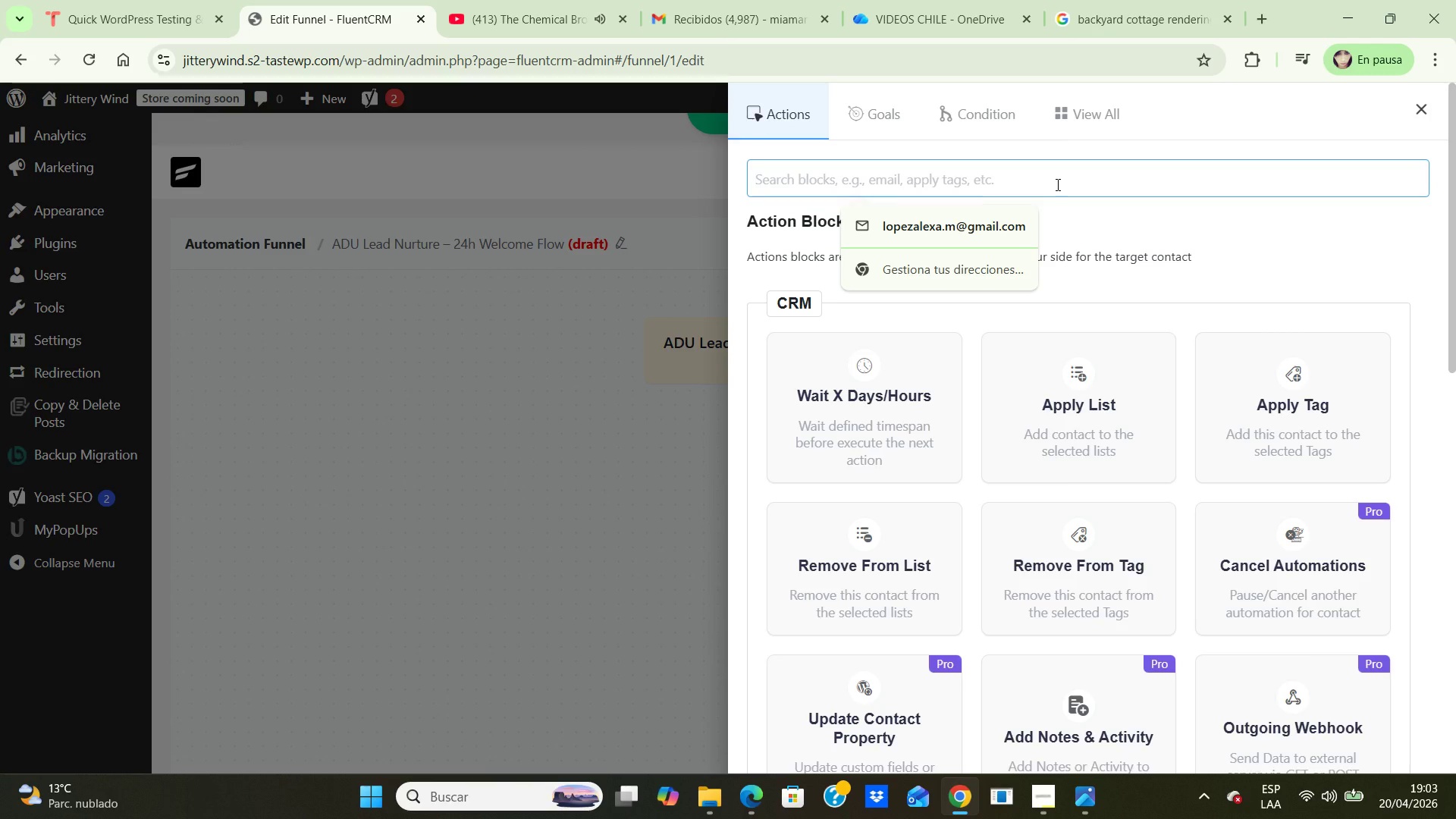 
wait(9.78)
 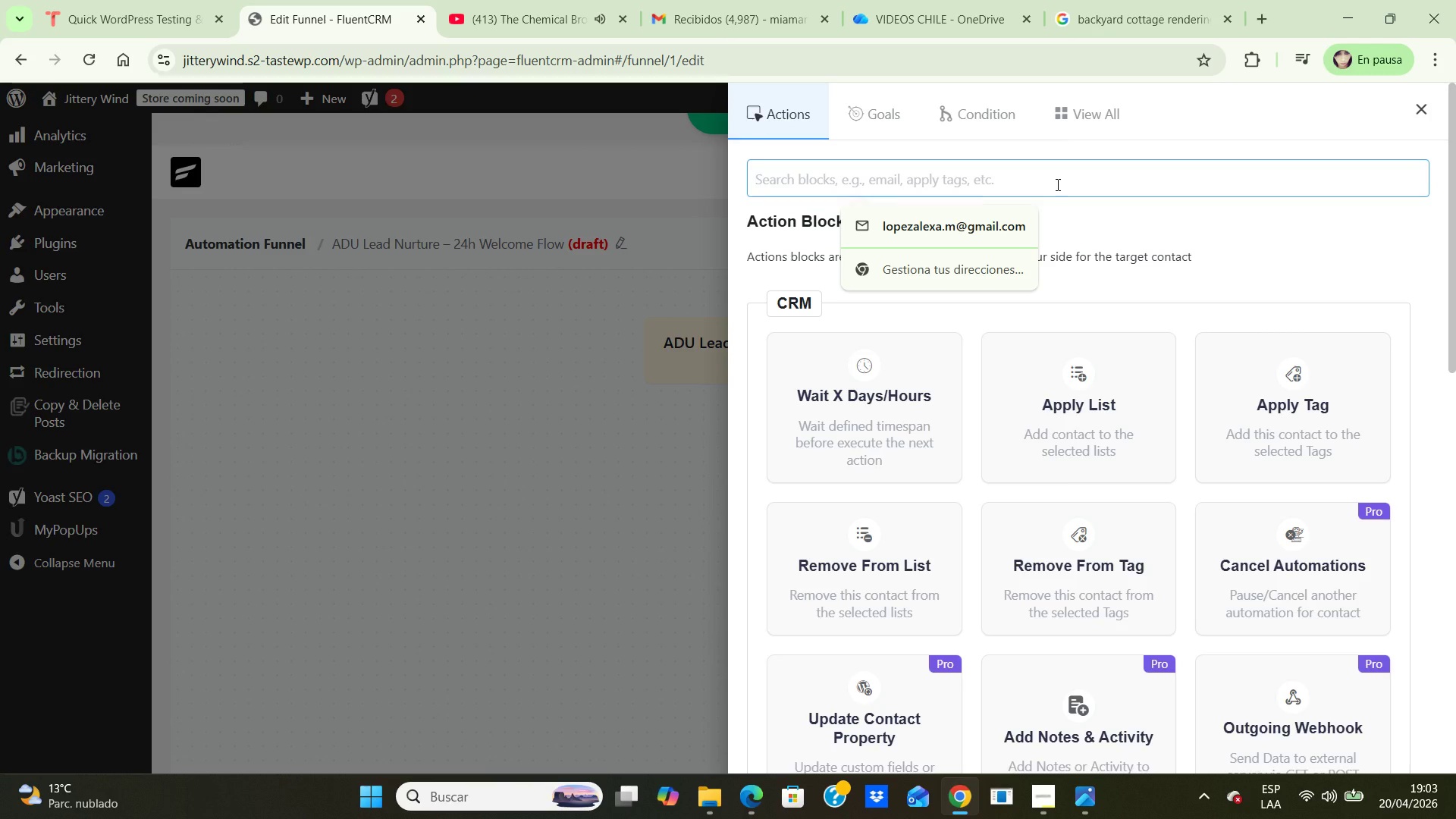 
type(wait)
 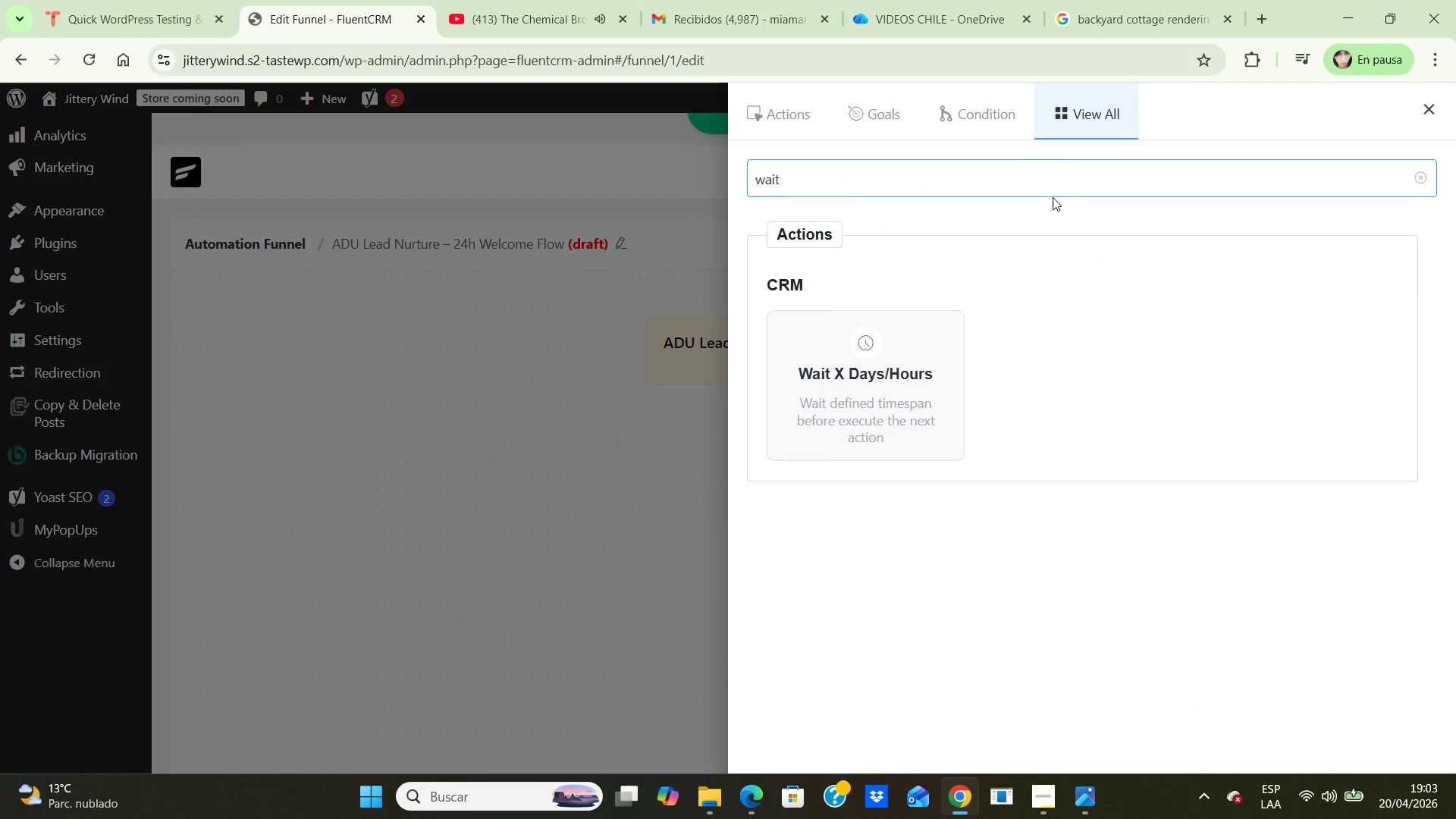 
wait(9.94)
 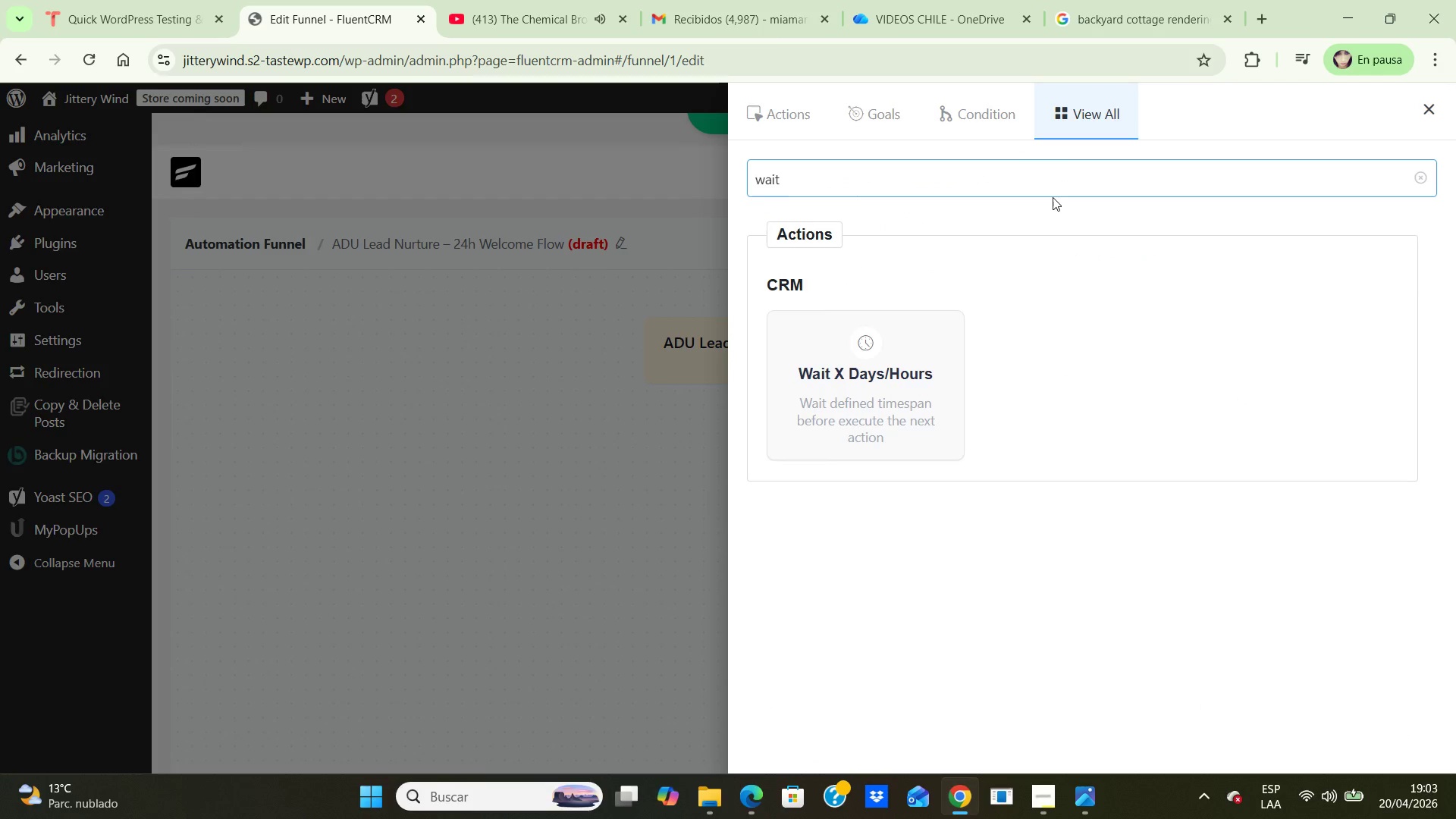 
left_click([890, 391])
 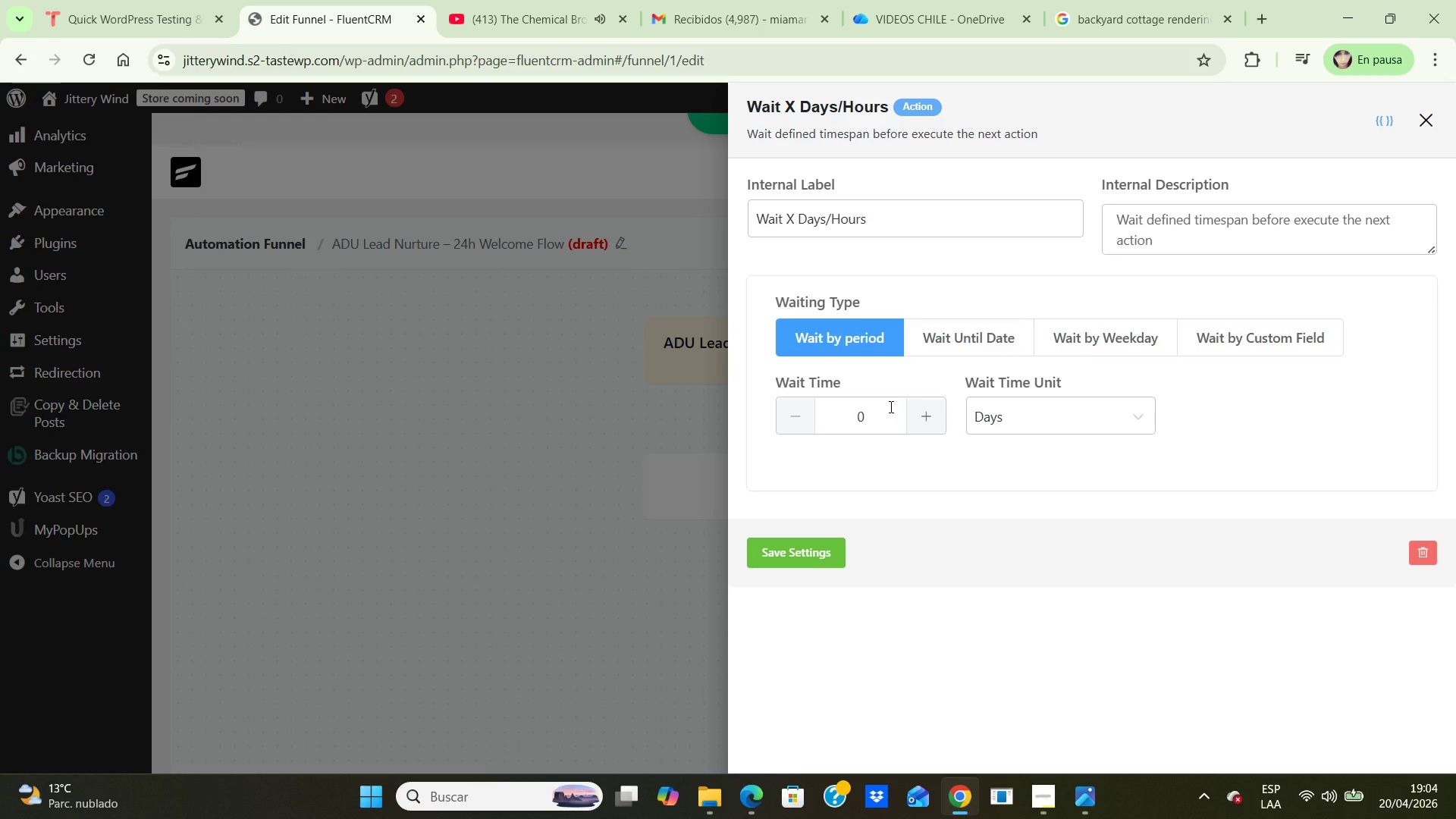 
wait(24.91)
 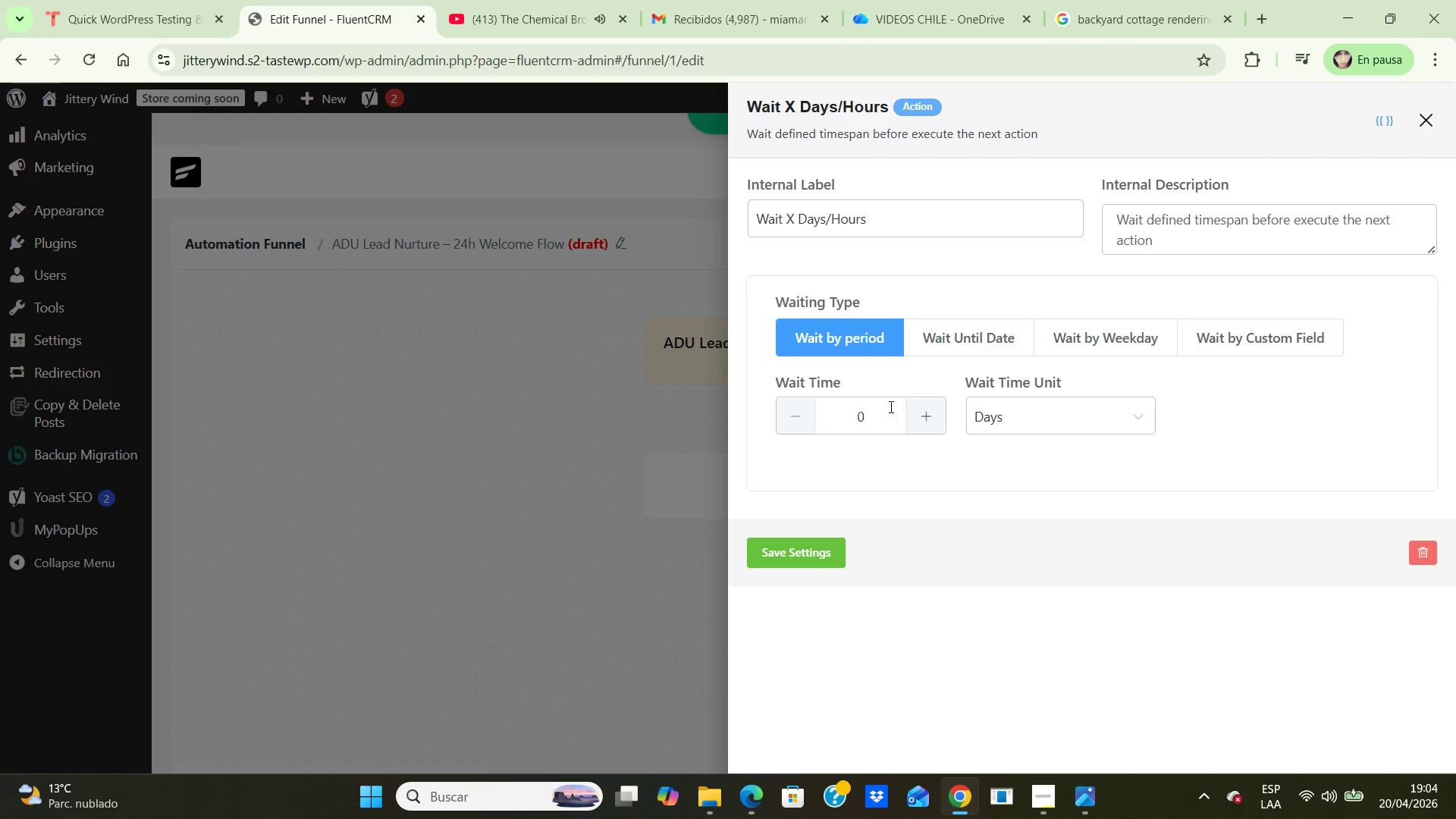 
double_click([928, 413])
 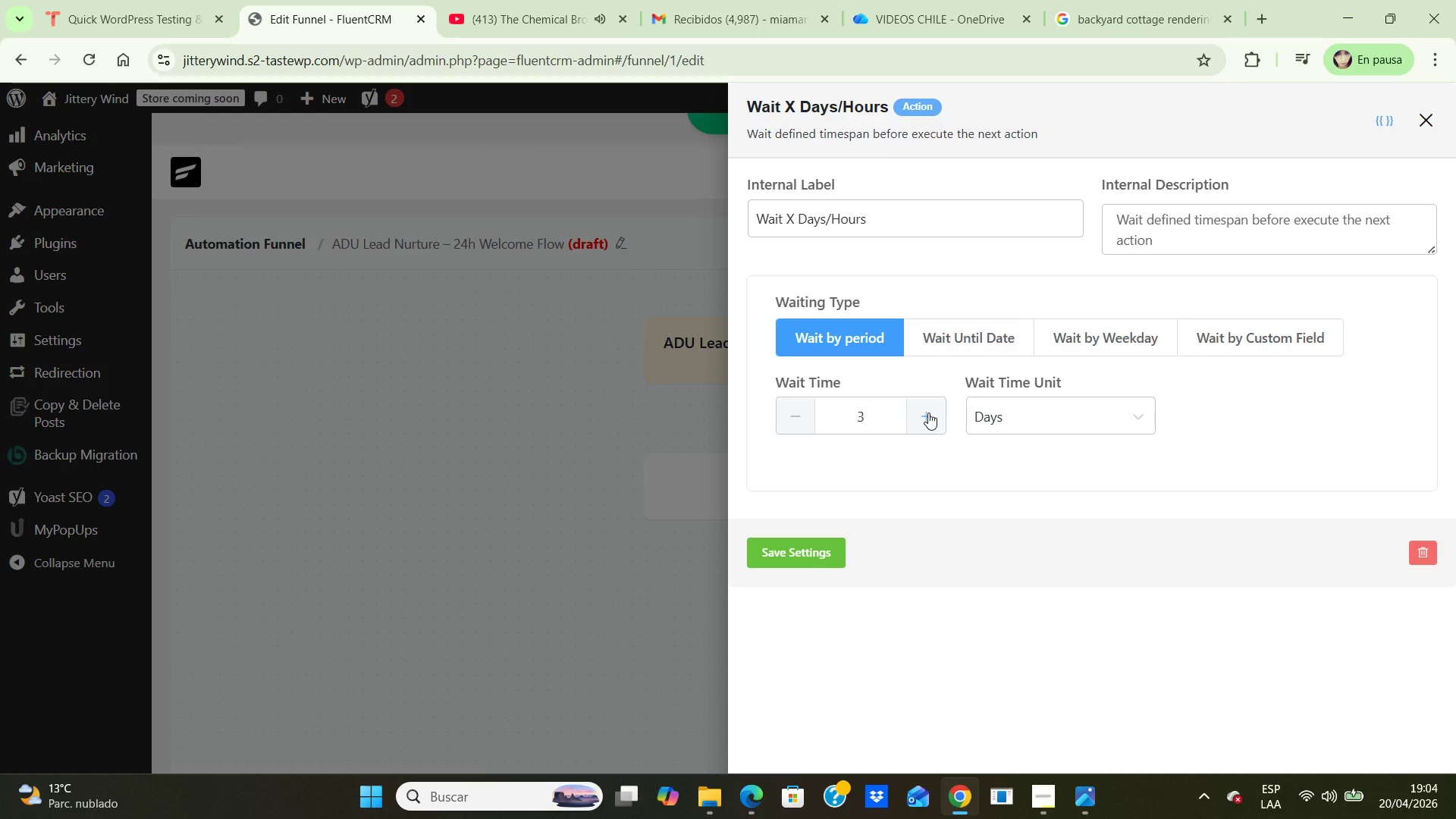 
triple_click([928, 413])
 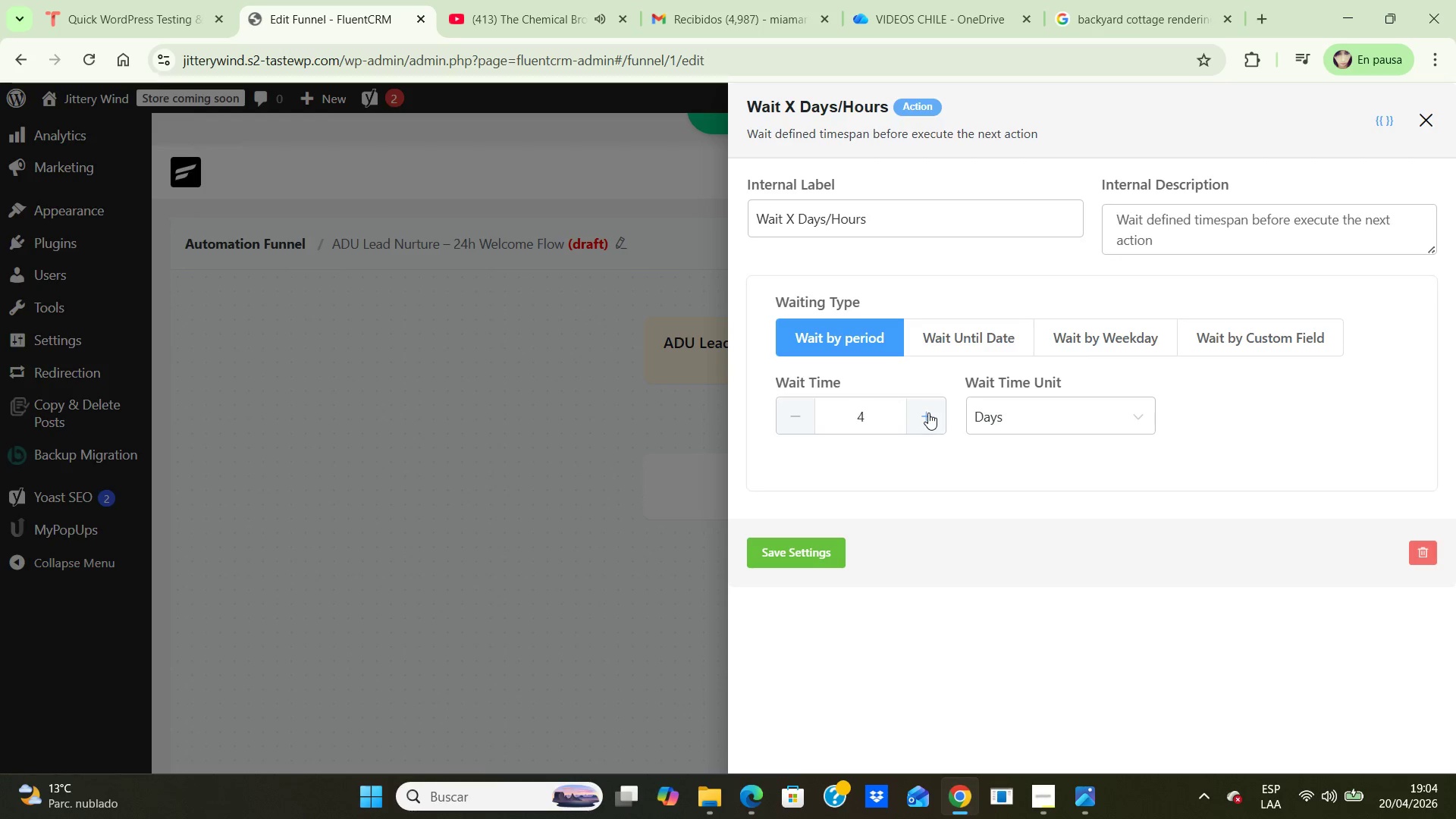 
triple_click([928, 413])
 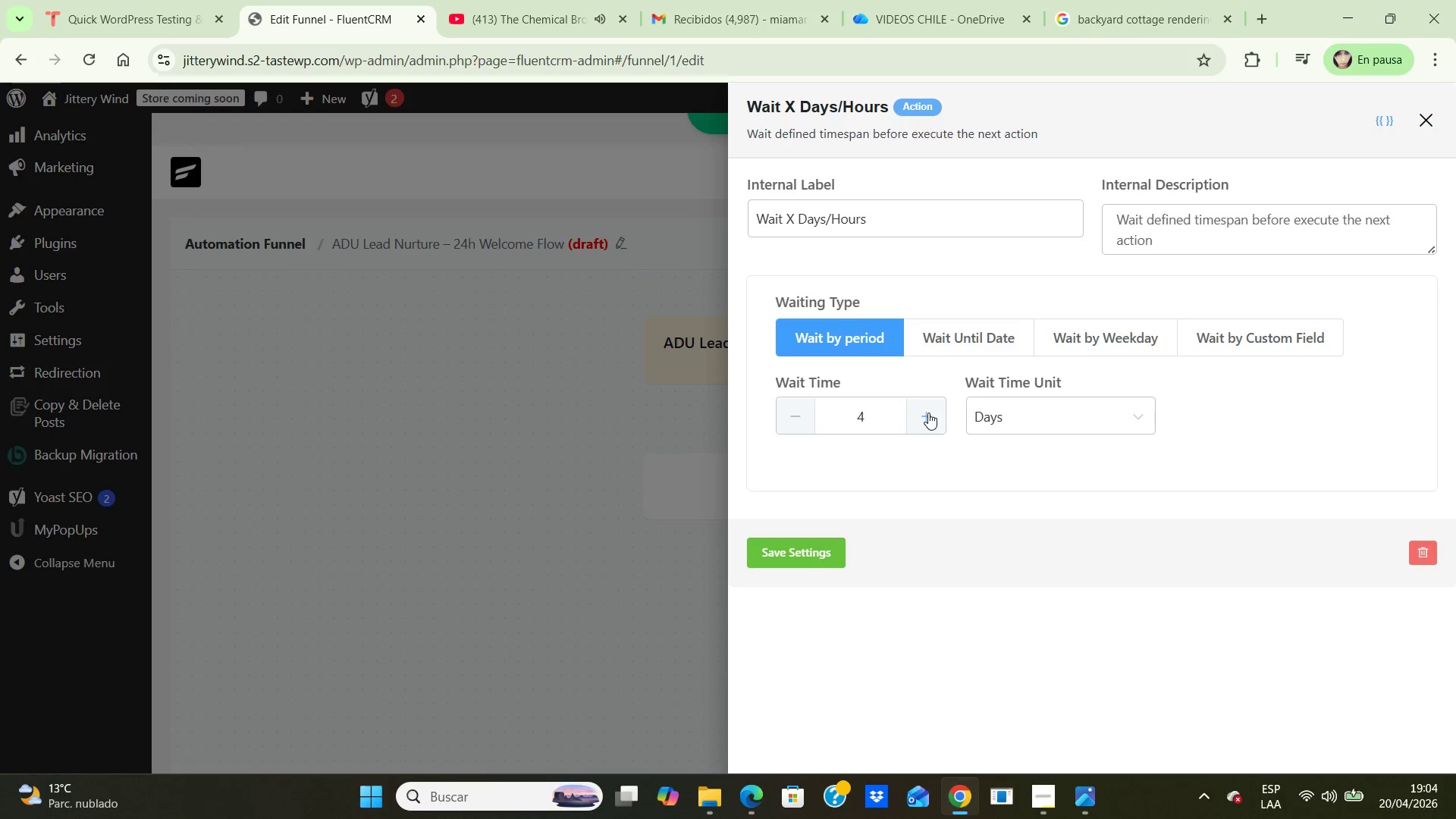 
triple_click([928, 413])
 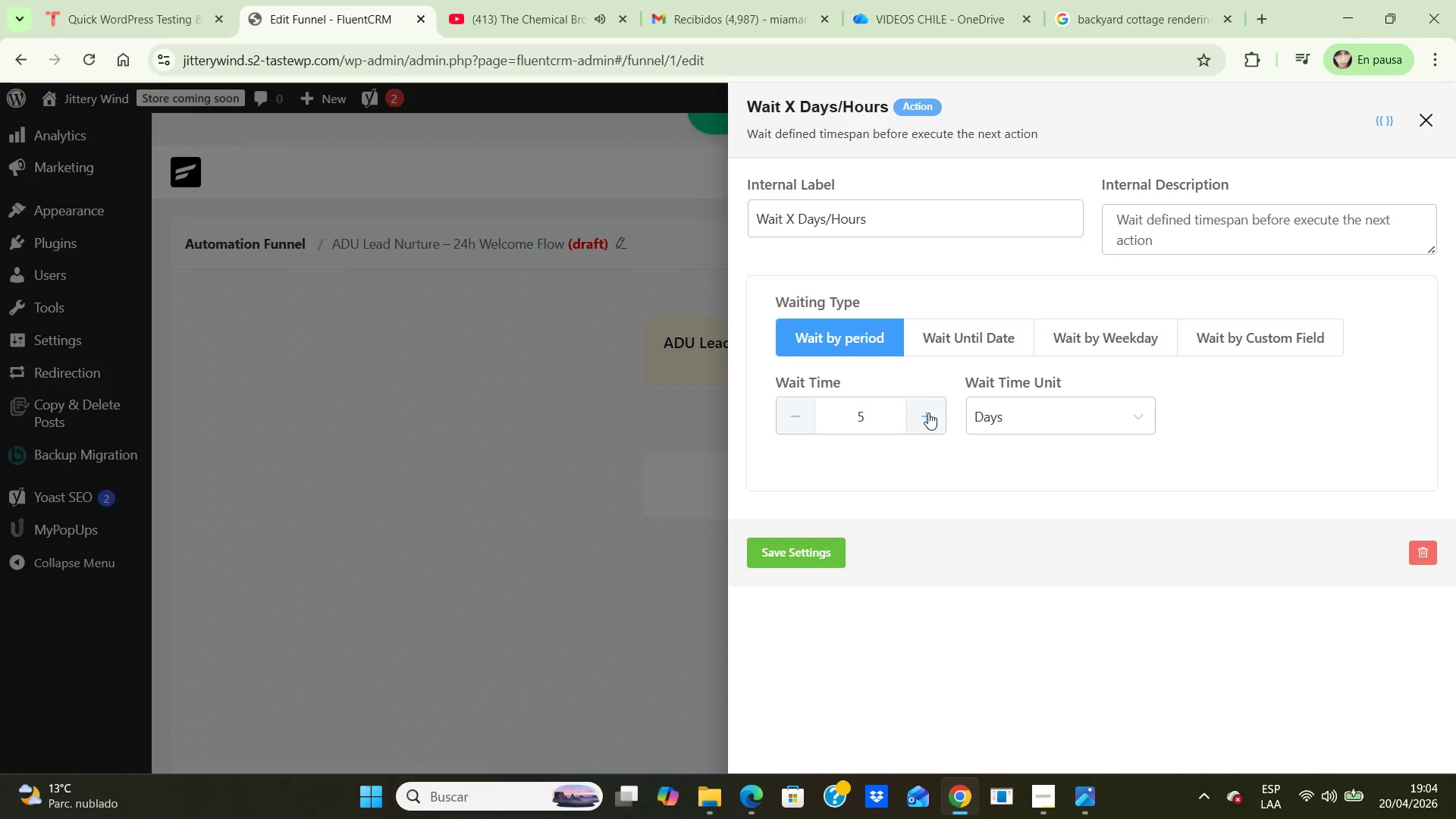 
triple_click([928, 413])
 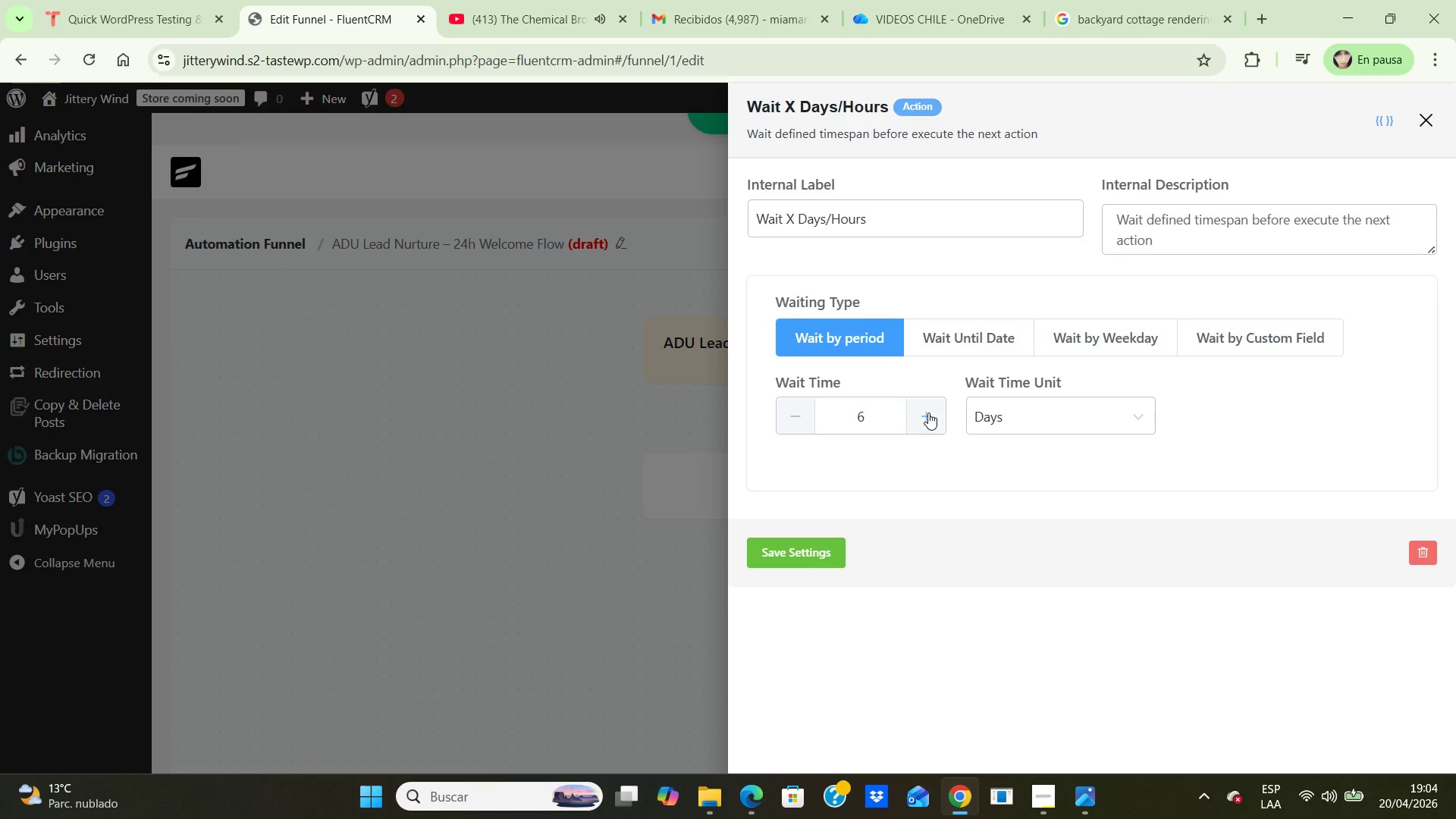 
triple_click([928, 413])
 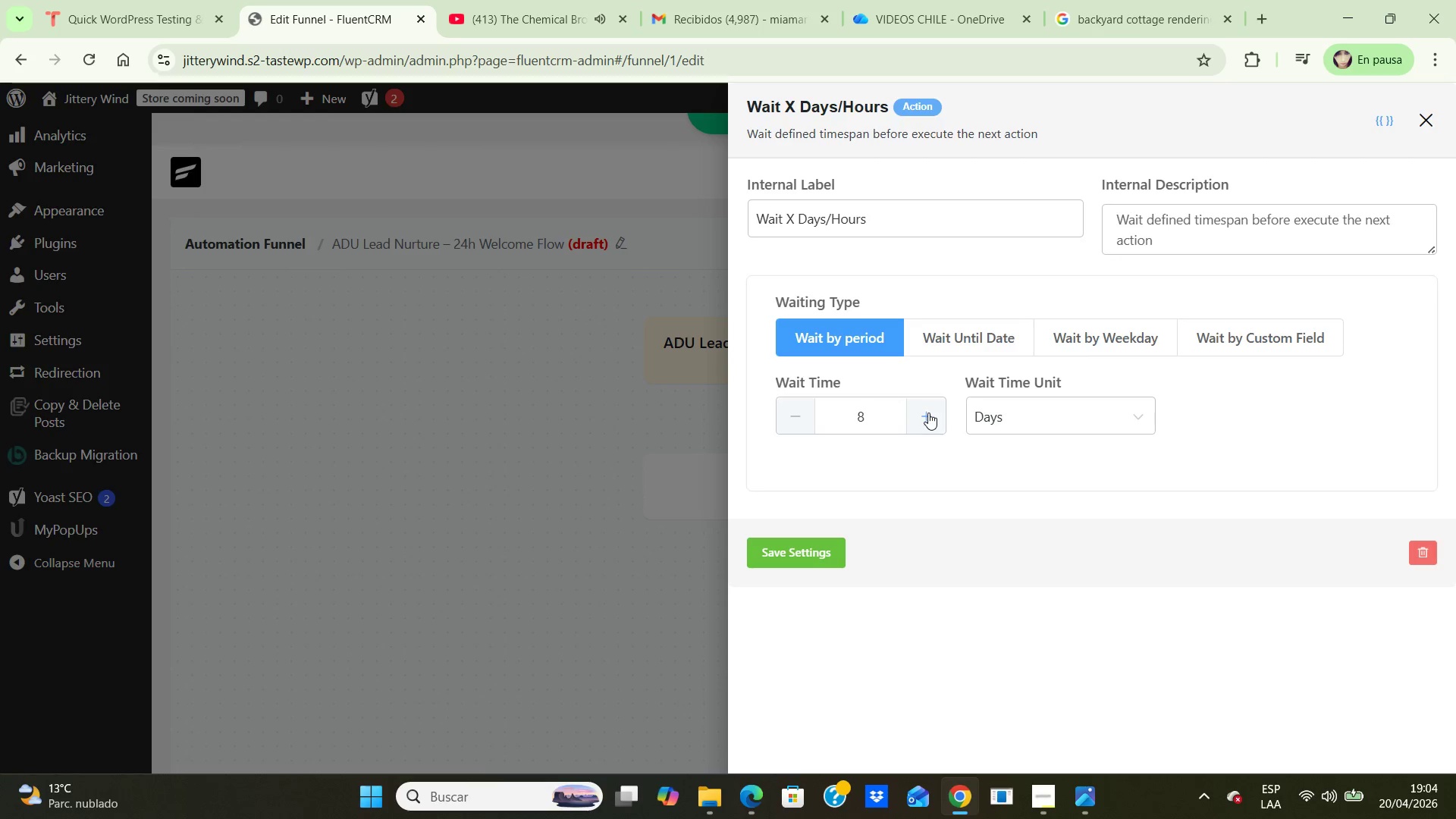 
triple_click([928, 413])
 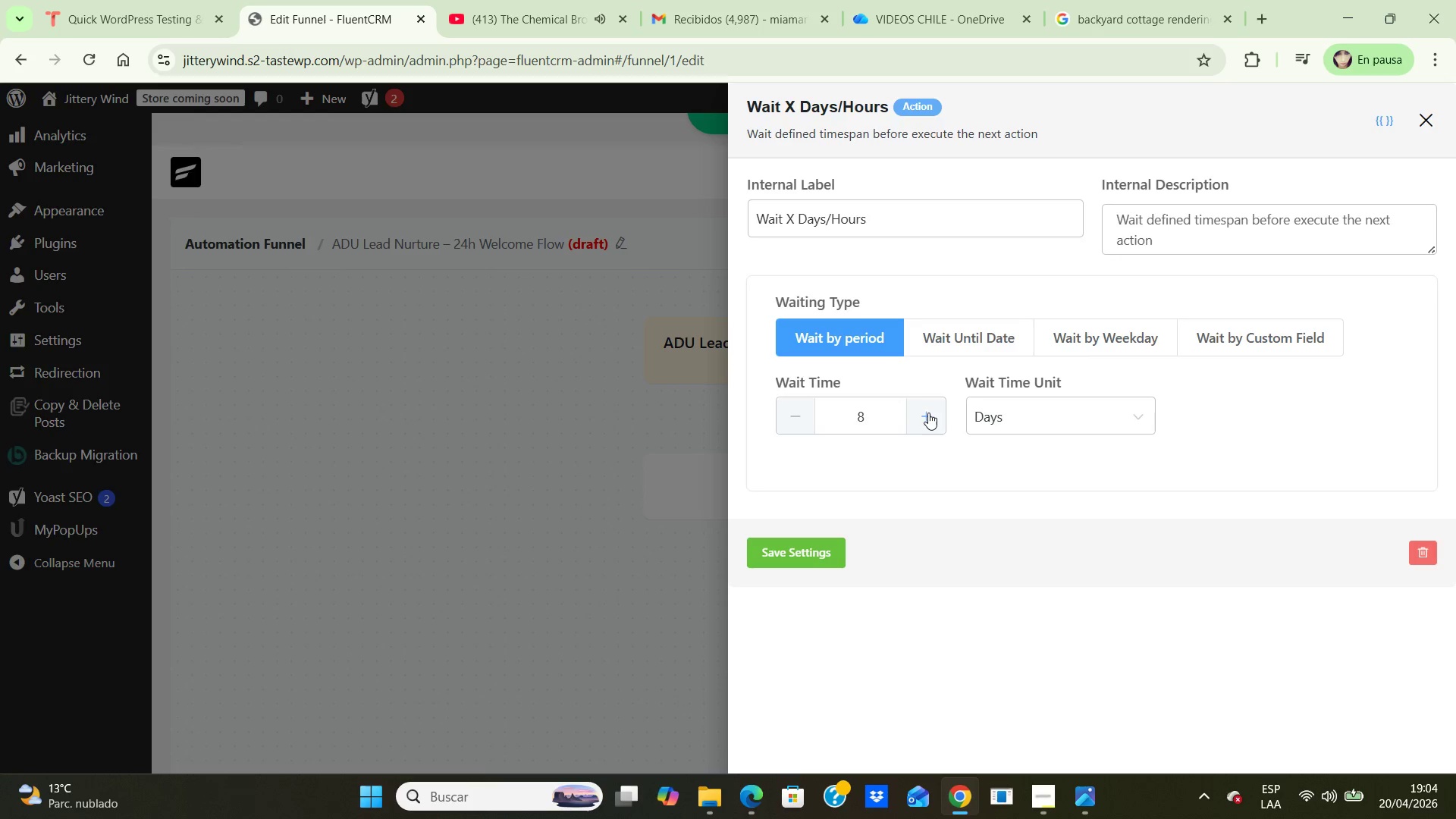 
triple_click([928, 413])
 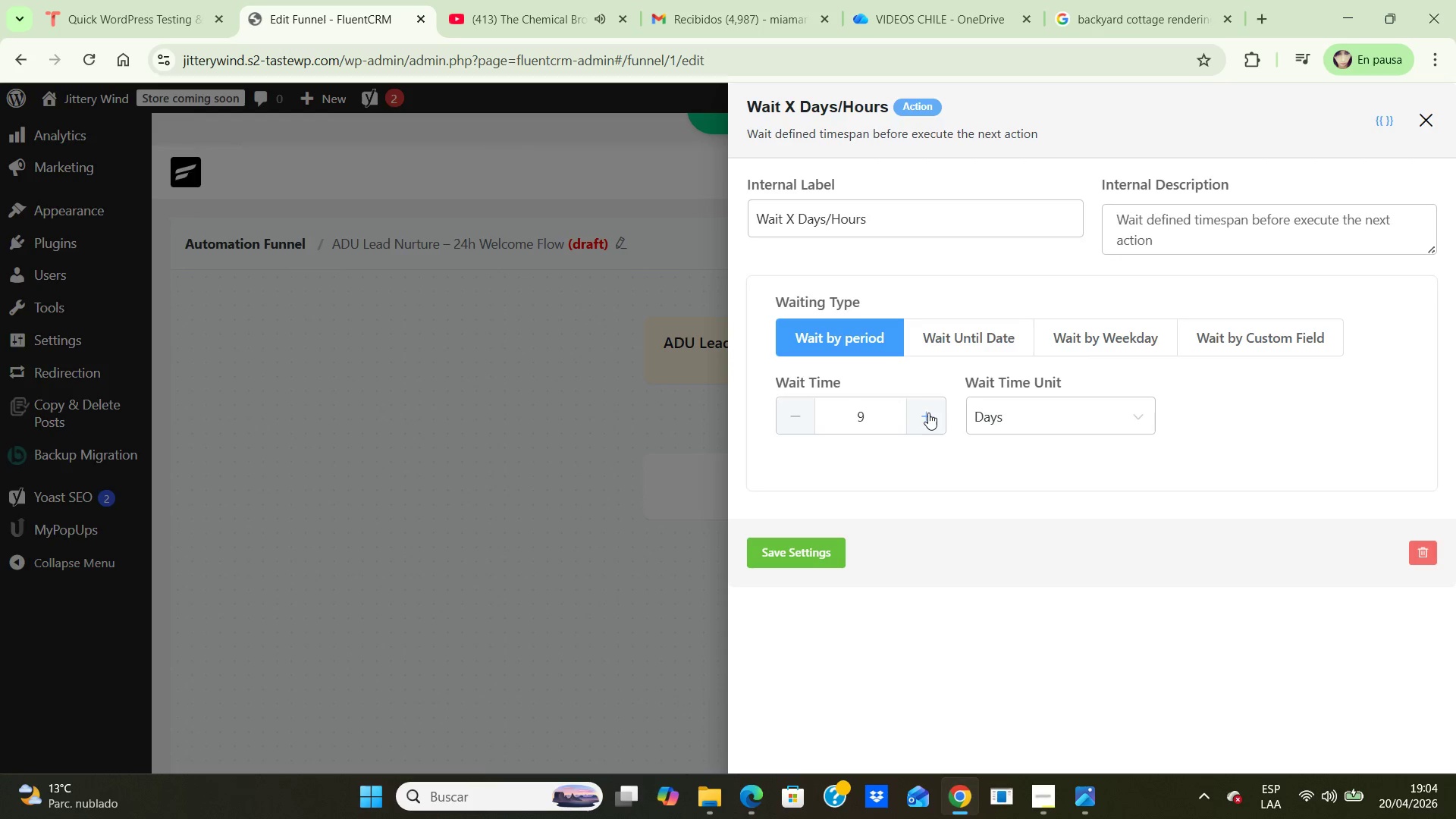 
triple_click([928, 413])
 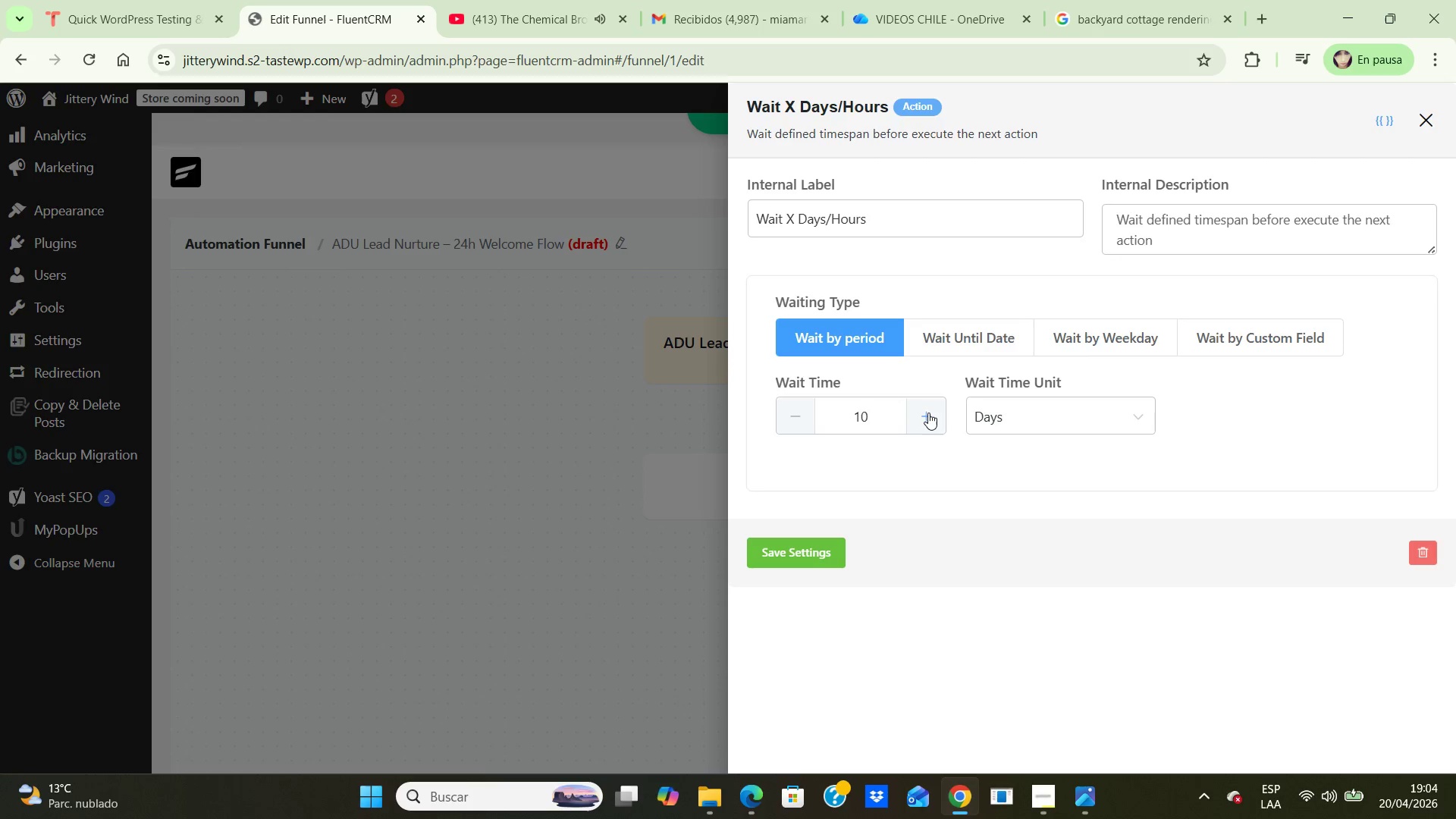 
triple_click([928, 413])
 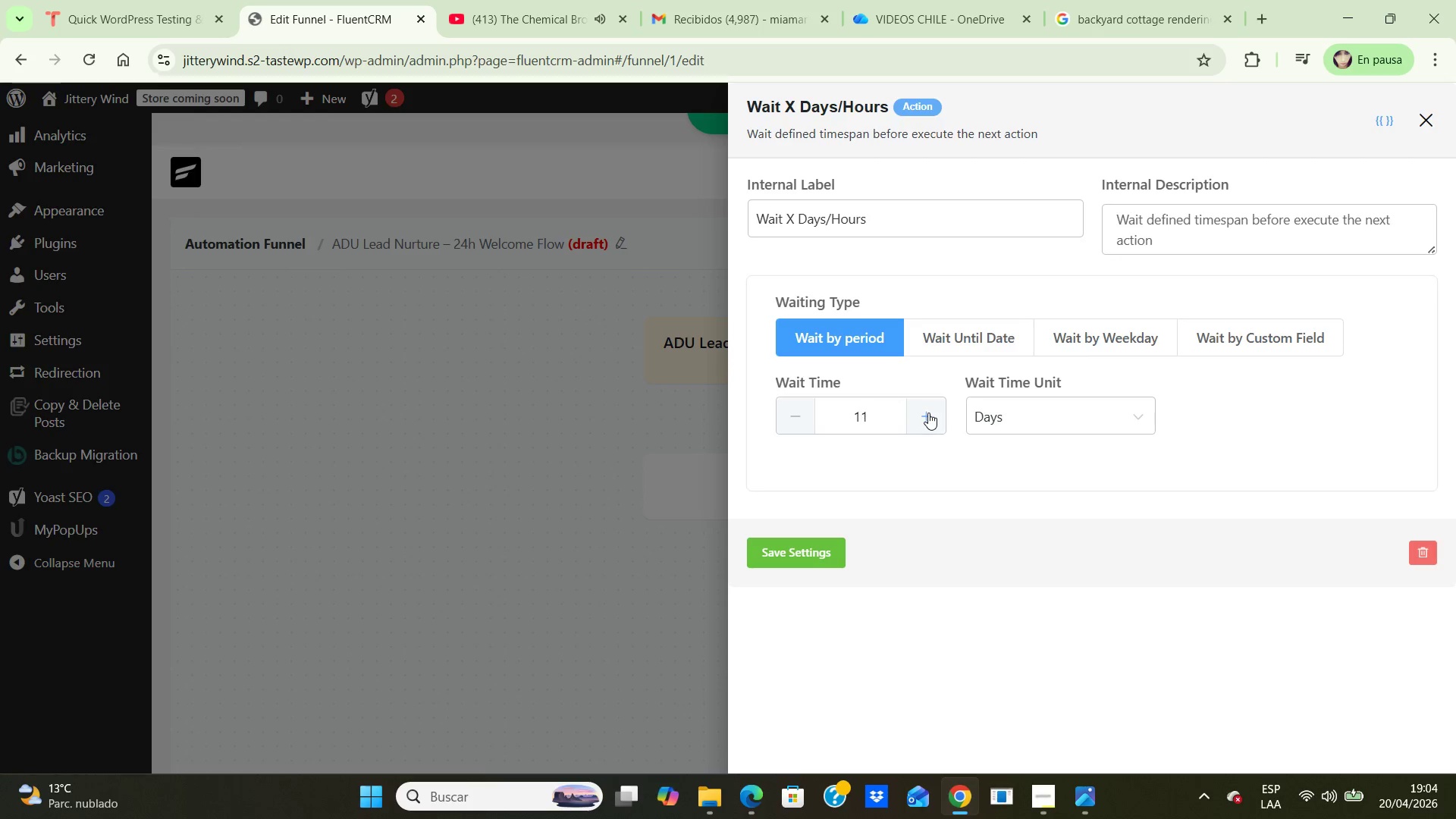 
triple_click([928, 413])
 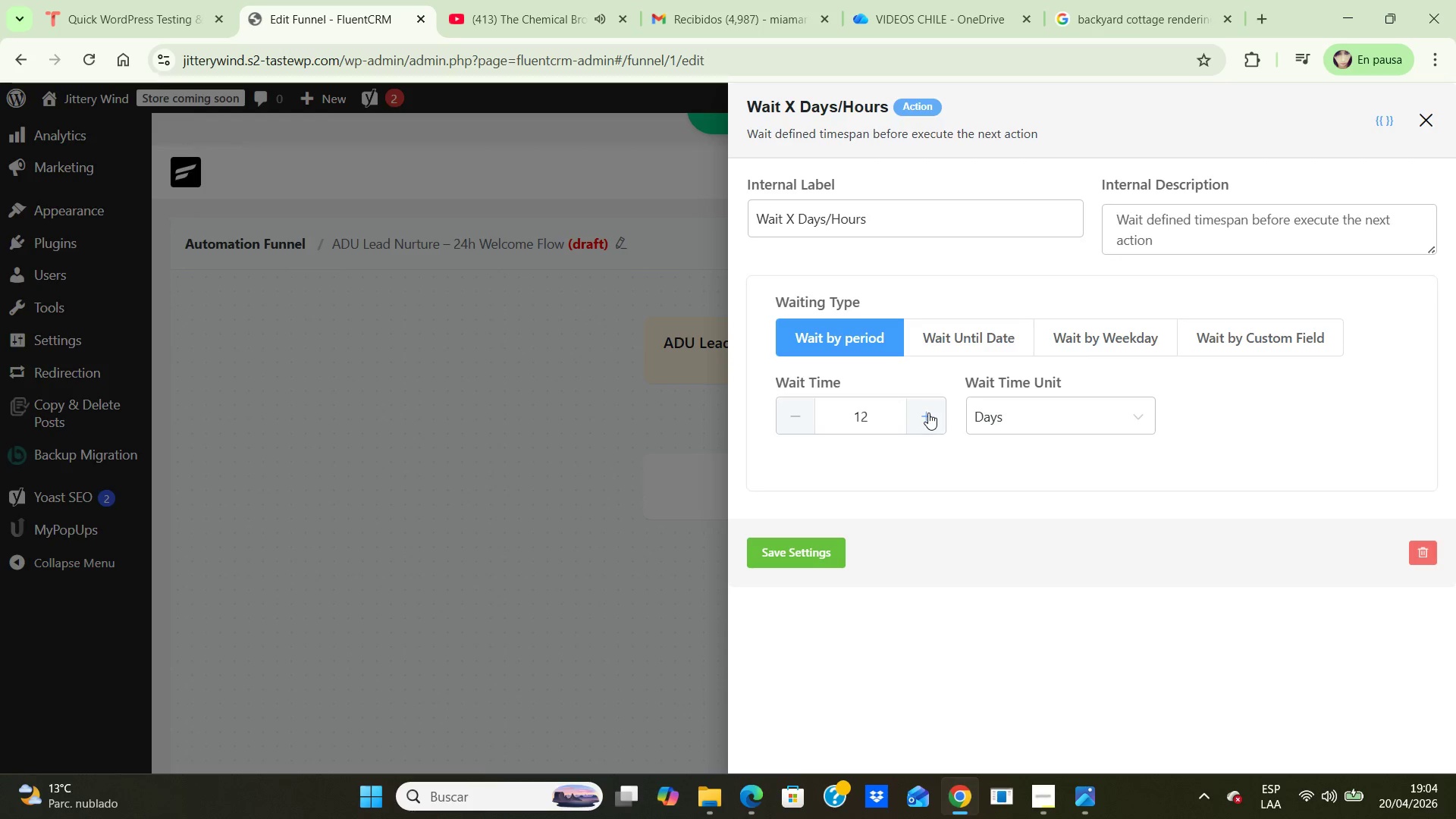 
triple_click([928, 413])
 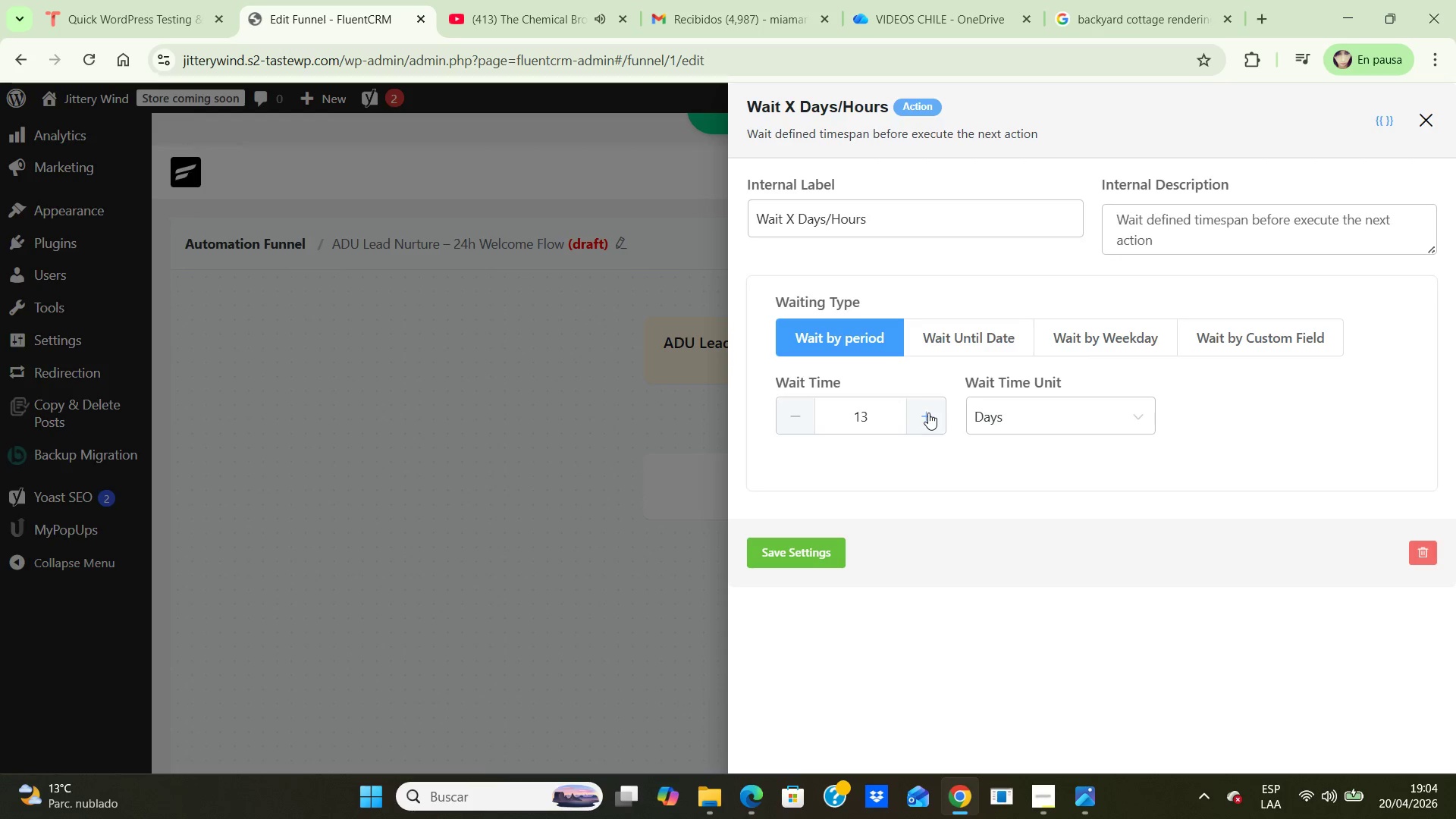 
triple_click([928, 413])
 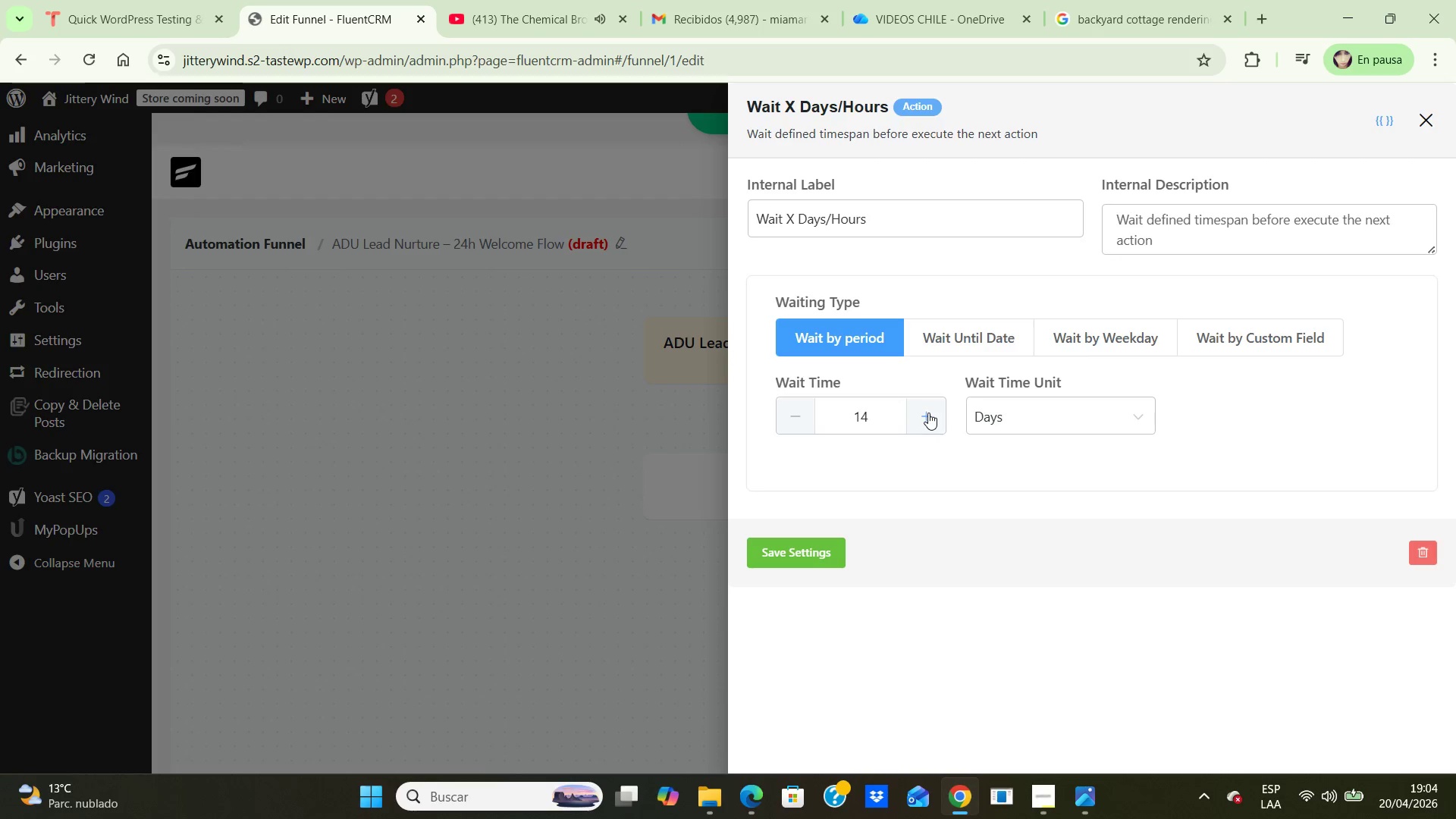 
triple_click([928, 413])
 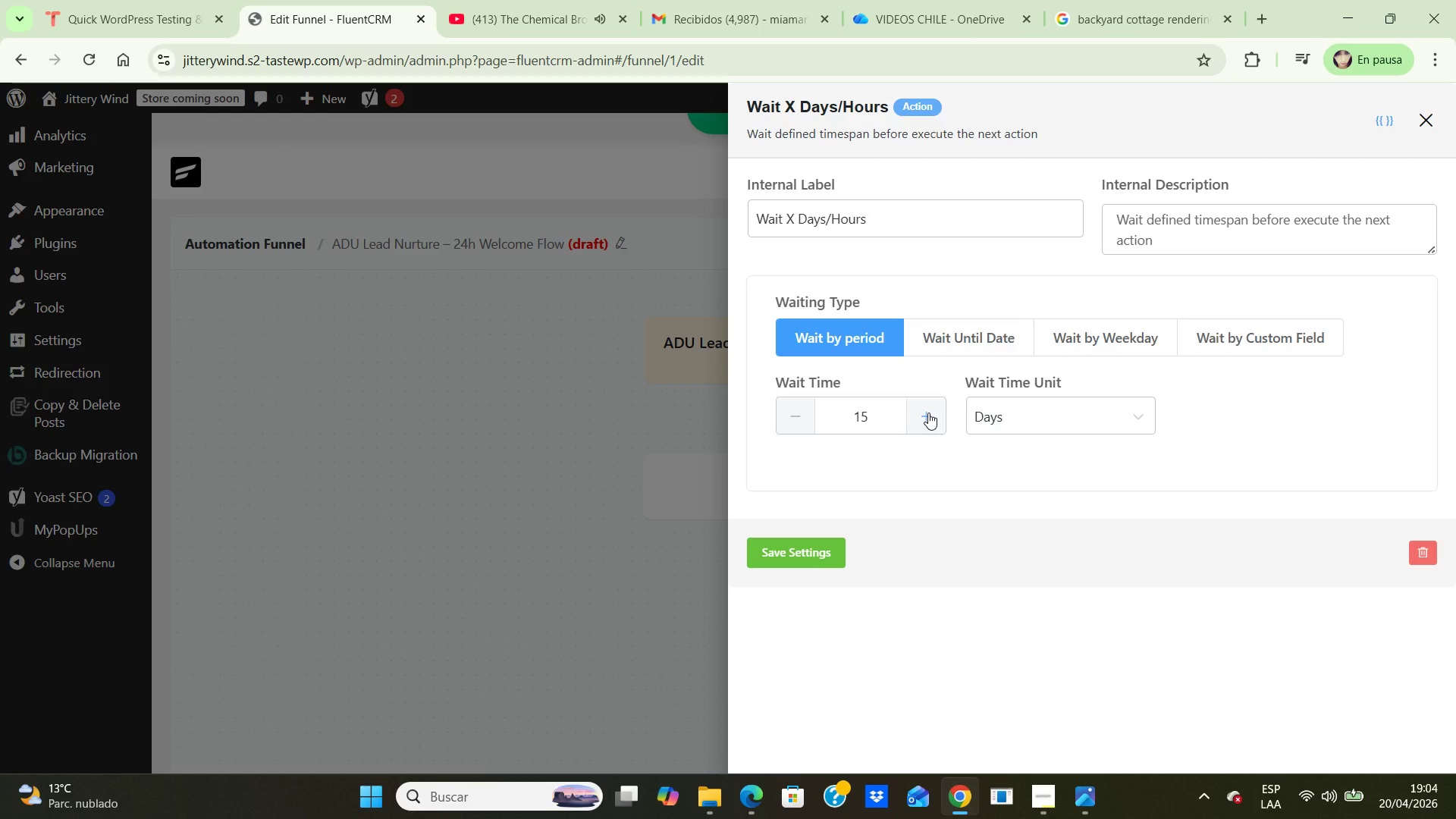 
triple_click([928, 413])
 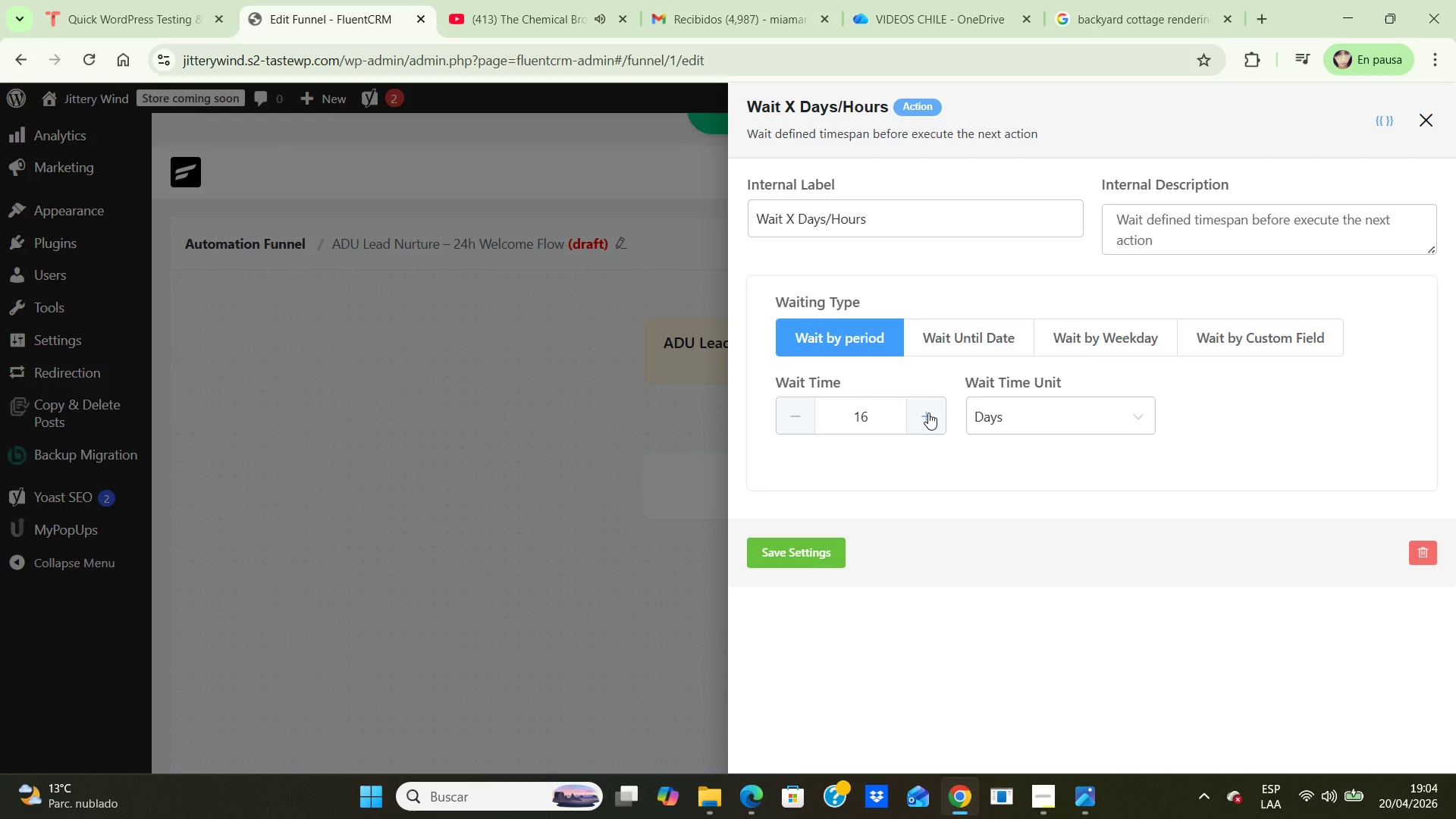 
triple_click([928, 413])
 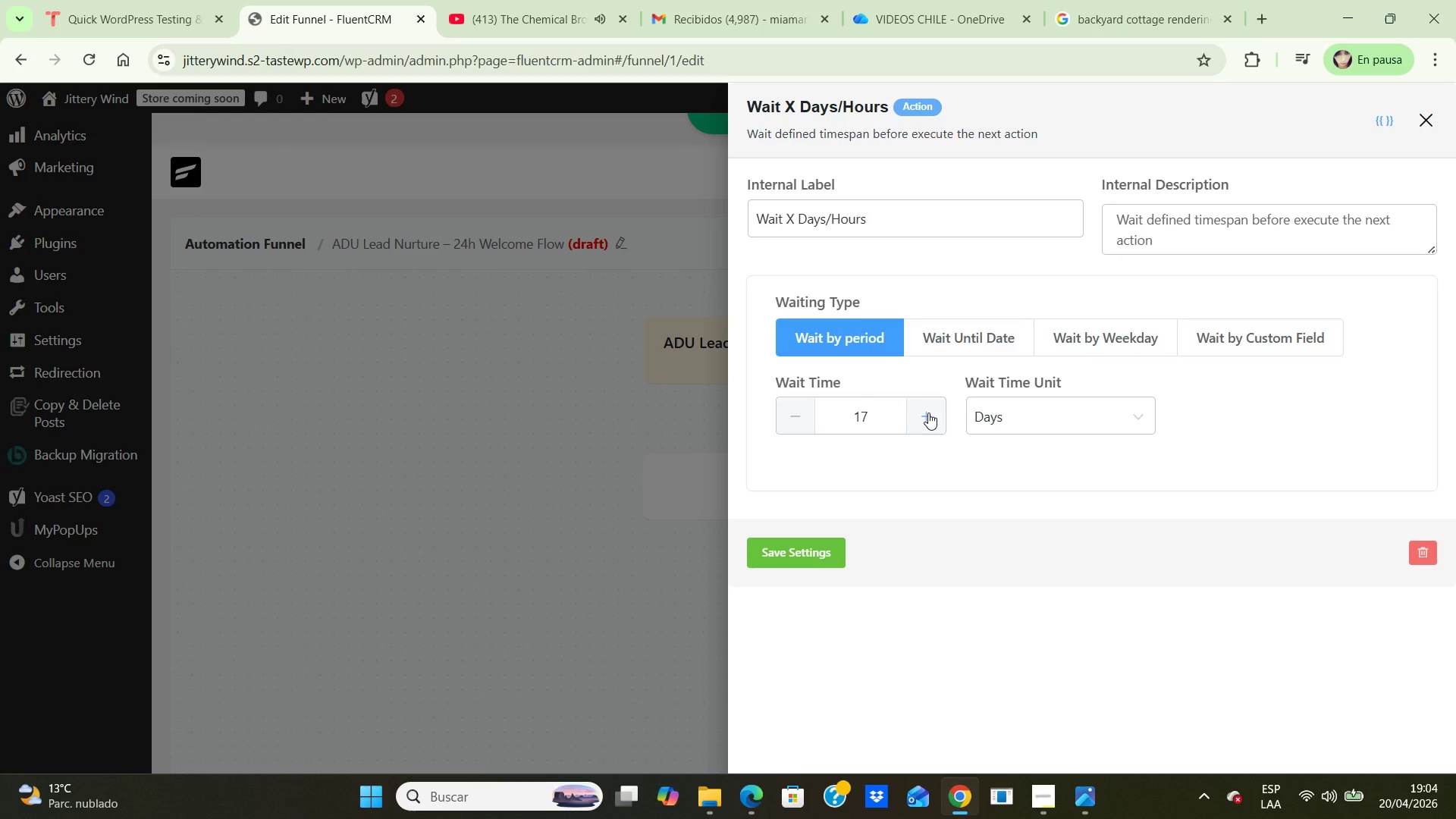 
triple_click([928, 413])
 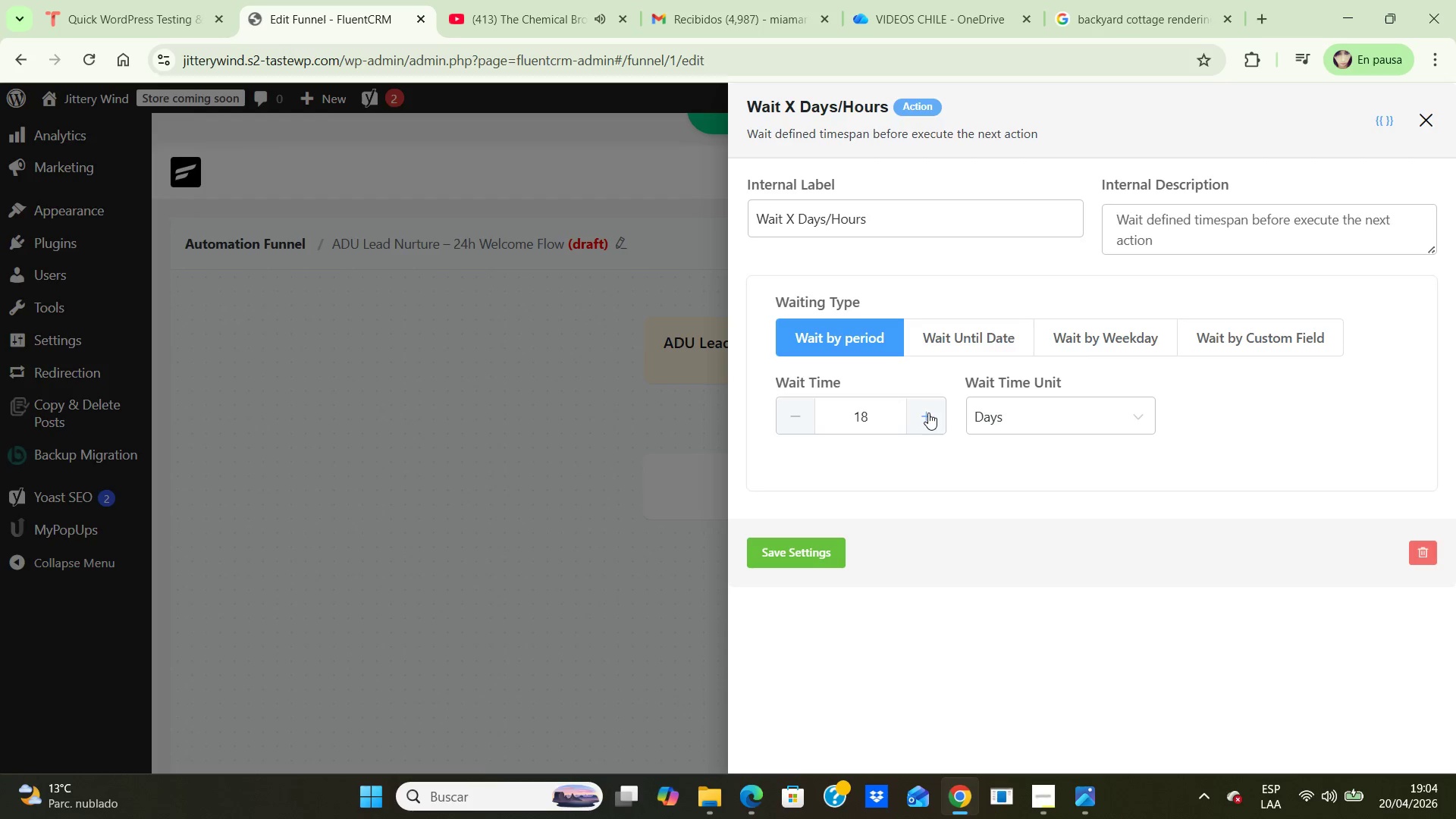 
triple_click([928, 413])
 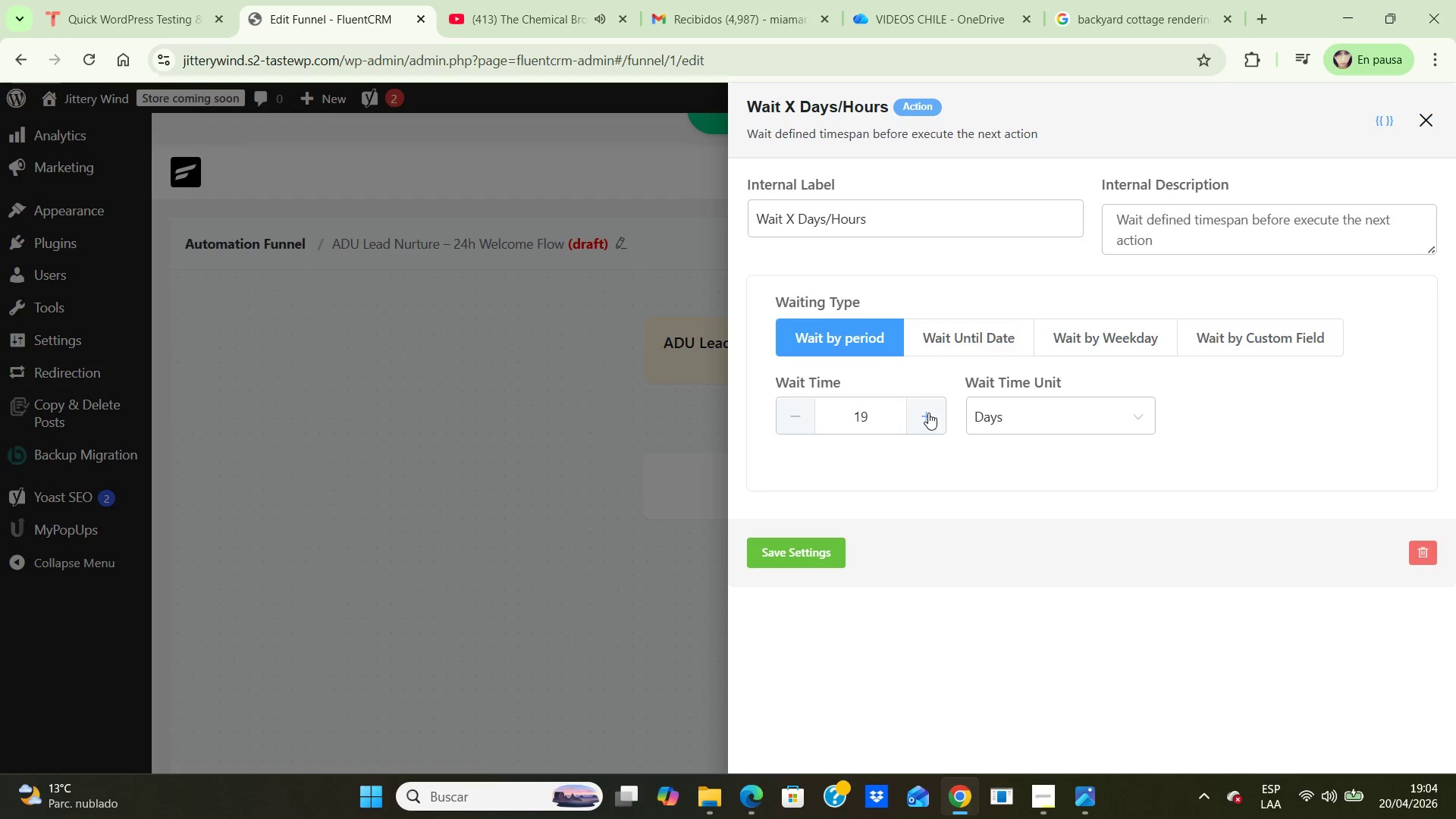 
triple_click([928, 413])
 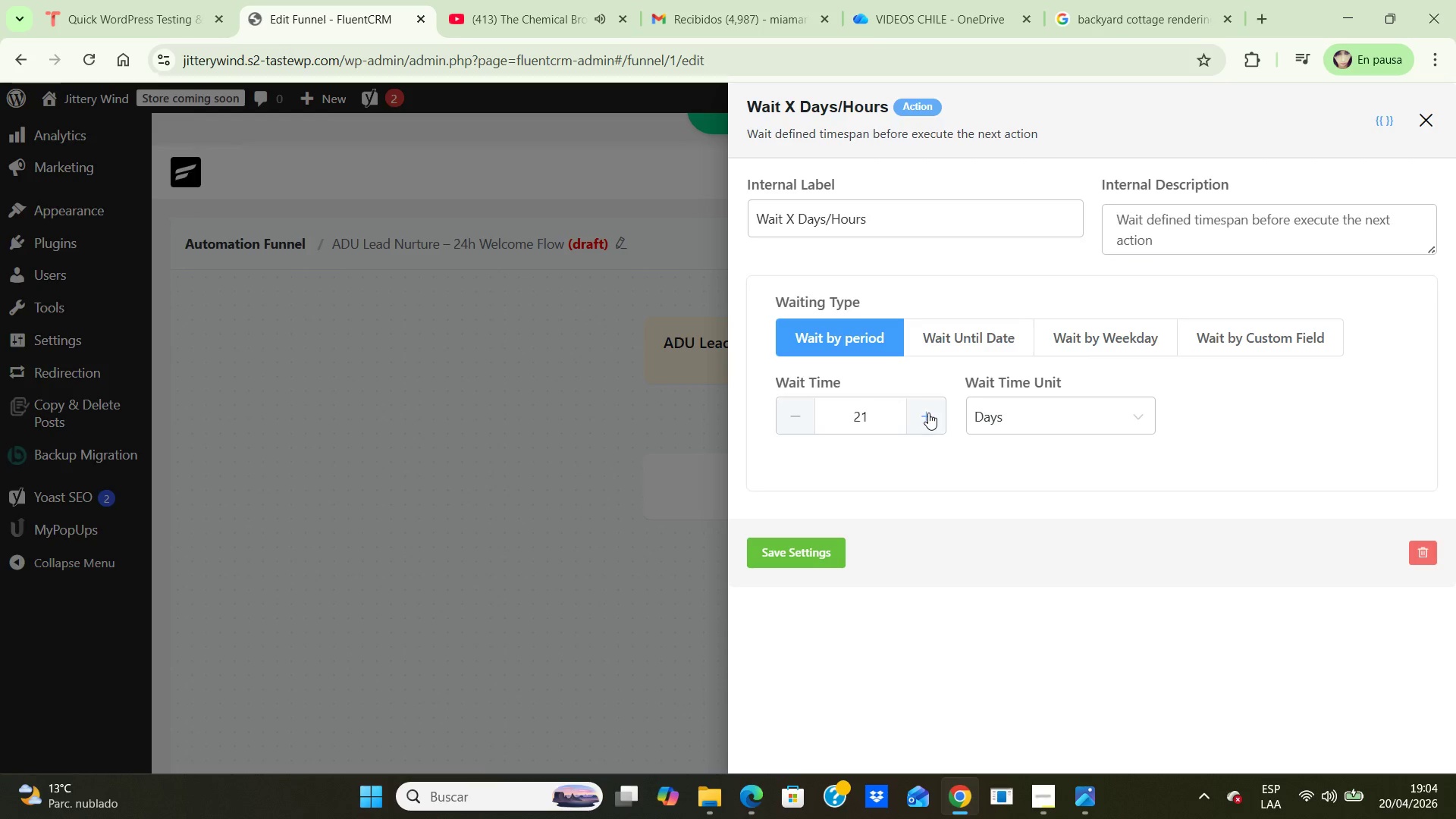 
triple_click([928, 413])
 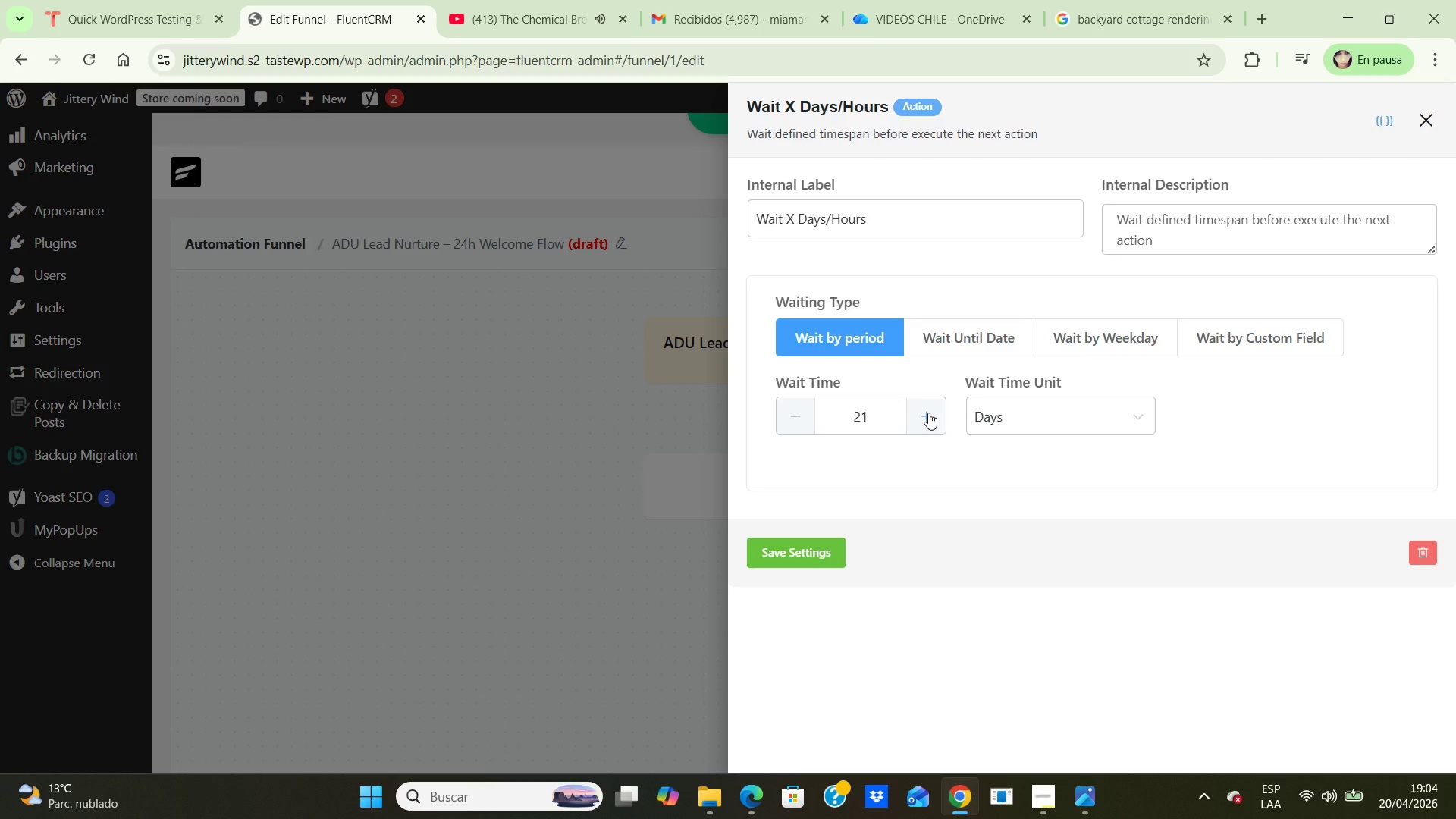 
triple_click([928, 413])
 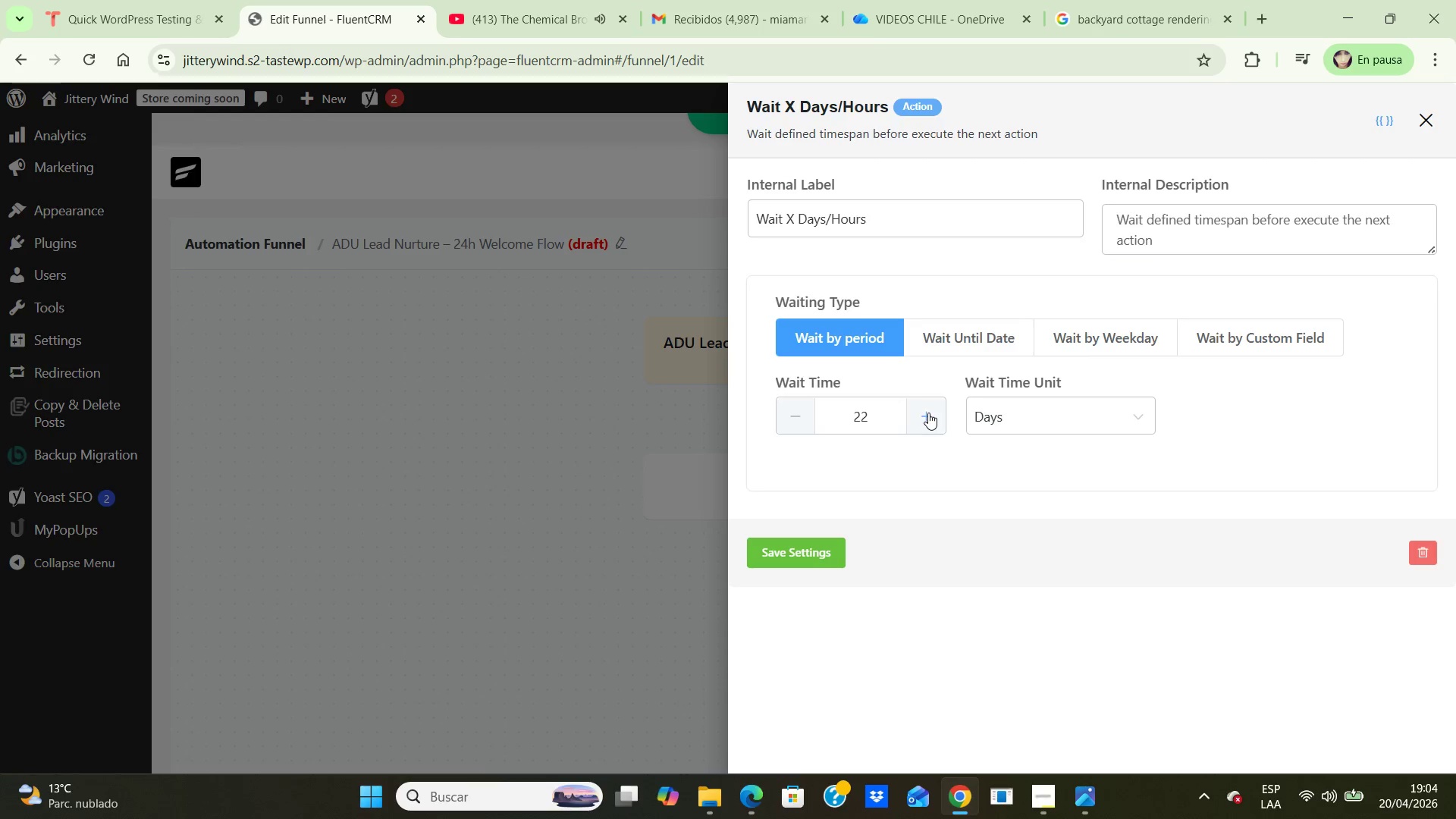 
triple_click([928, 413])
 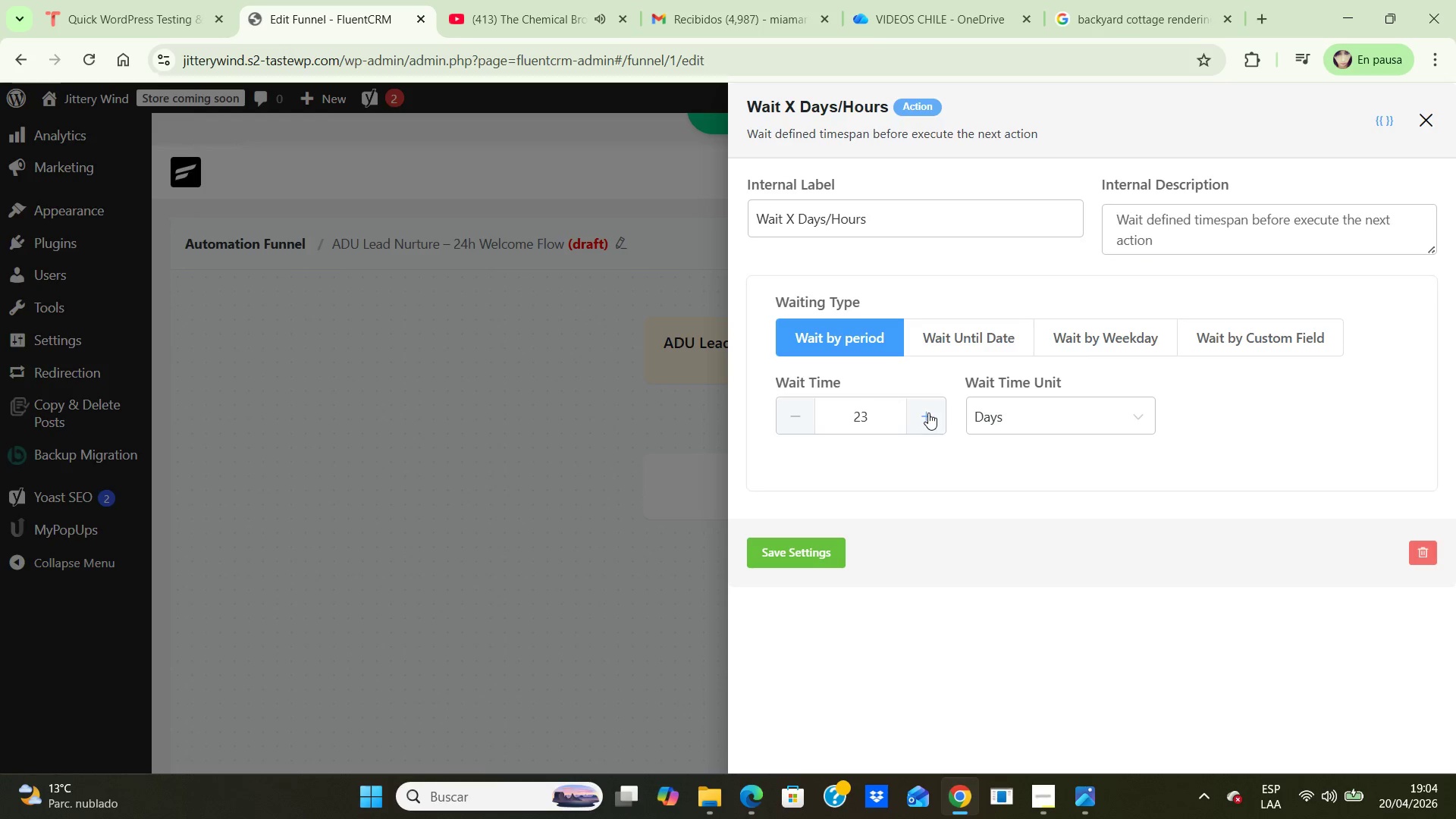 
triple_click([928, 413])
 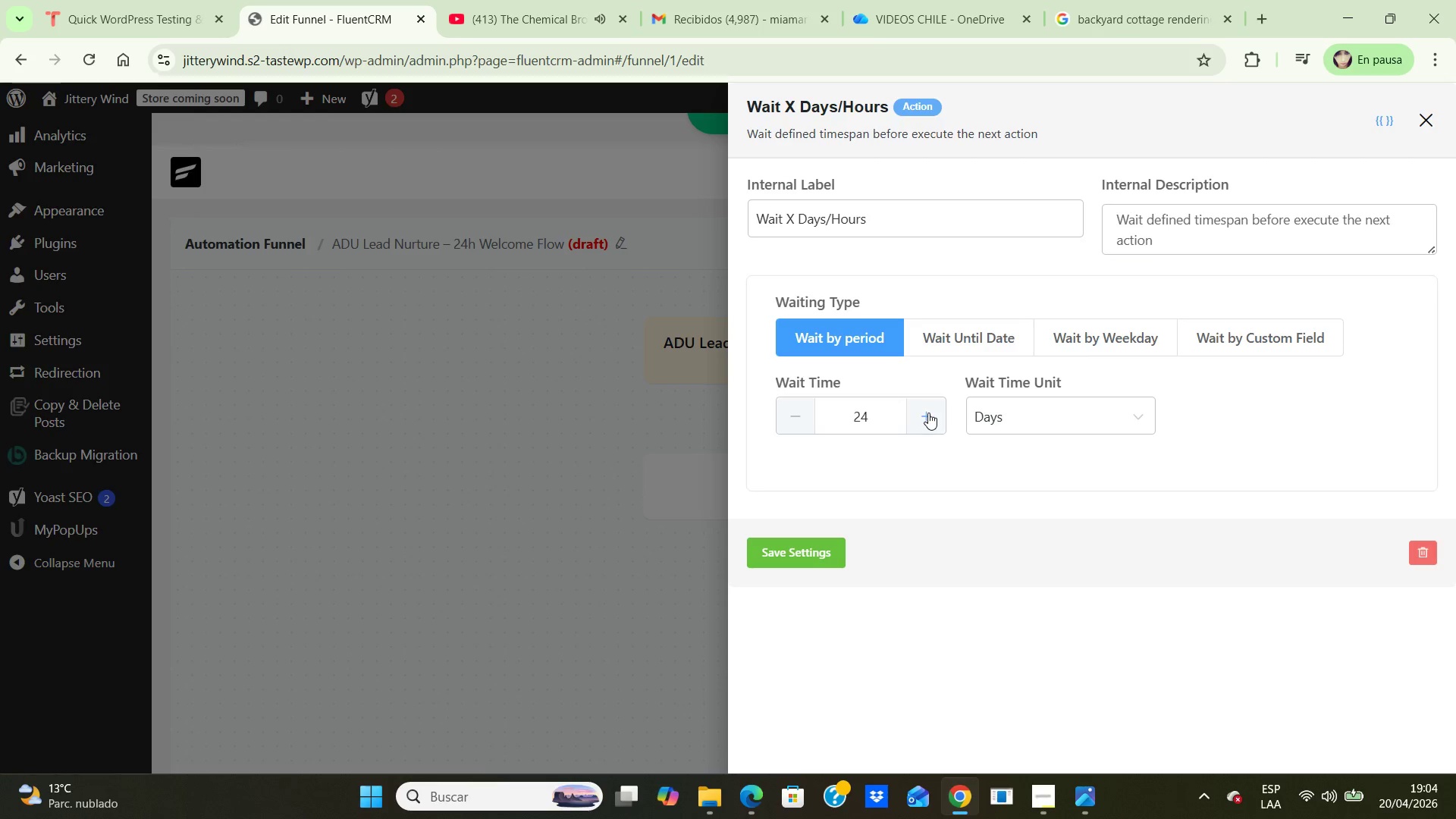 
triple_click([928, 413])
 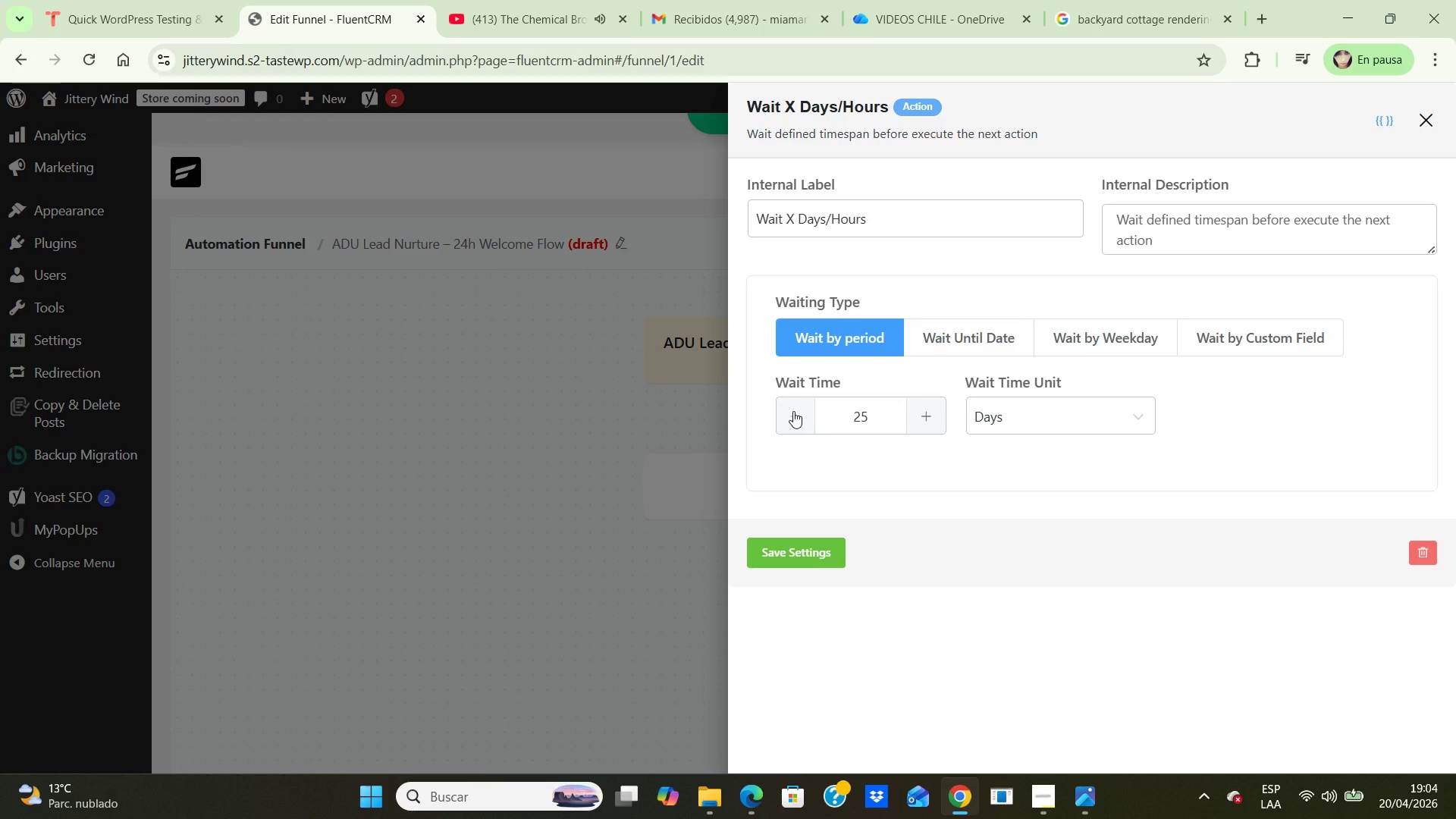 
left_click([793, 410])
 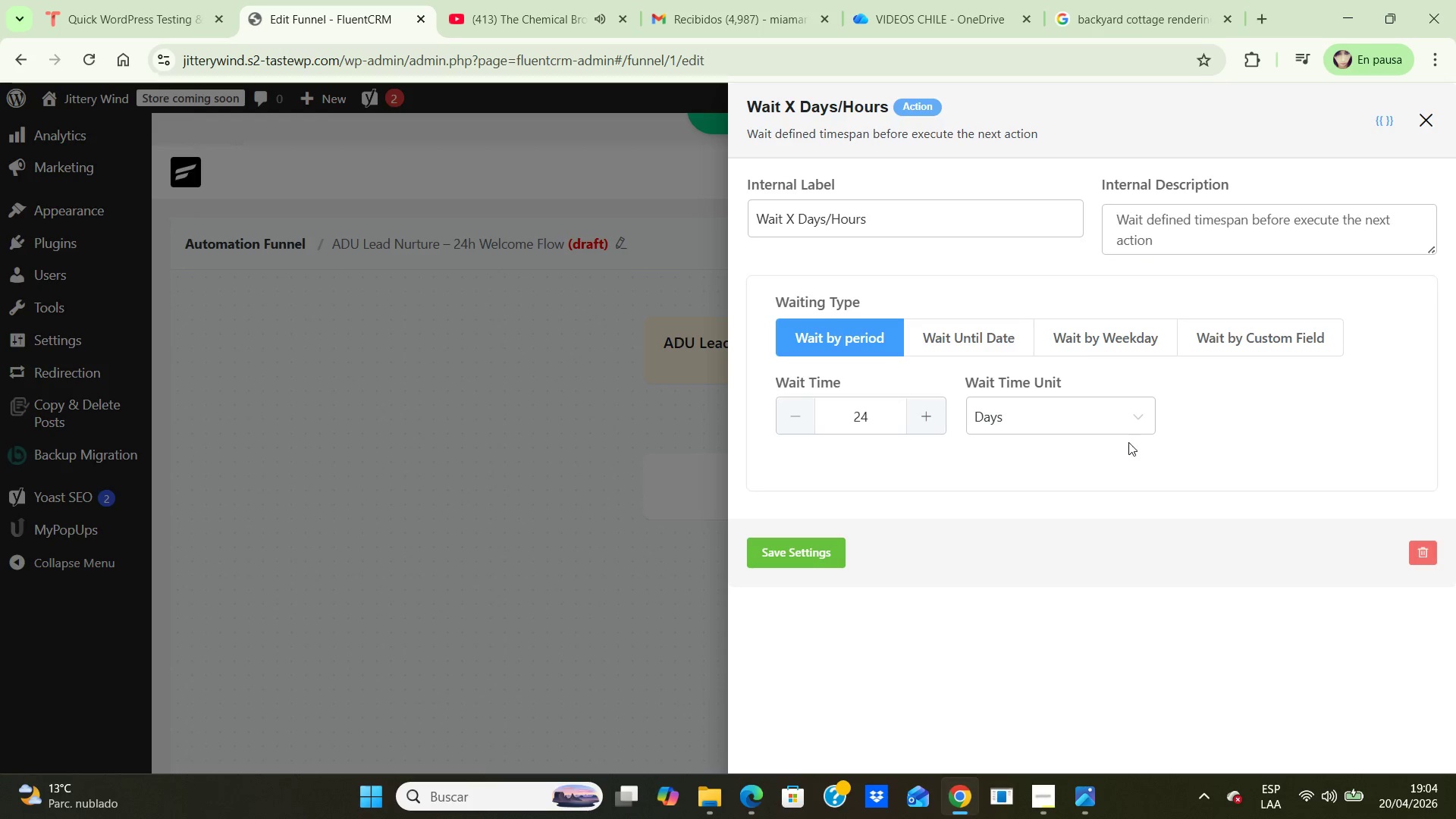 
left_click([1135, 422])
 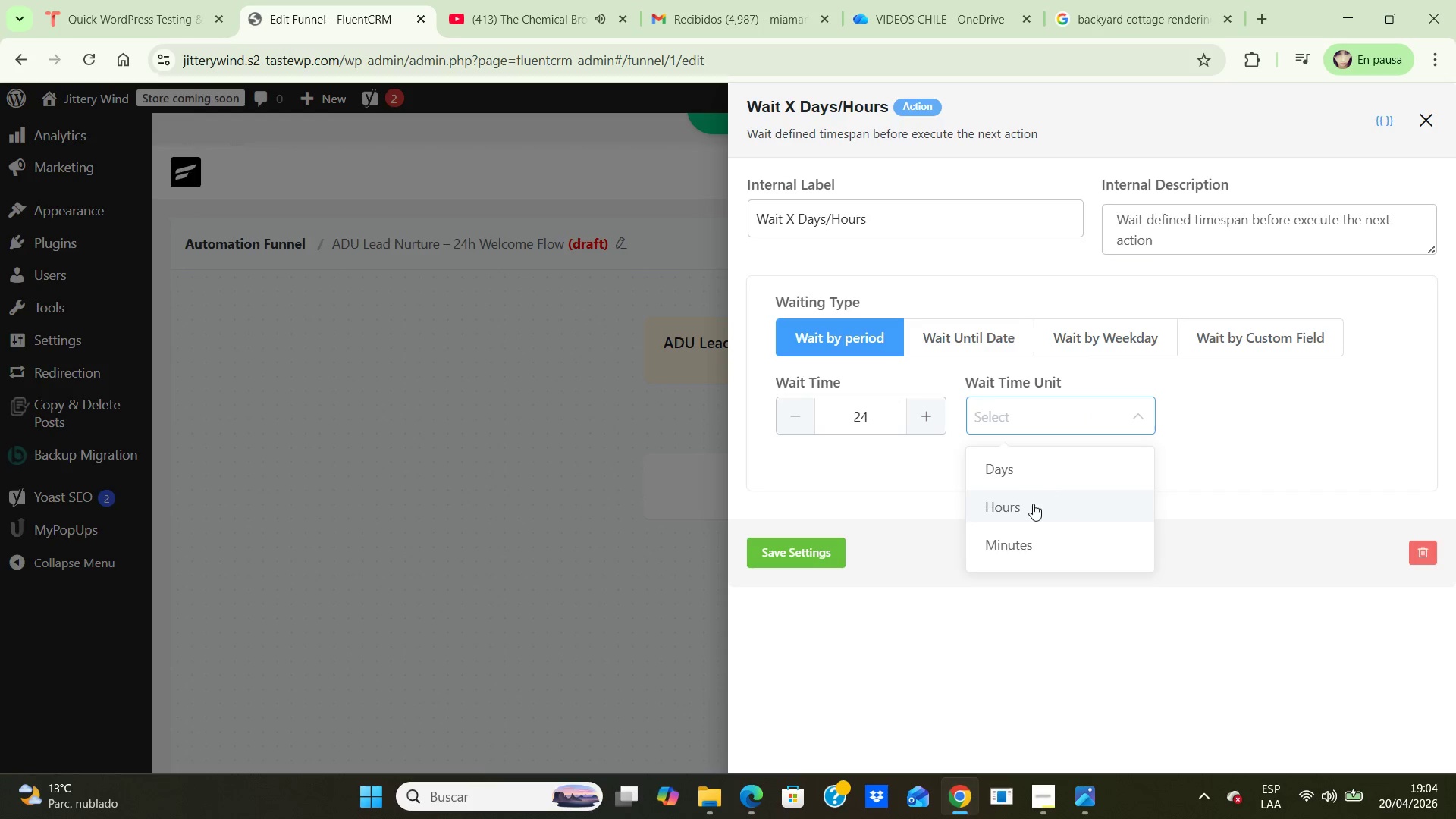 
left_click([1019, 504])
 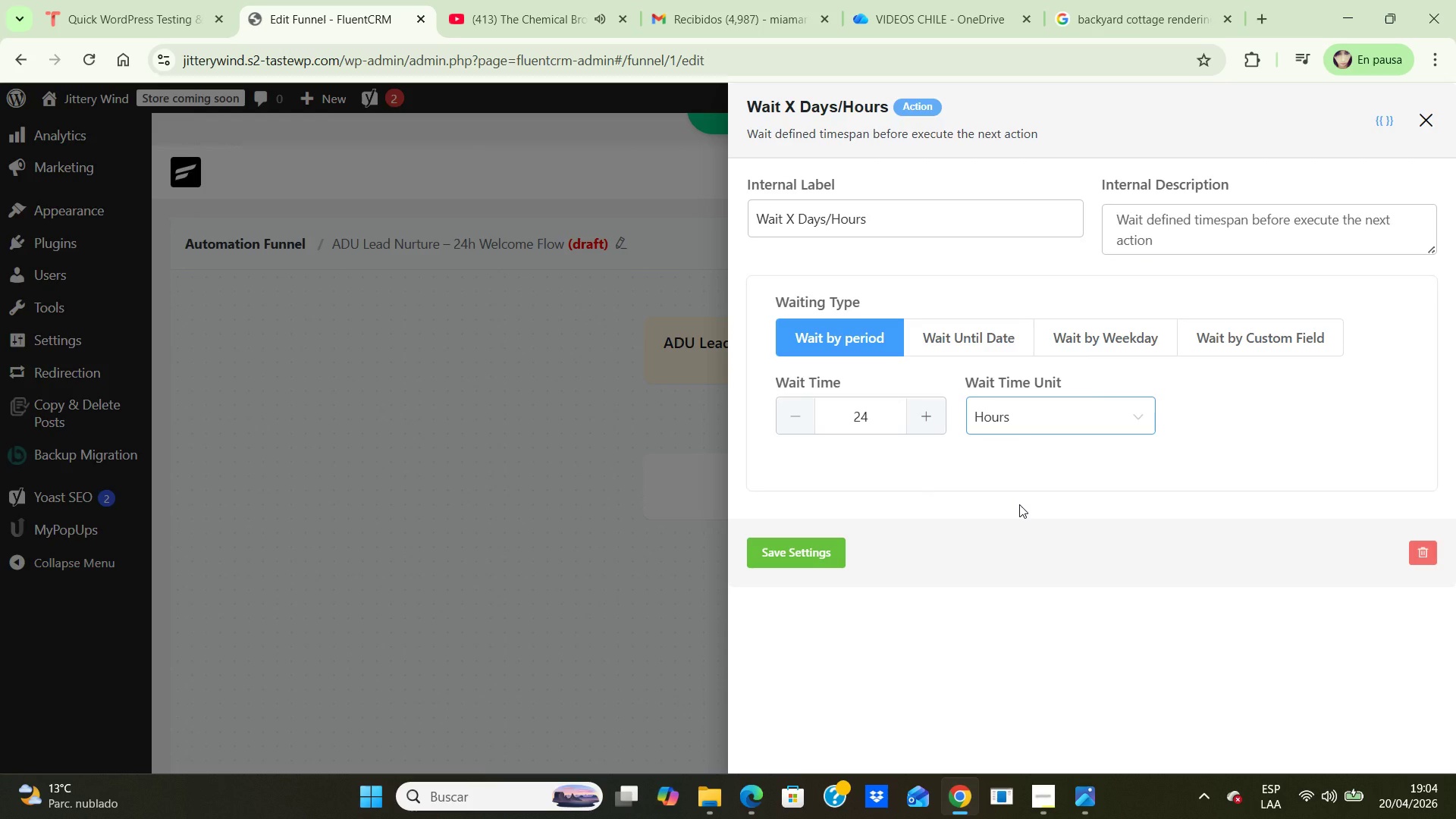 
wait(8.91)
 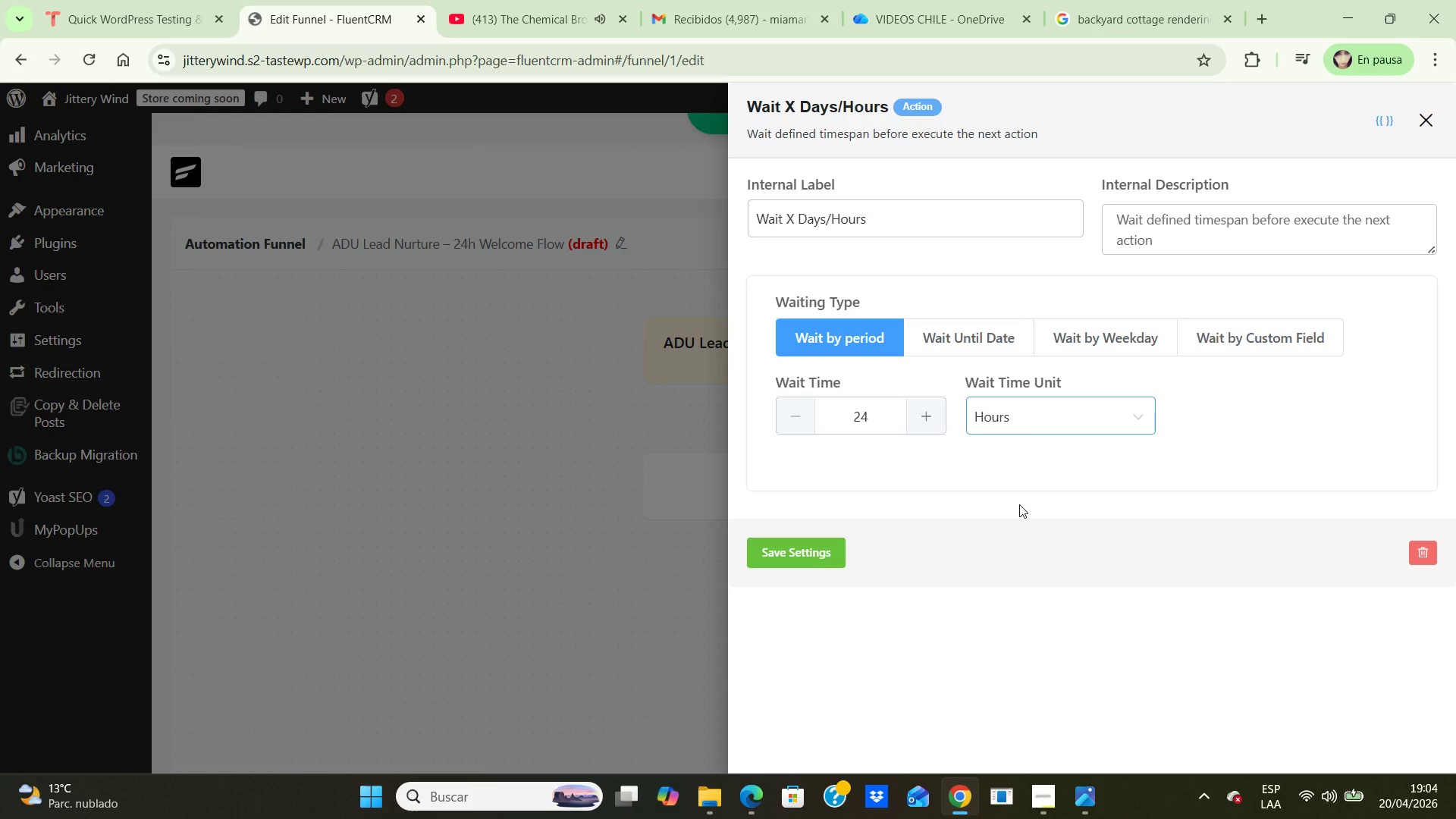 
left_click([802, 547])
 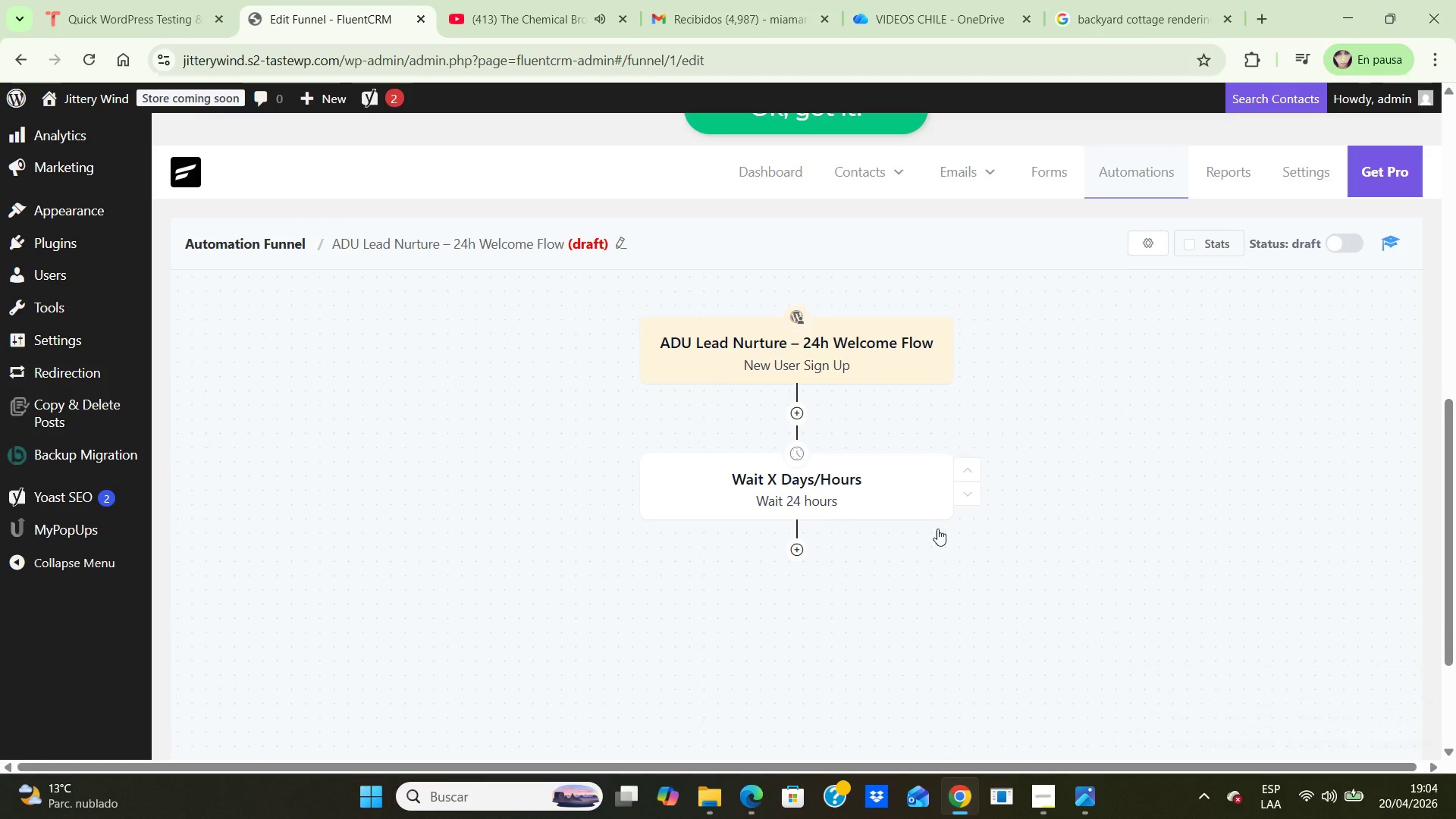 
wait(7.67)
 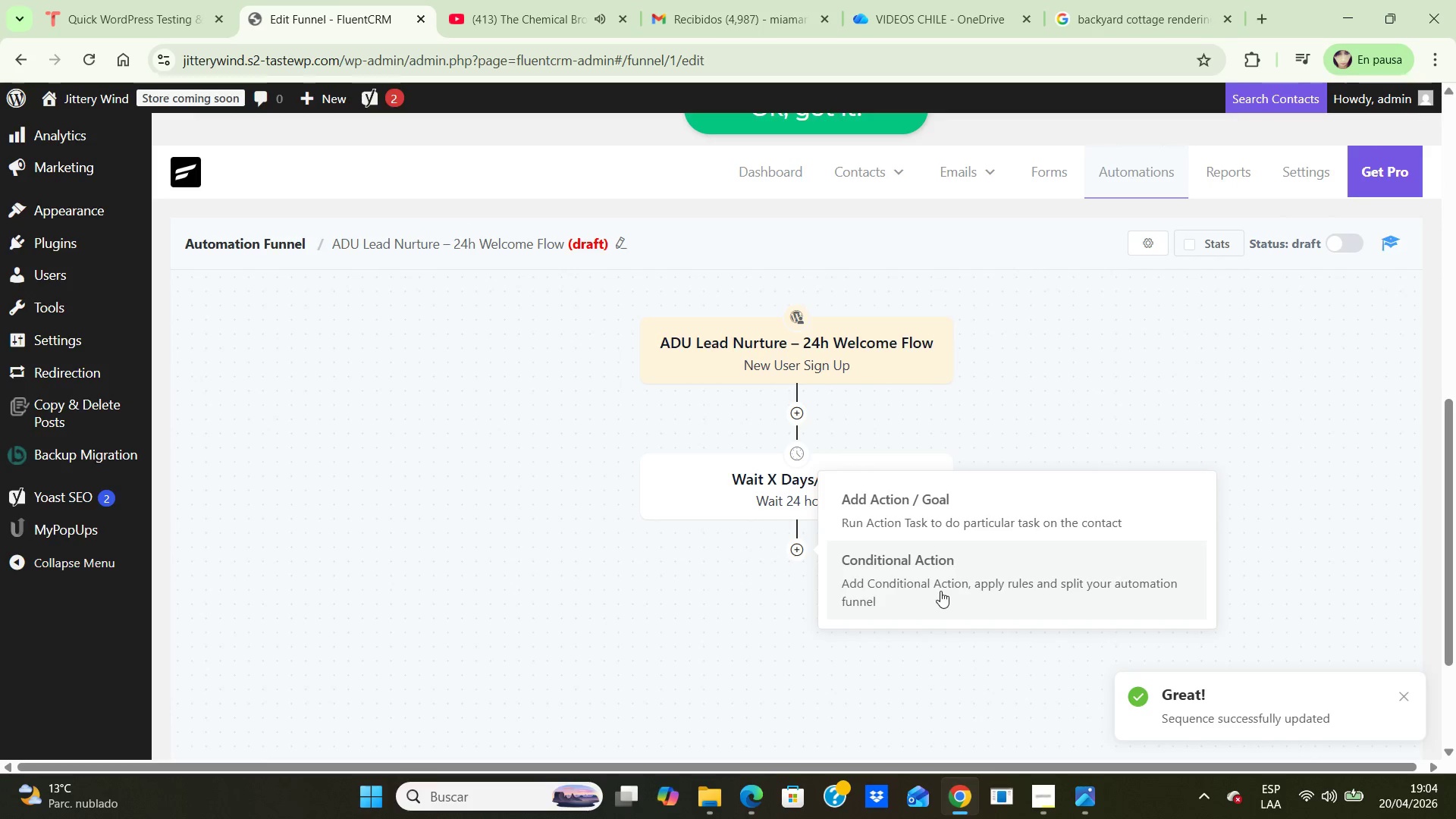 
left_click([803, 549])
 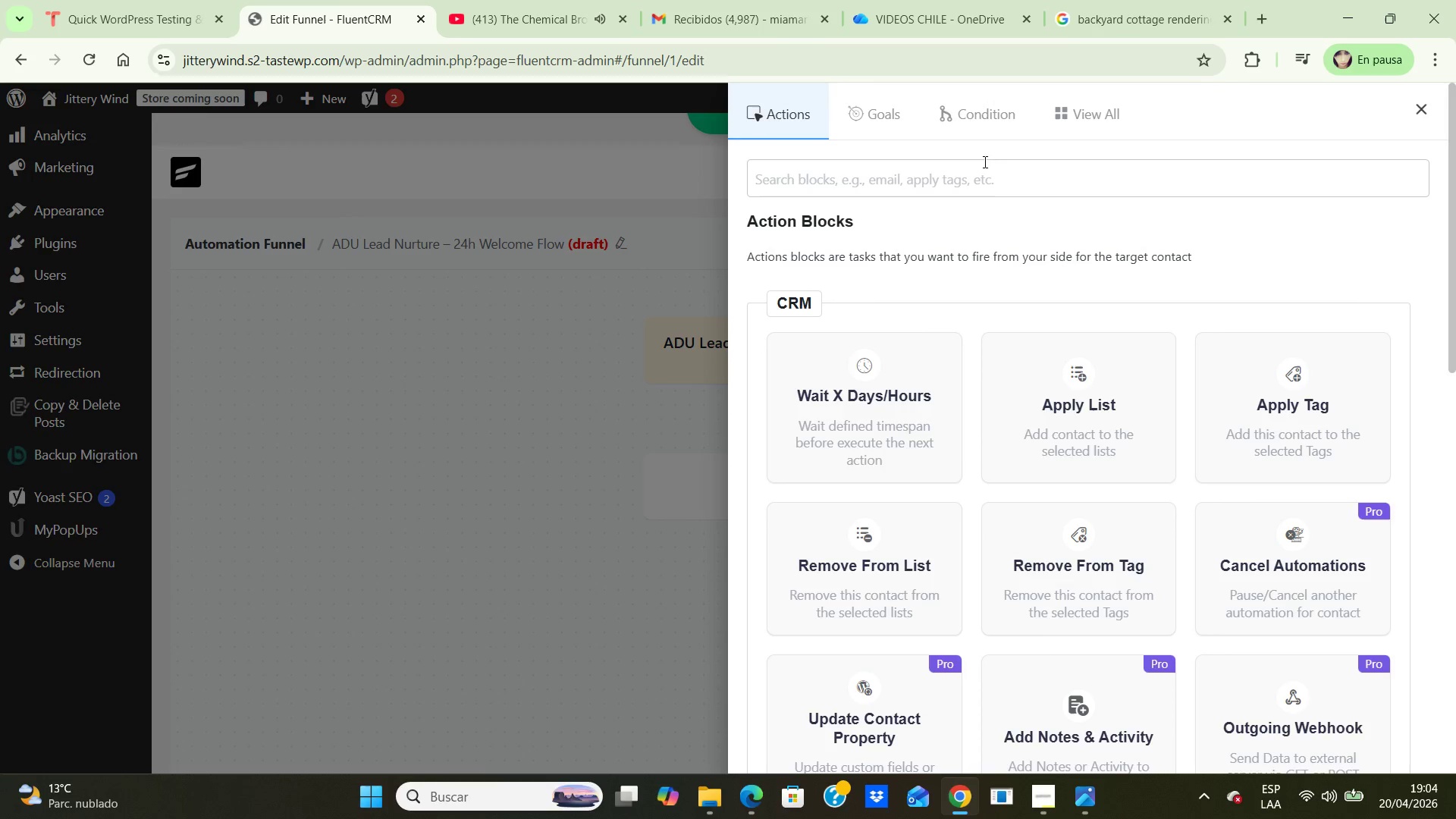 
left_click([978, 187])
 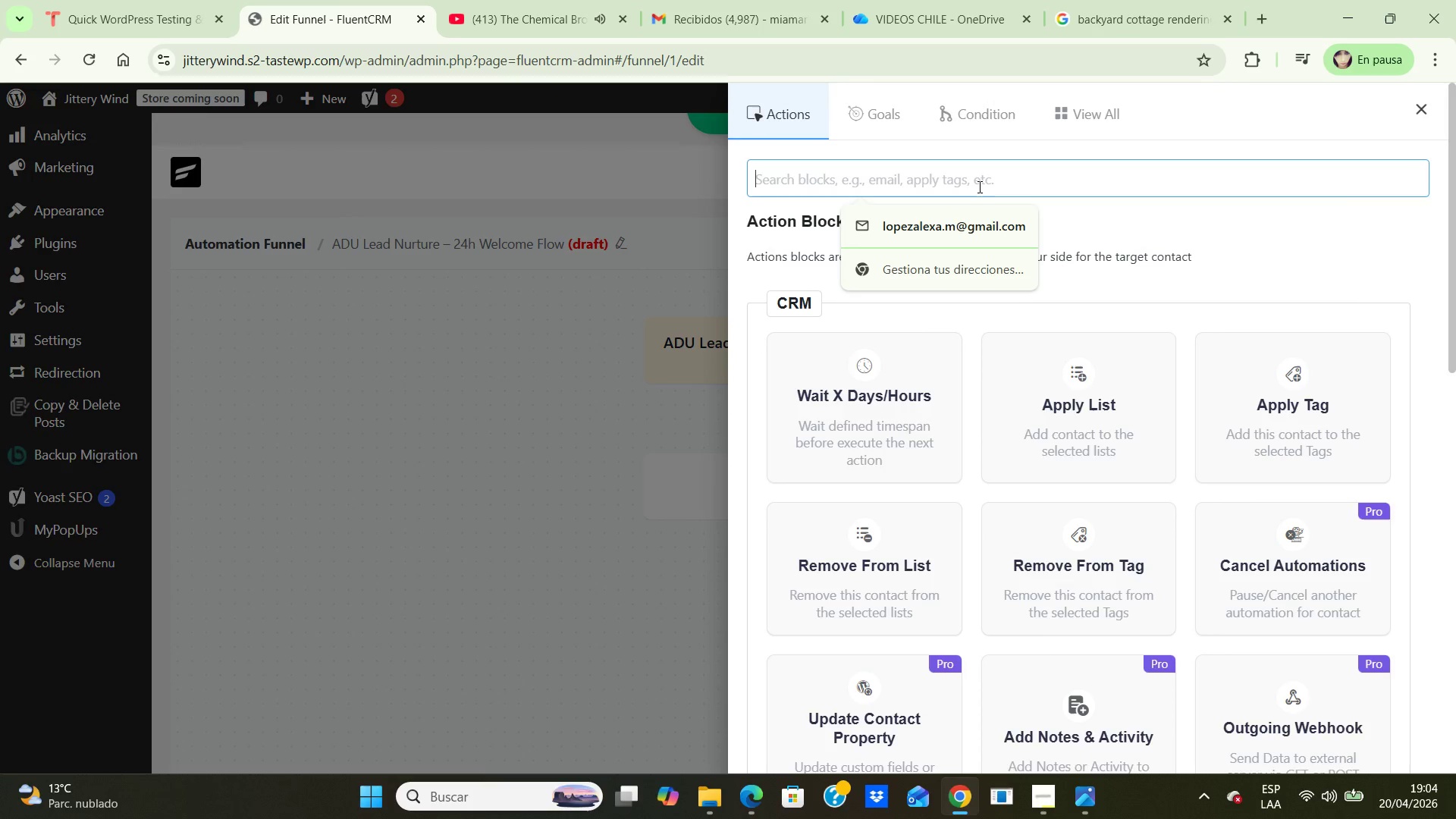 
wait(5.38)
 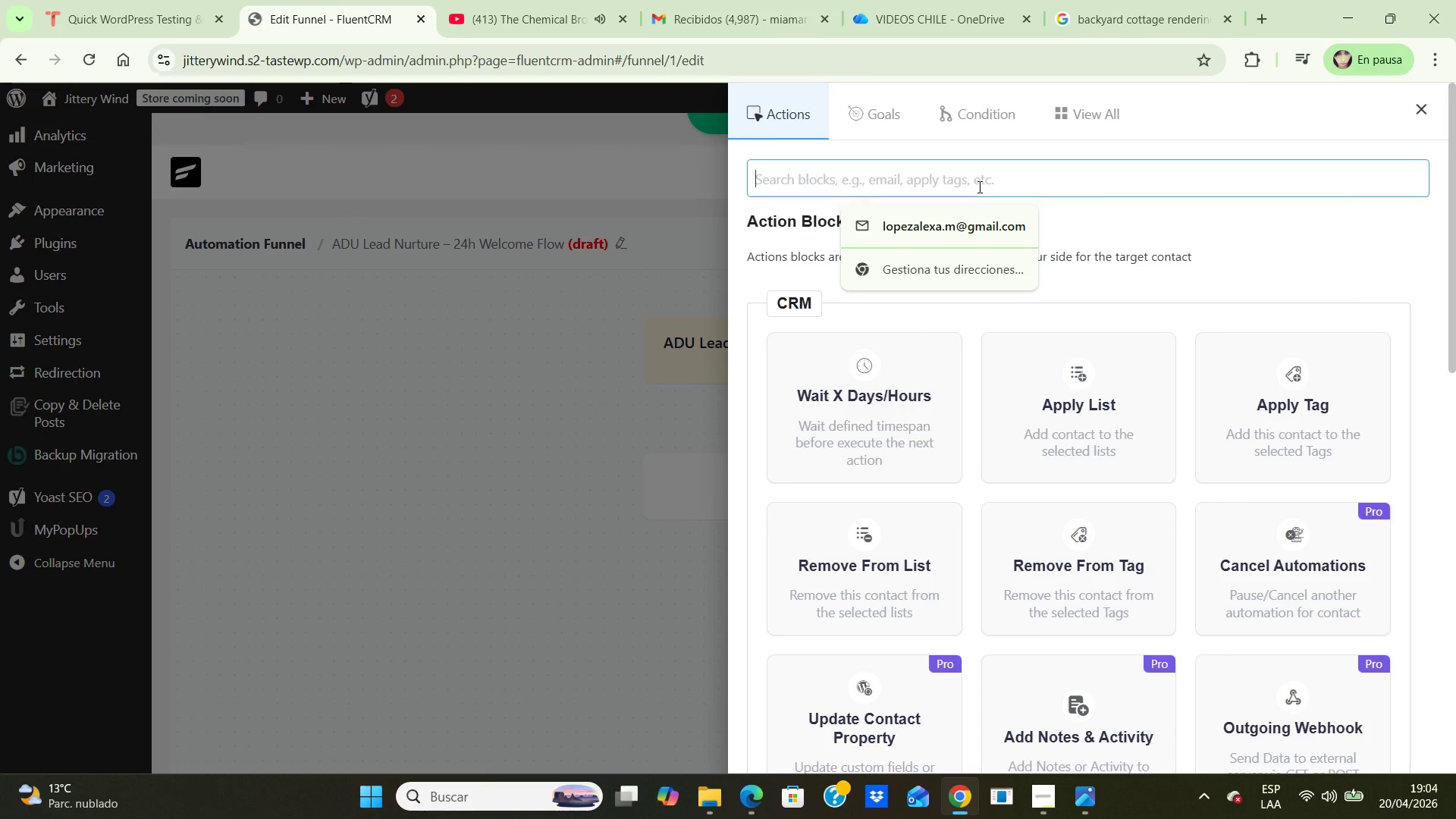 
type(se)
 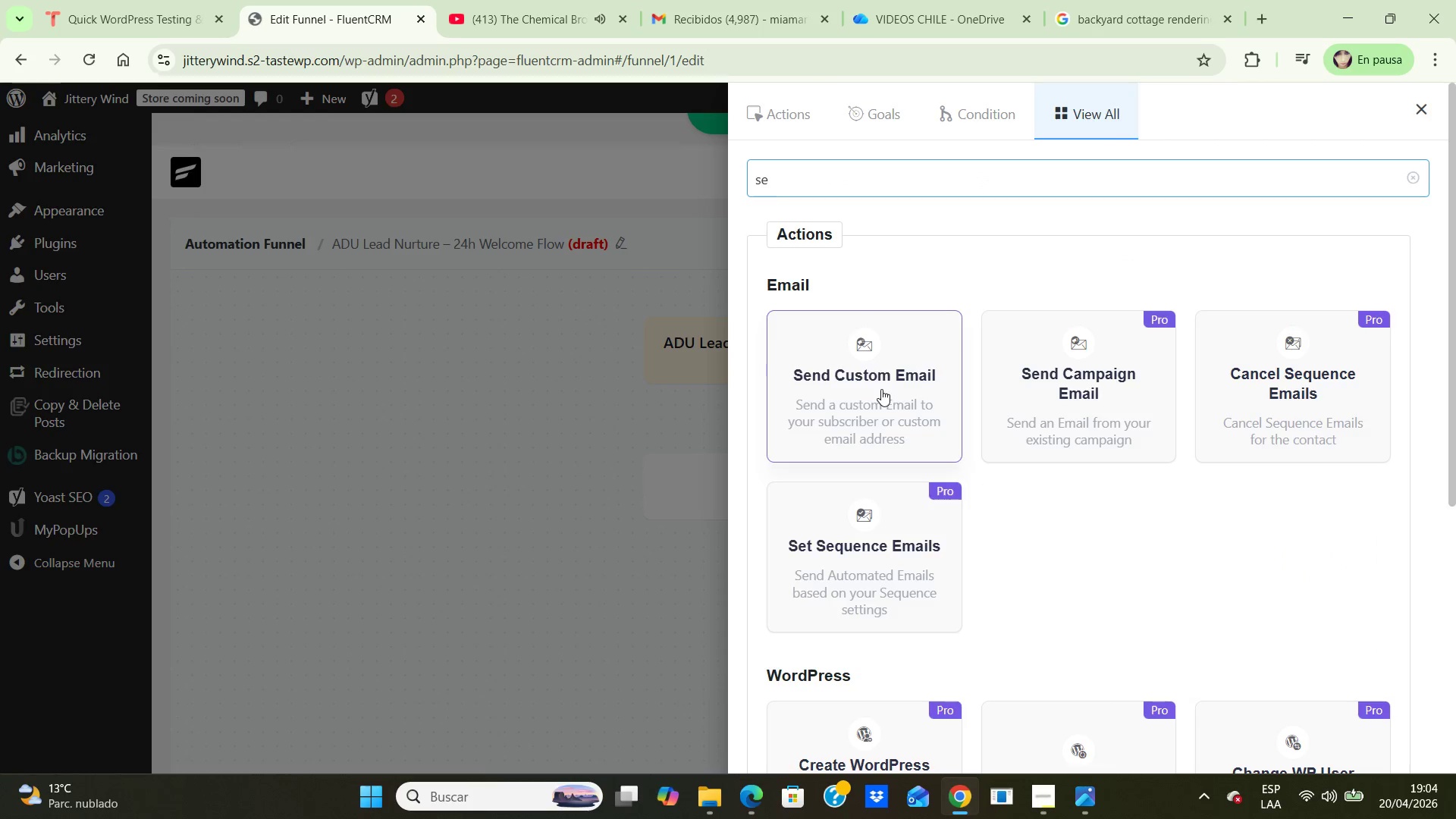 
left_click([881, 389])
 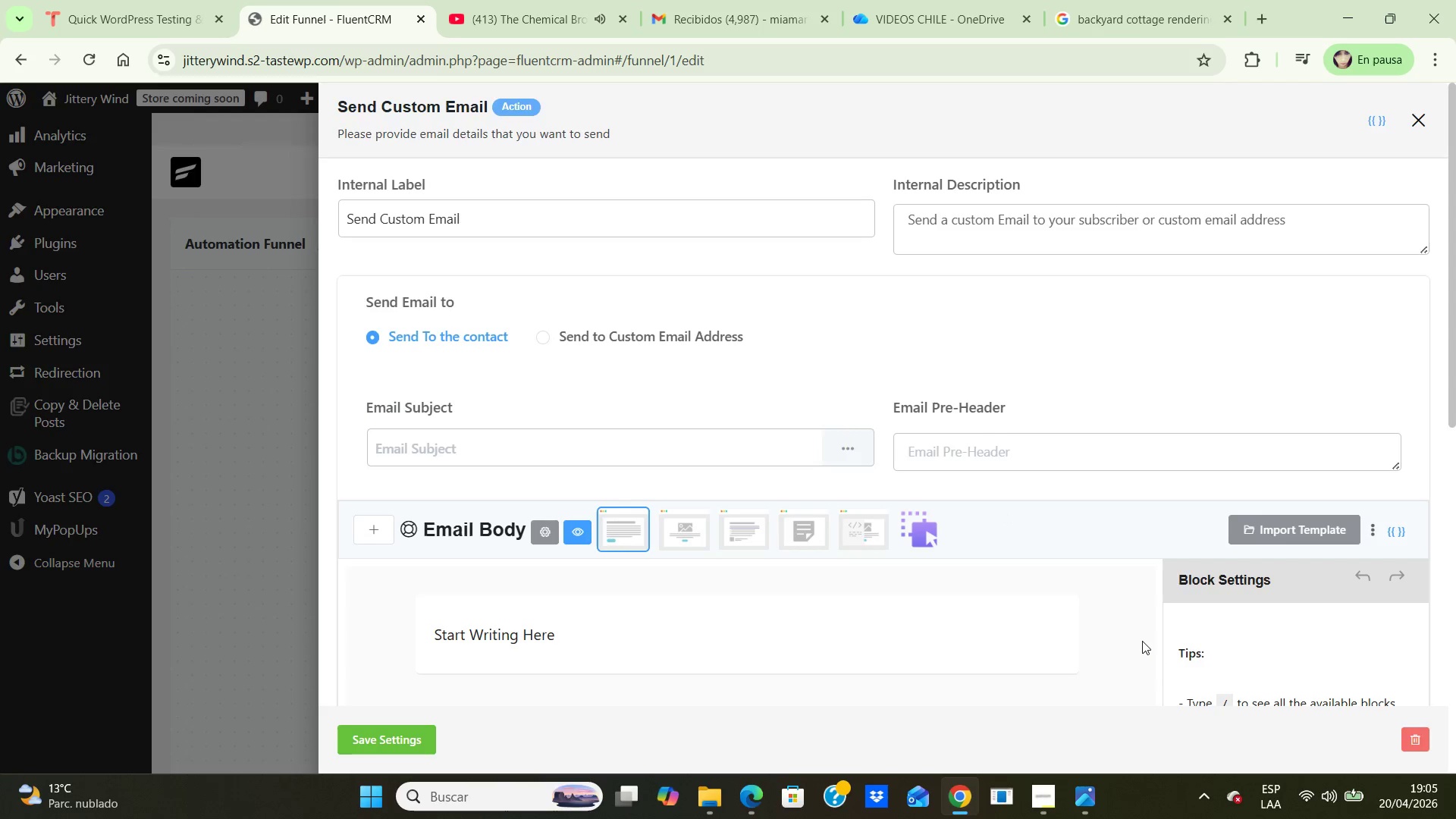 
wait(16.25)
 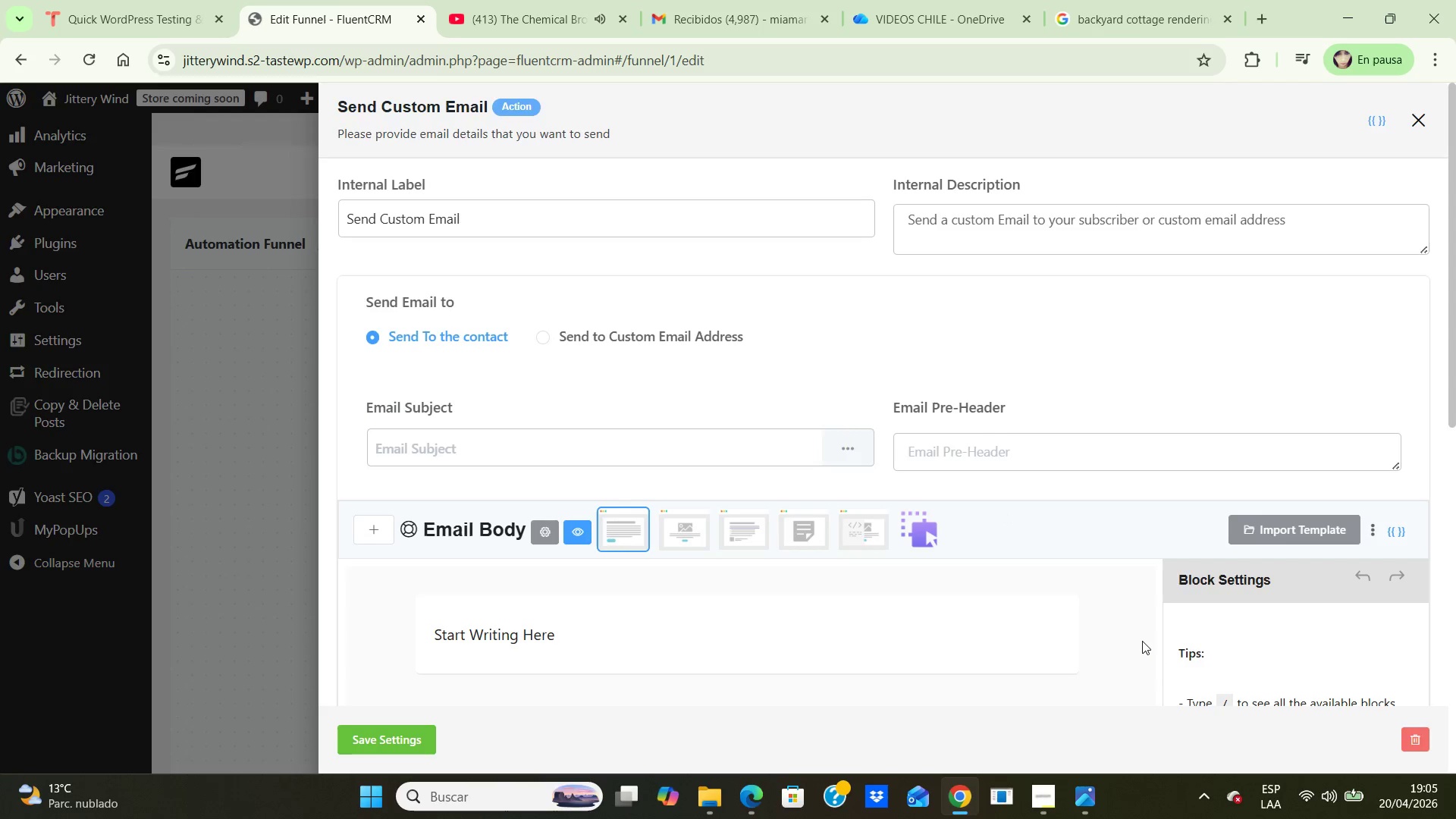 
left_click([786, 221])
 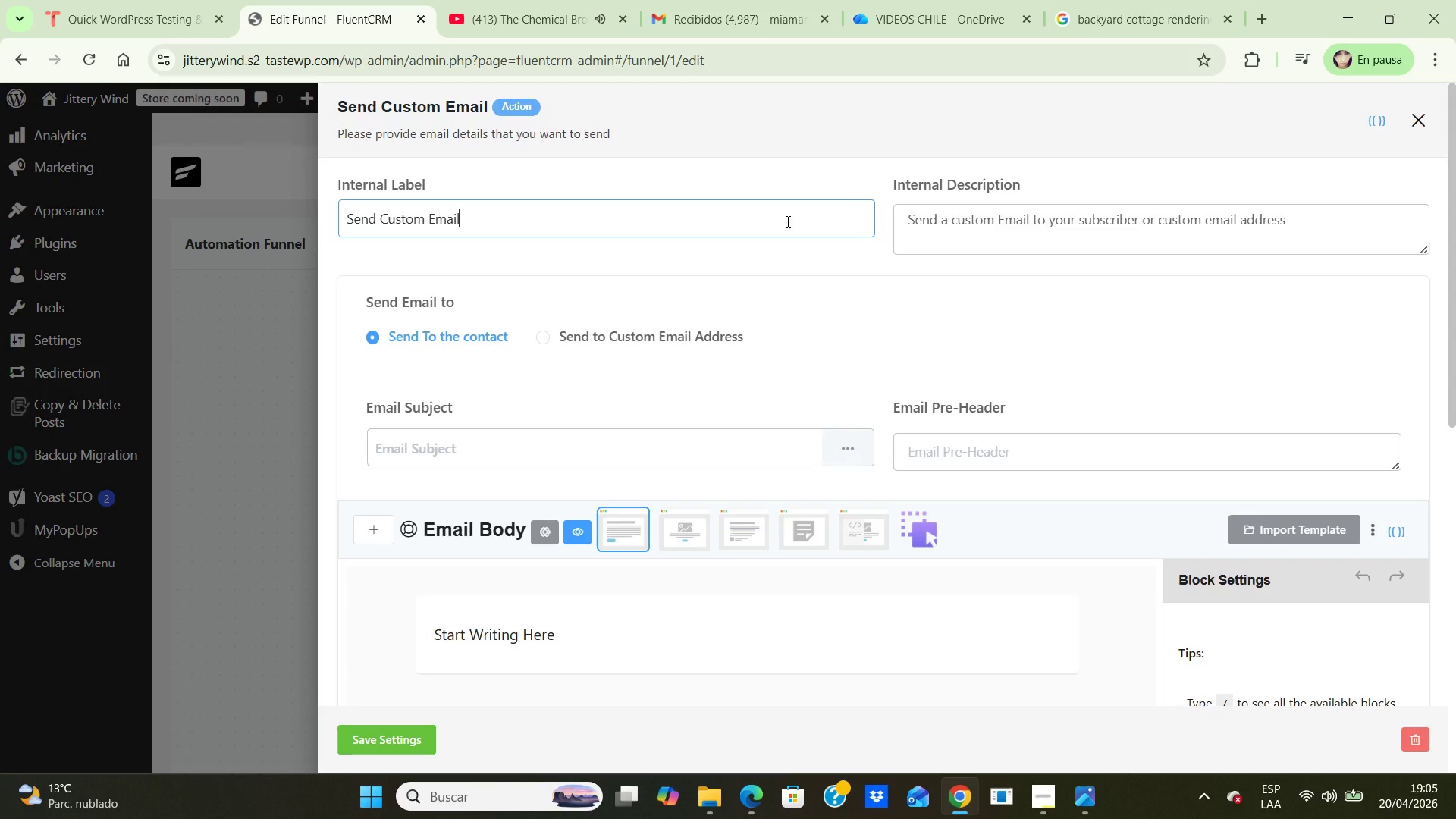 
hold_key(key=Backspace, duration=1.08)
 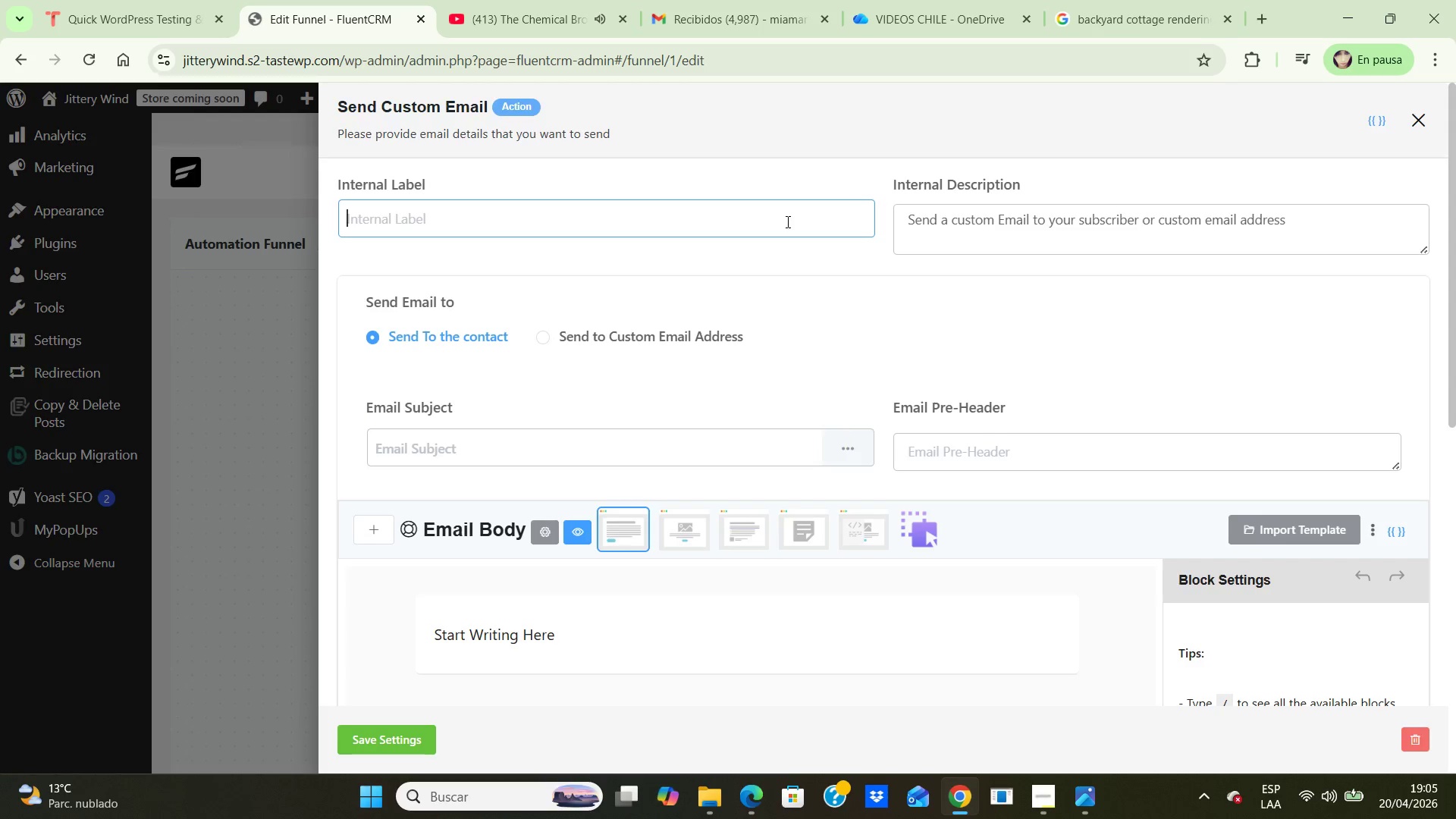 
type(Construction Welcome Kit)
 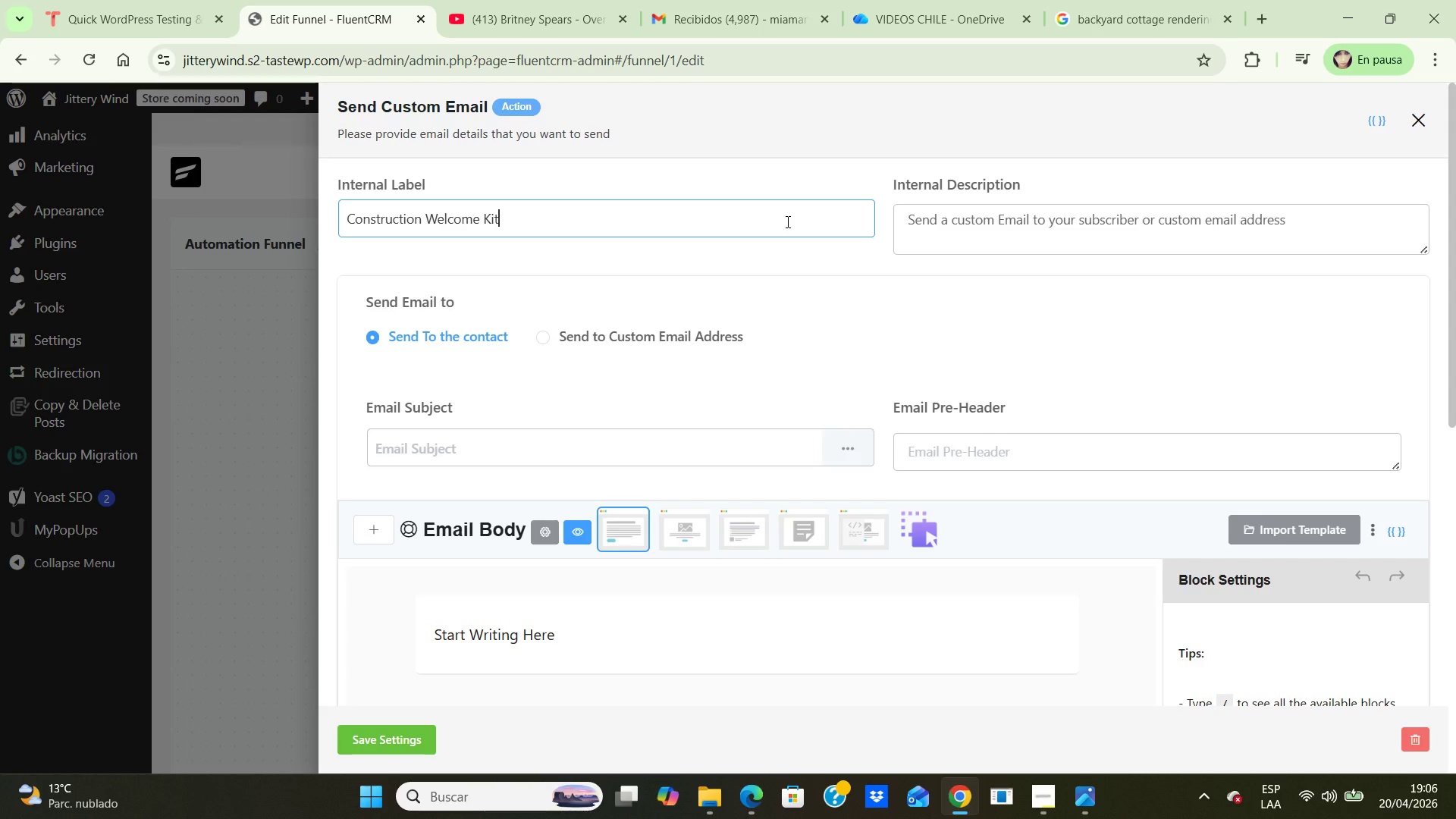 
wait(44.52)
 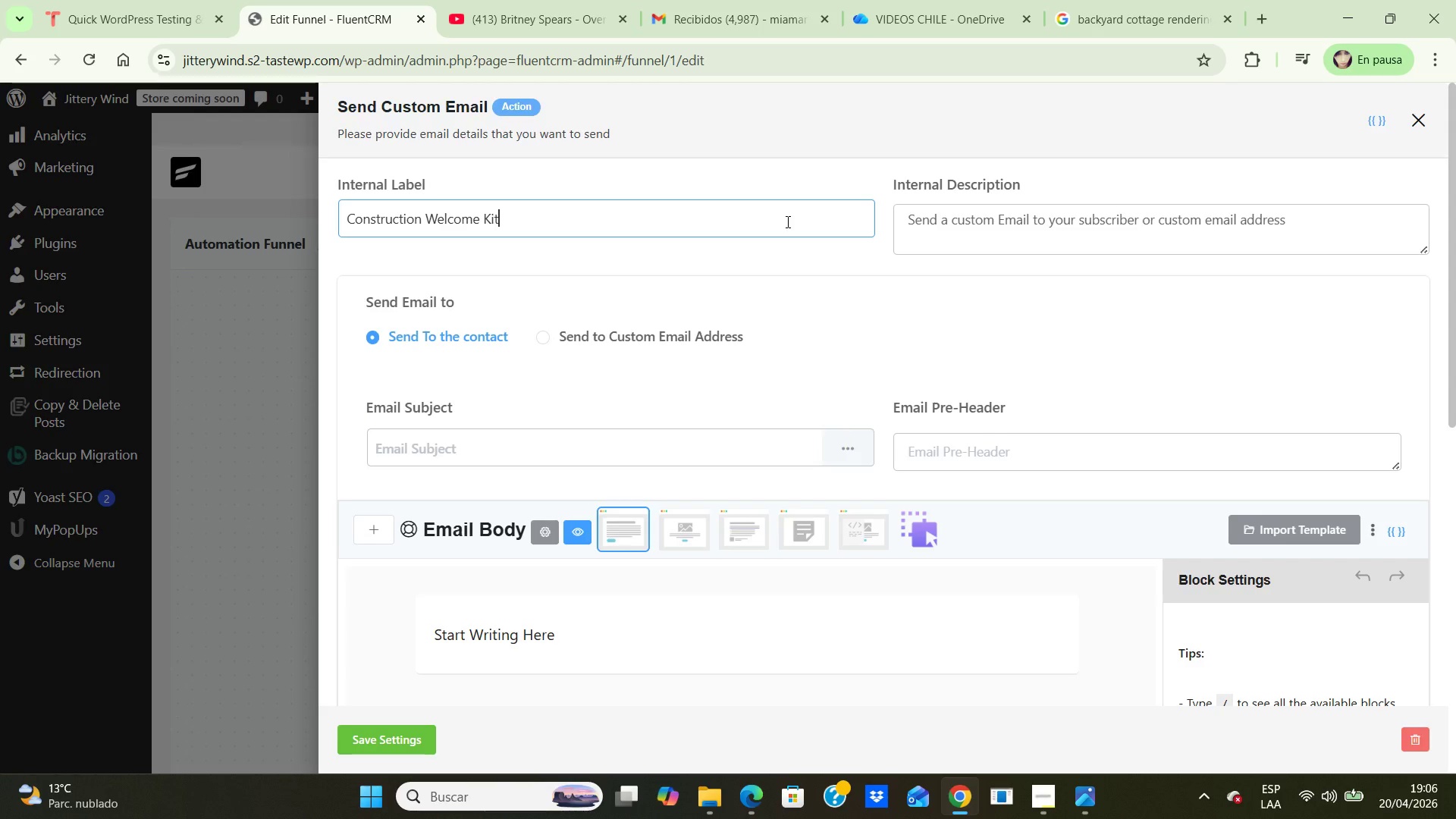 
scroll: coordinate [802, 127], scroll_direction: down, amount: 6.0
 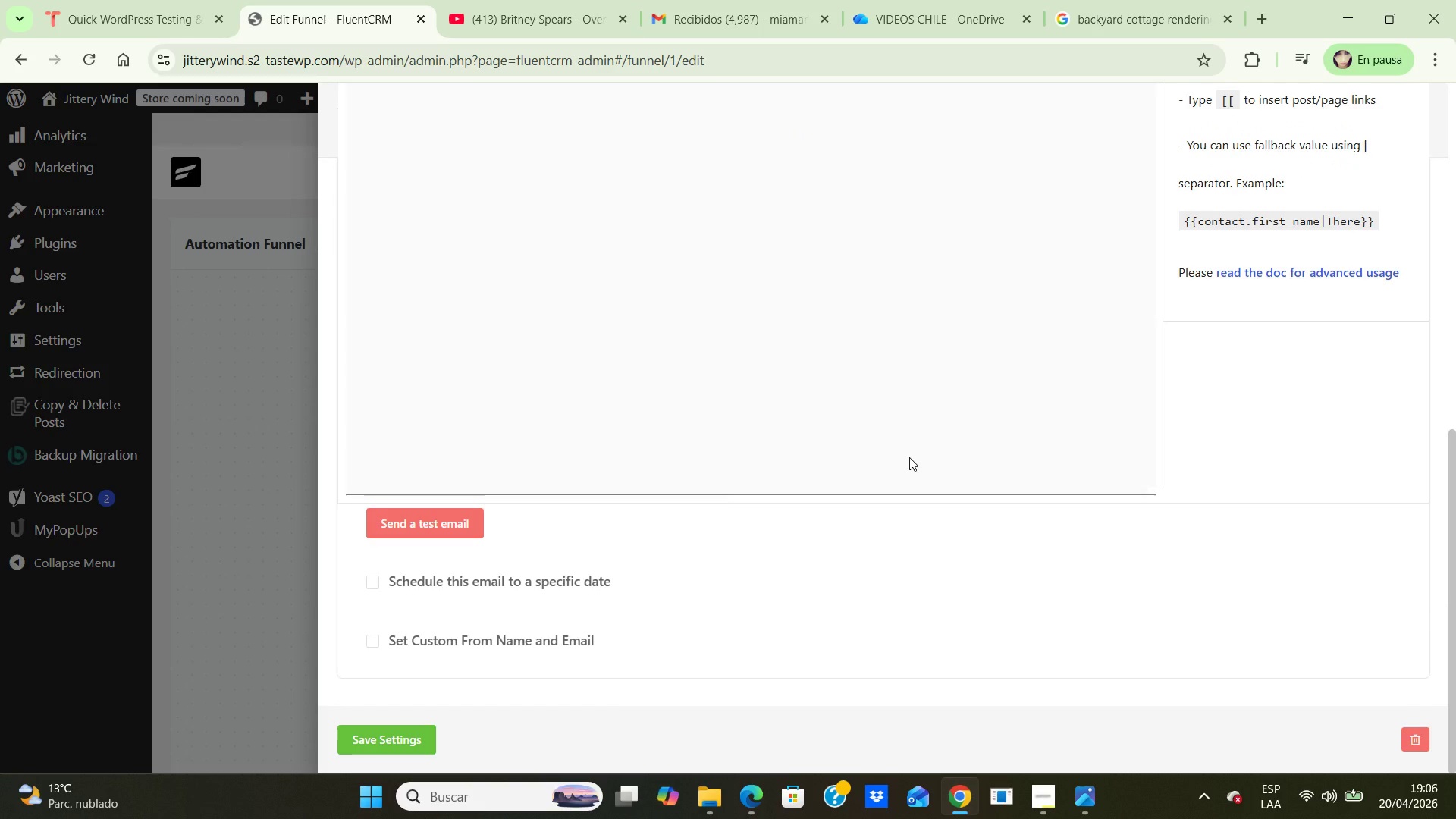 
wait(6.95)
 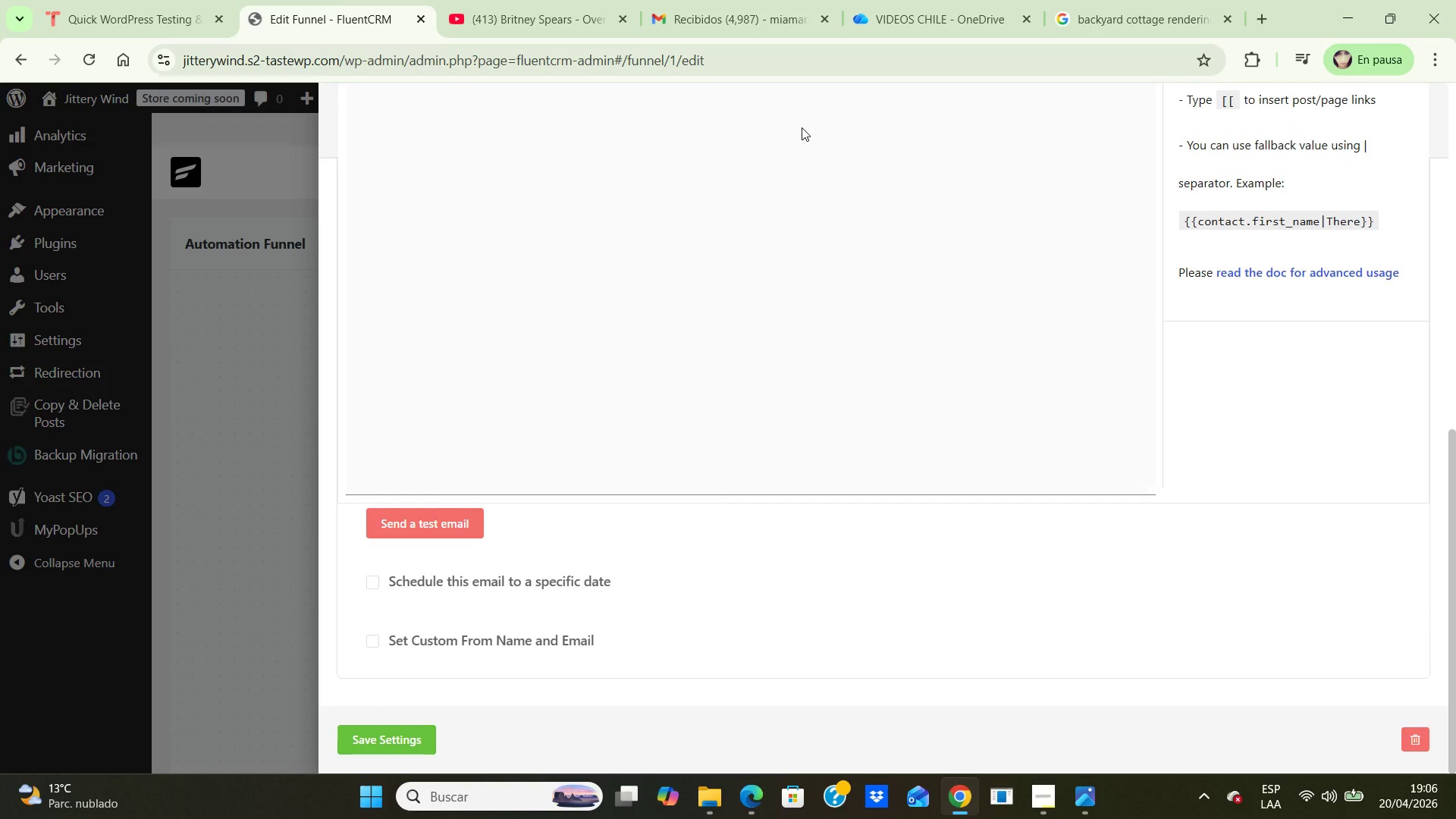 
scroll: coordinate [911, 425], scroll_direction: up, amount: 3.0
 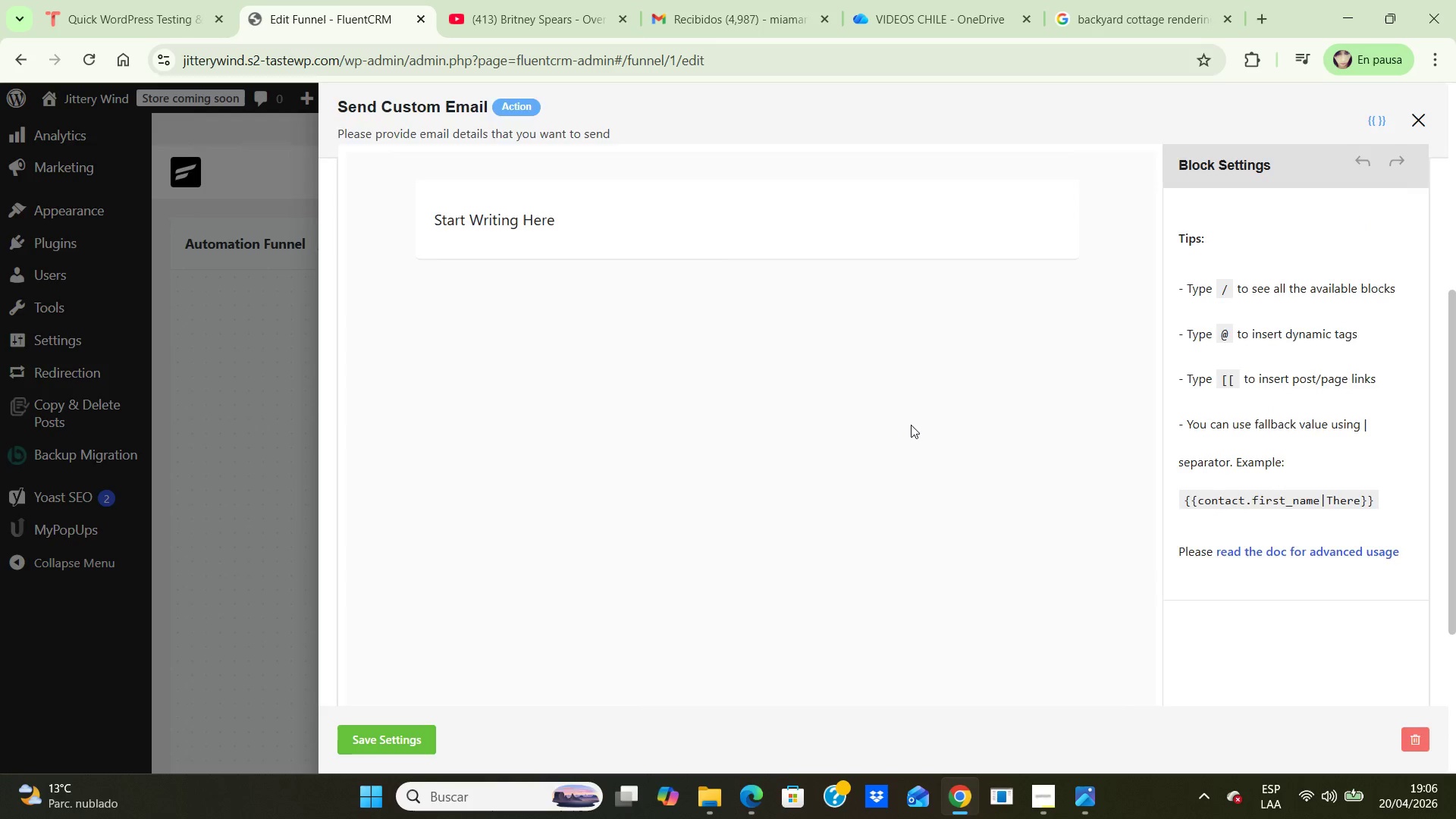 
scroll: coordinate [911, 425], scroll_direction: none, amount: 0.0
 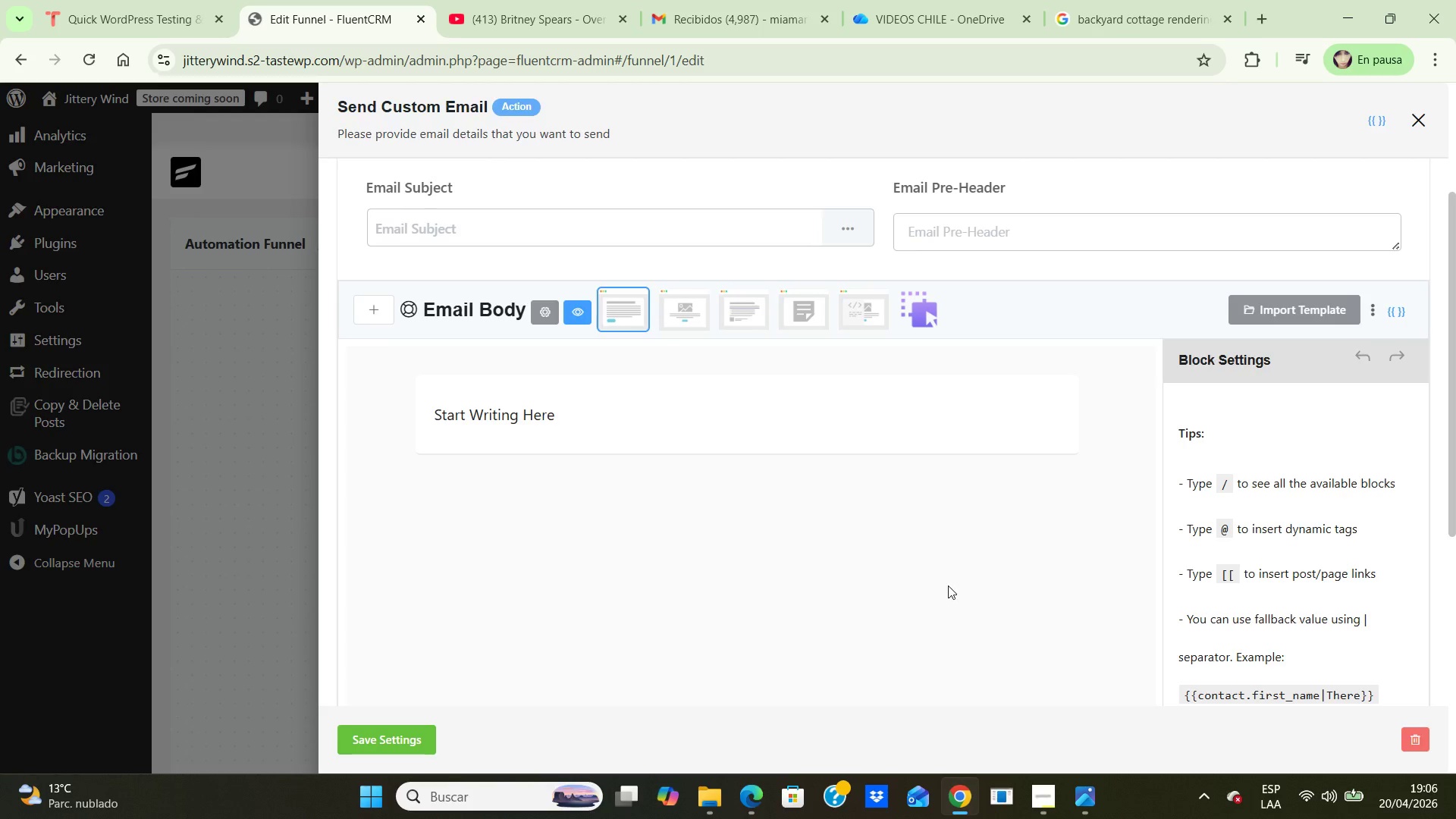 
scroll: coordinate [948, 585], scroll_direction: up, amount: 2.0
 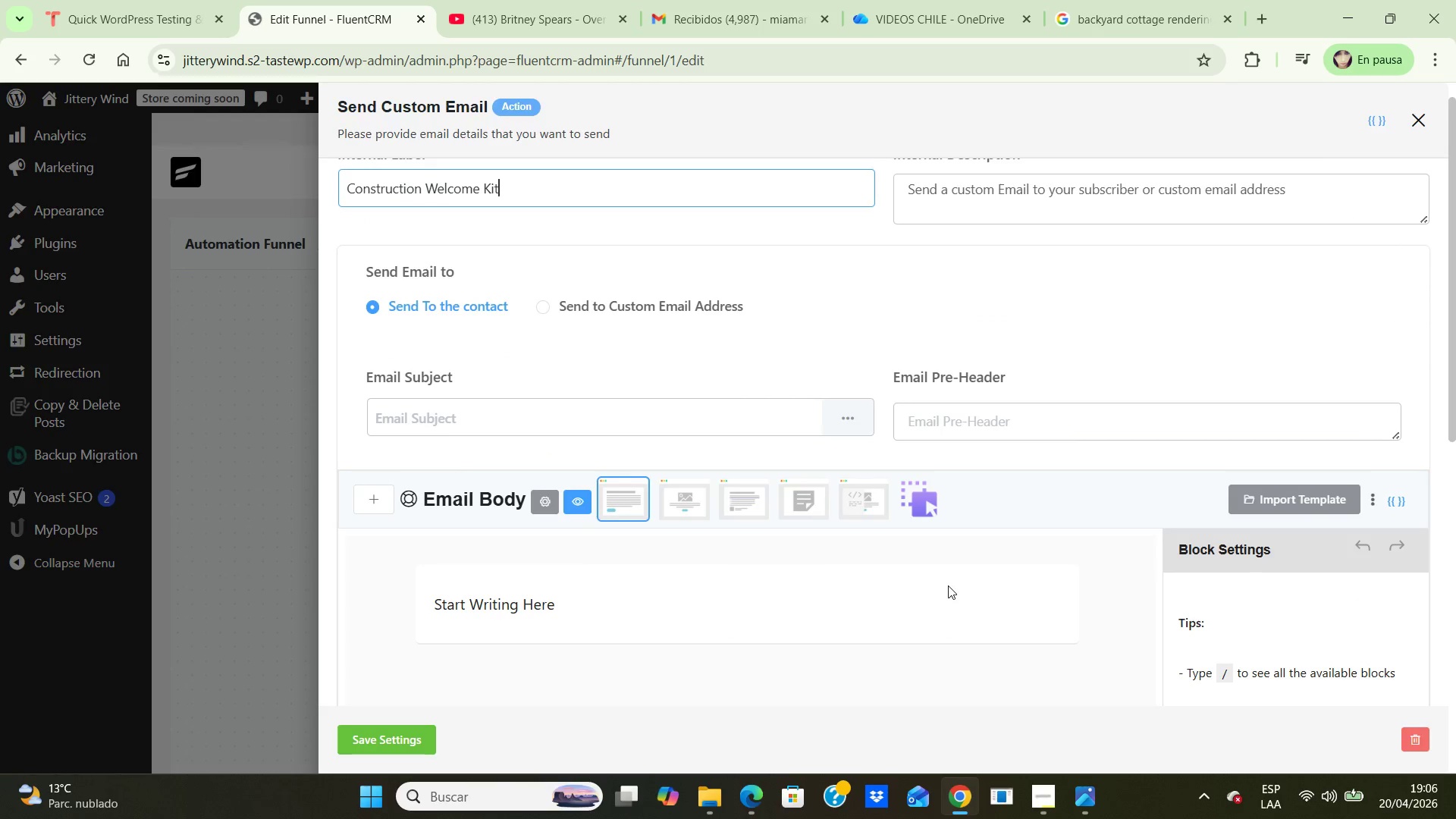 
scroll: coordinate [948, 585], scroll_direction: down, amount: 1.0
 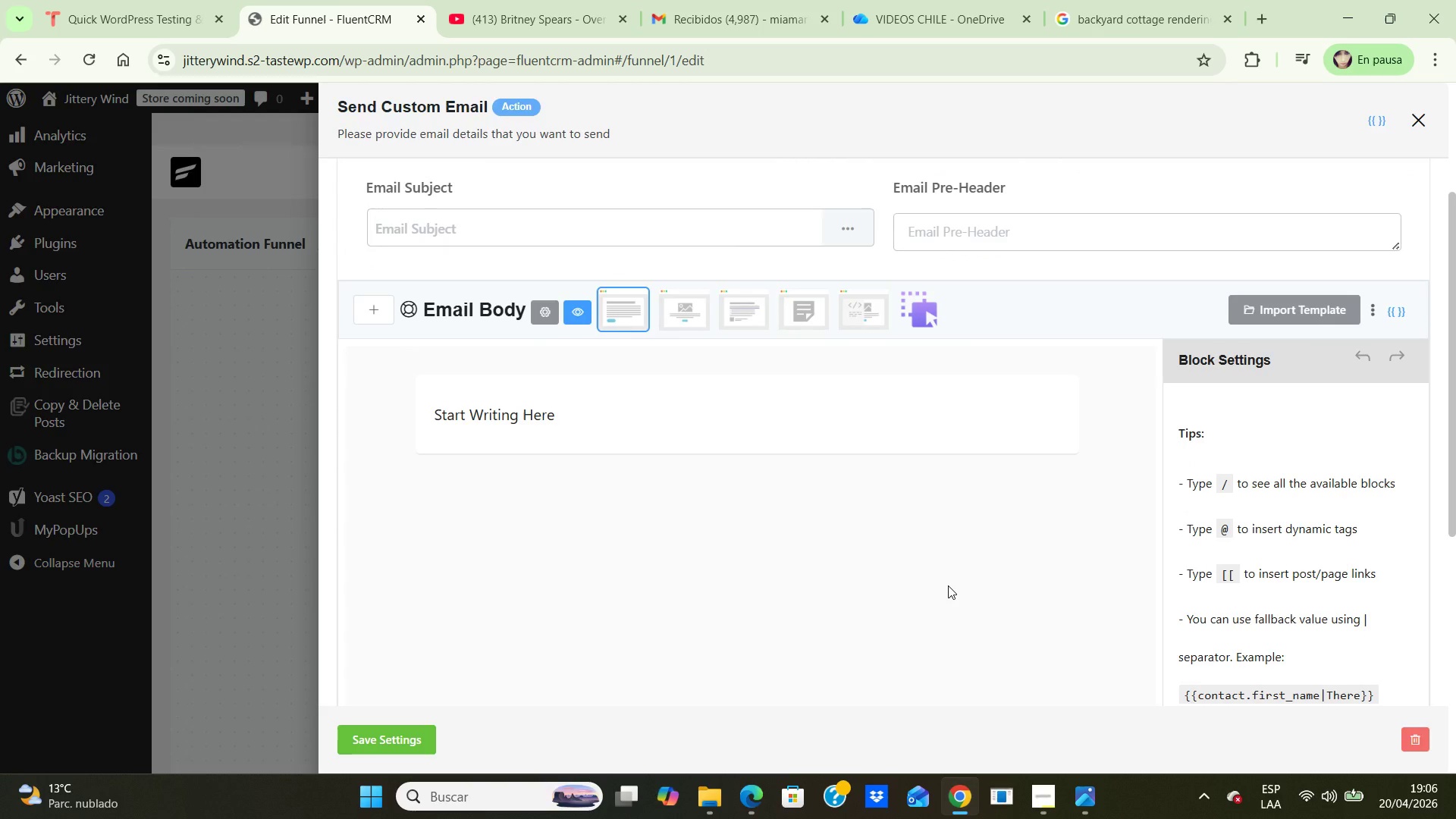 
wait(18.38)
 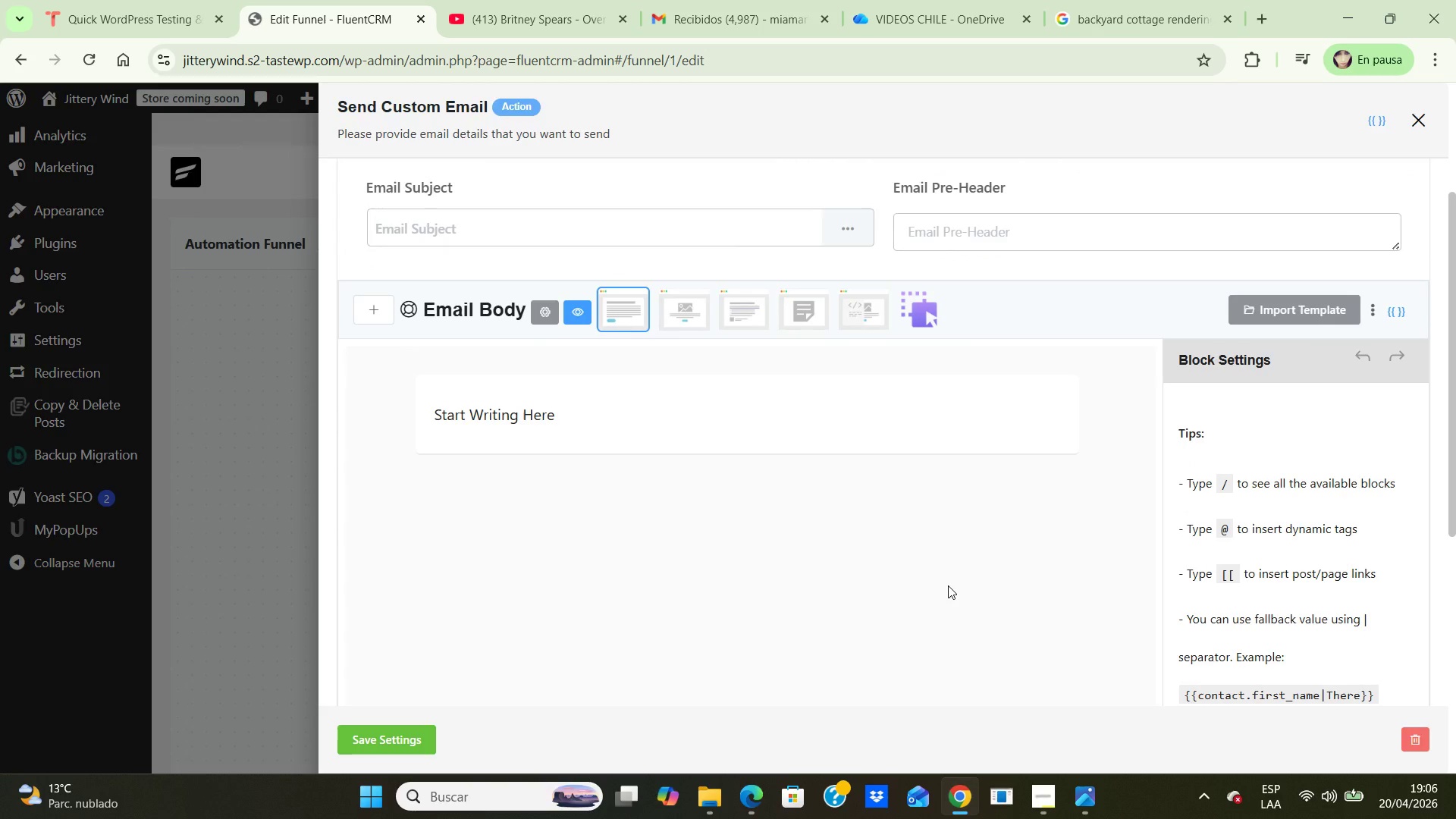 
left_click([400, 730])
 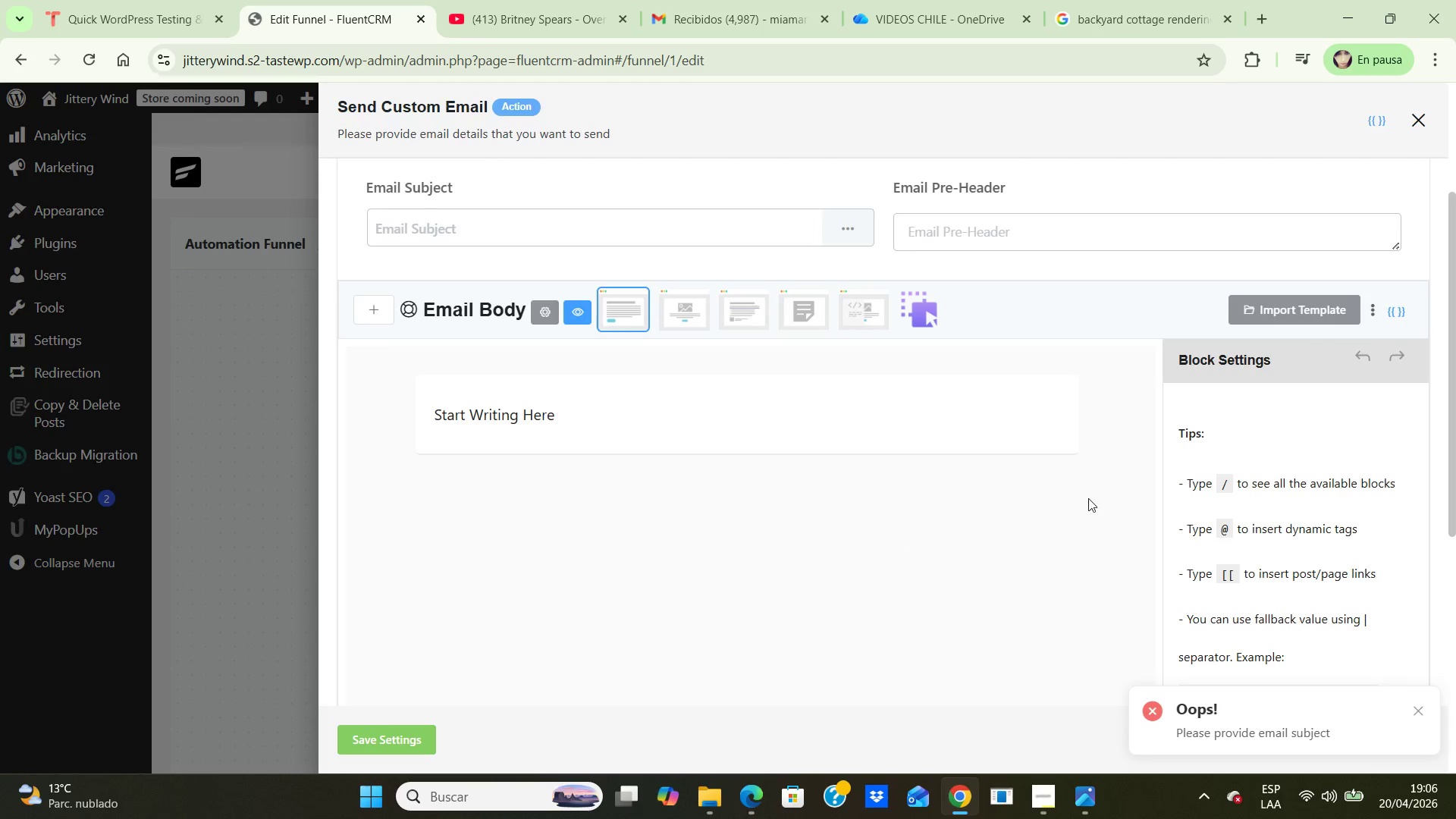 
scroll: coordinate [1090, 510], scroll_direction: up, amount: 2.0
 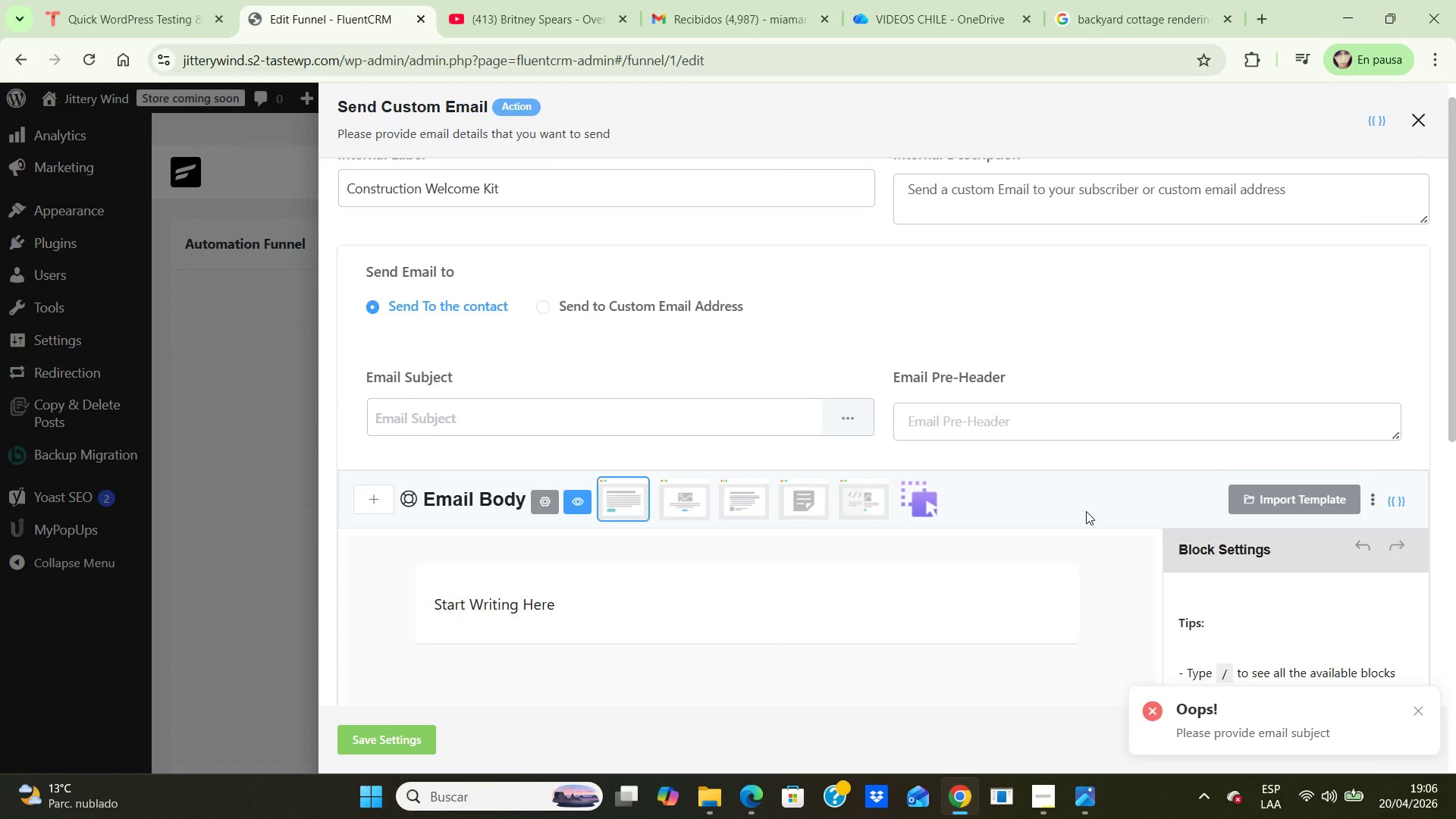 
scroll: coordinate [1086, 511], scroll_direction: down, amount: 1.0
 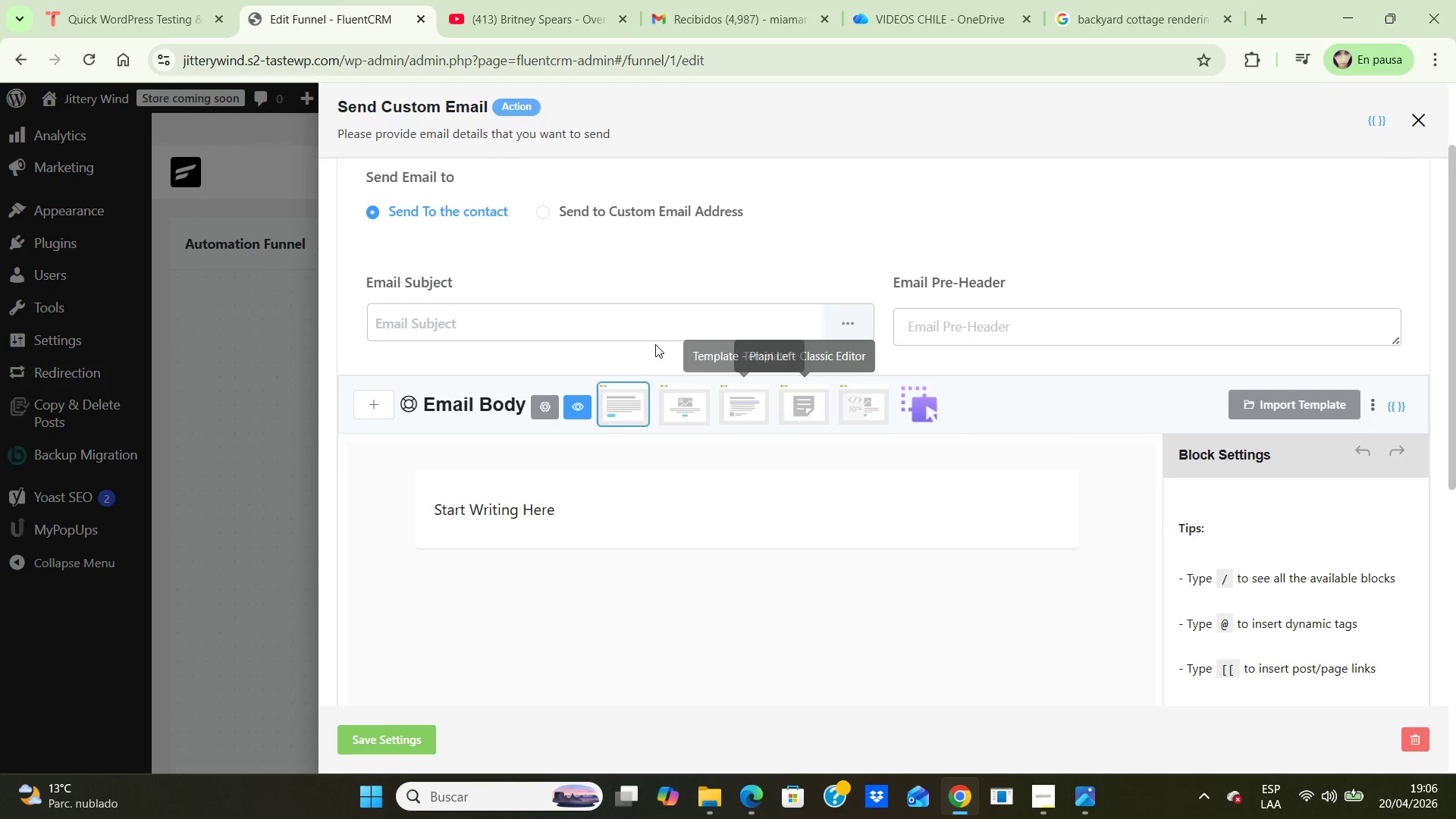 
scroll: coordinate [696, 312], scroll_direction: up, amount: 1.0
 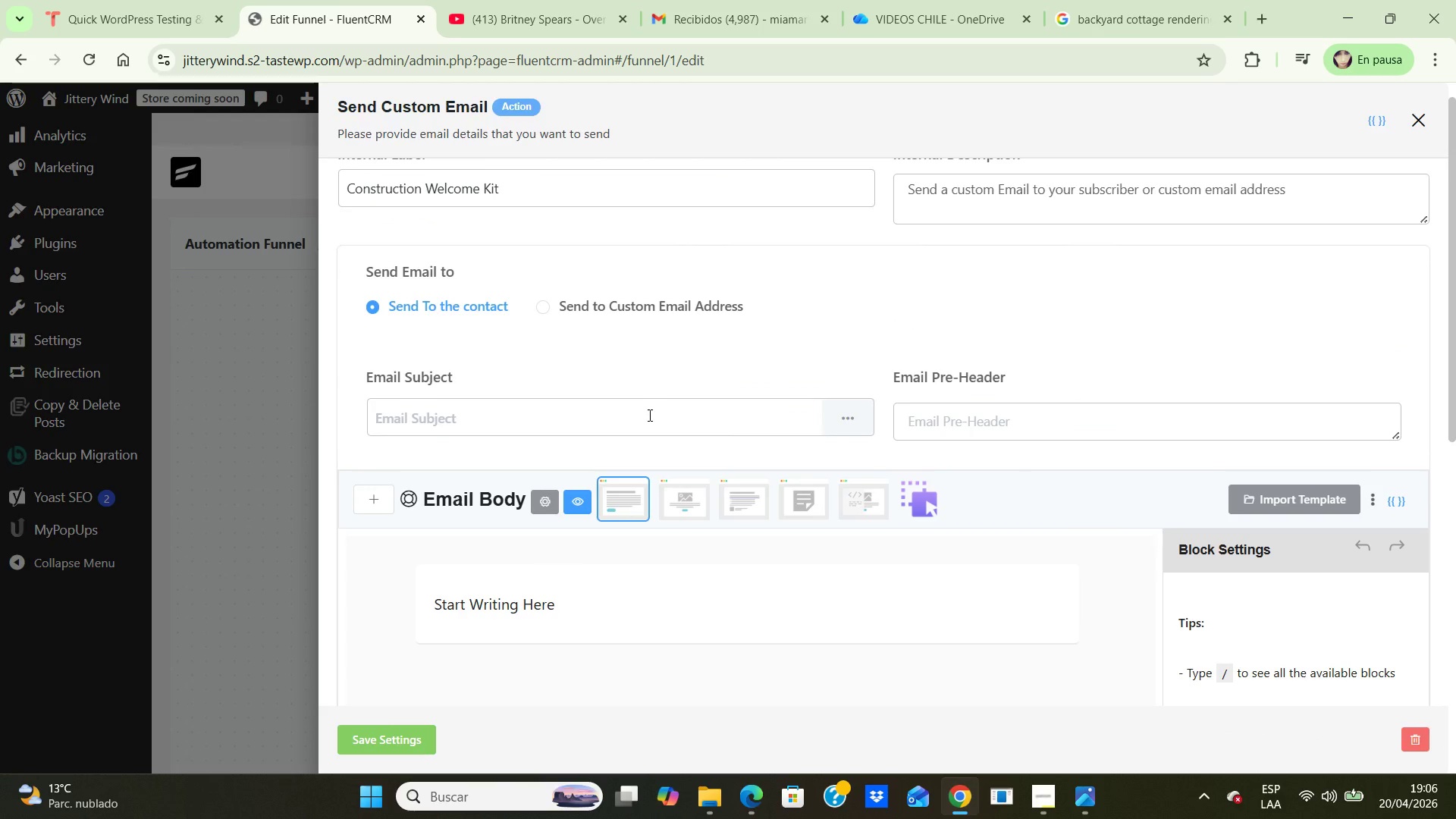 
left_click([650, 415])
 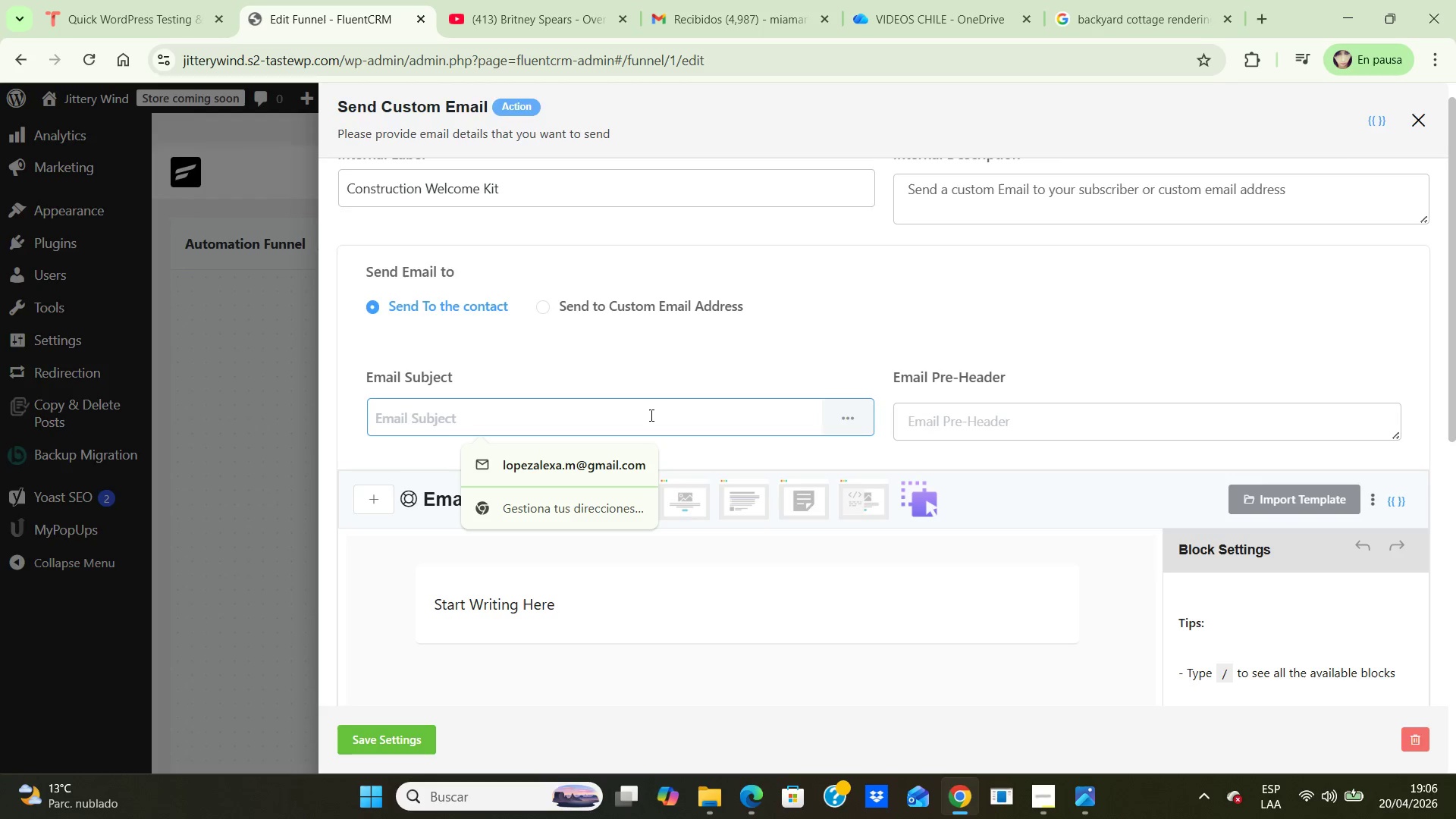 
type(Construction Welcome Kit )
 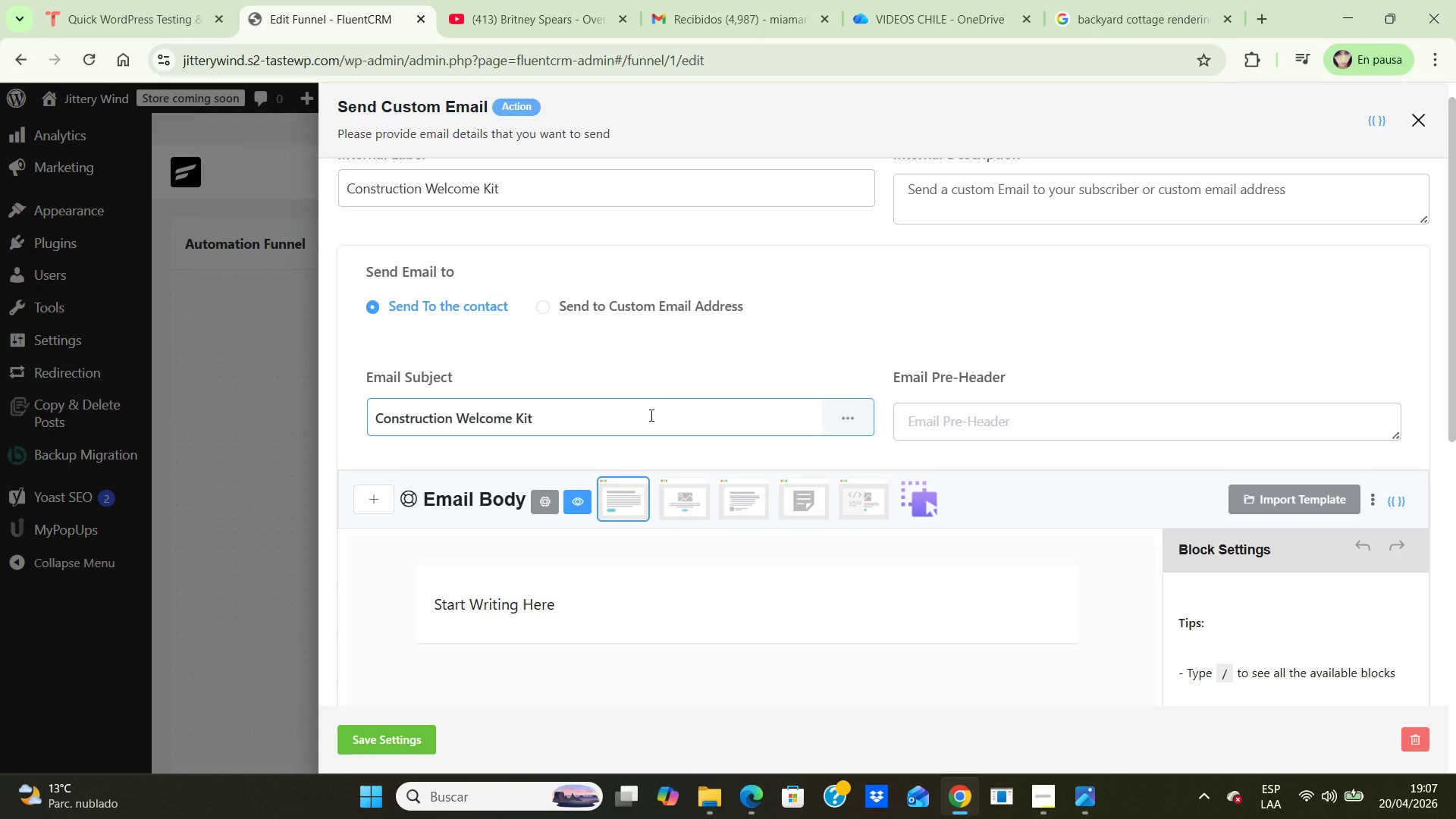 
key(Backspace)
 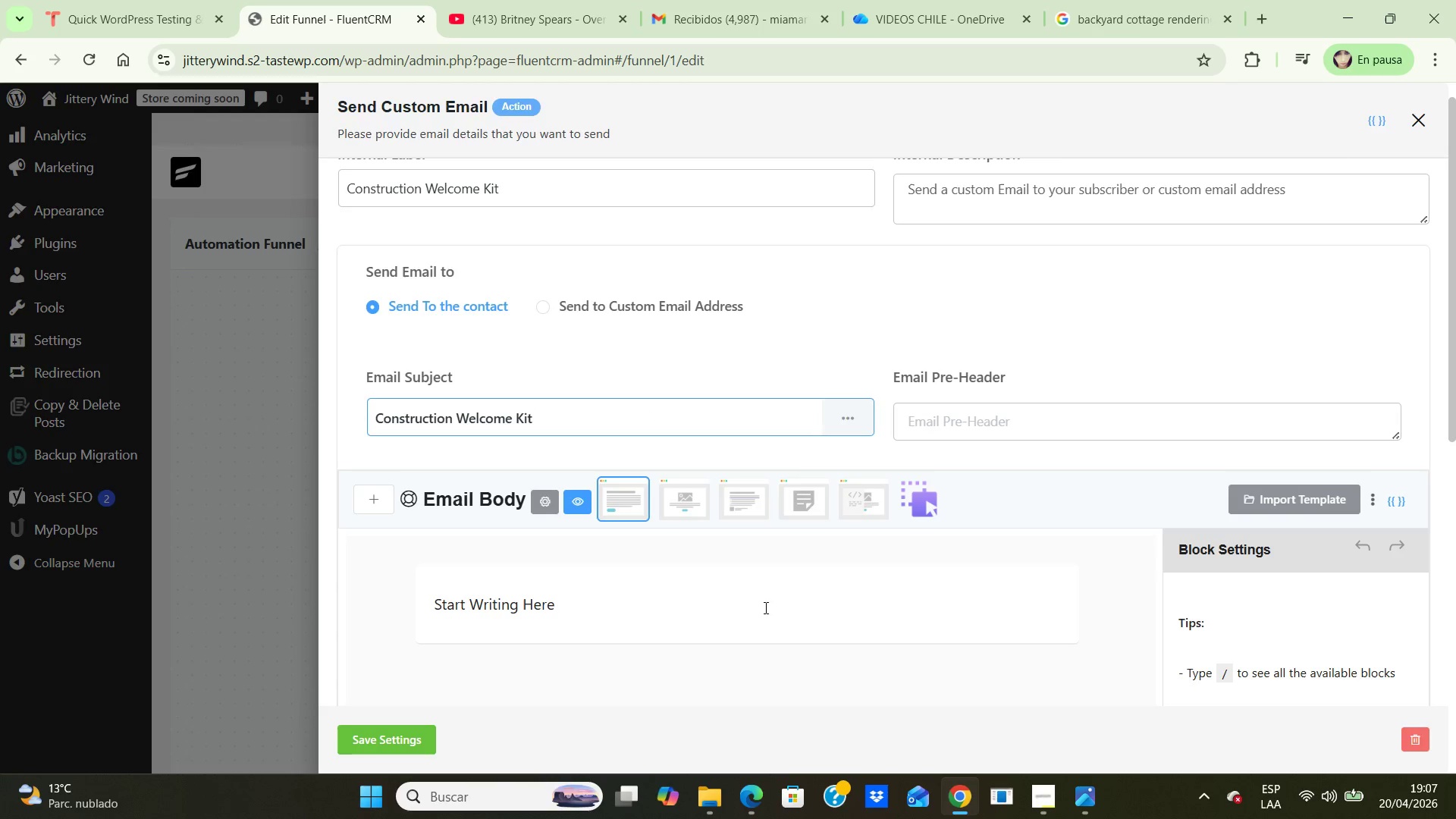 
left_click([787, 641])
 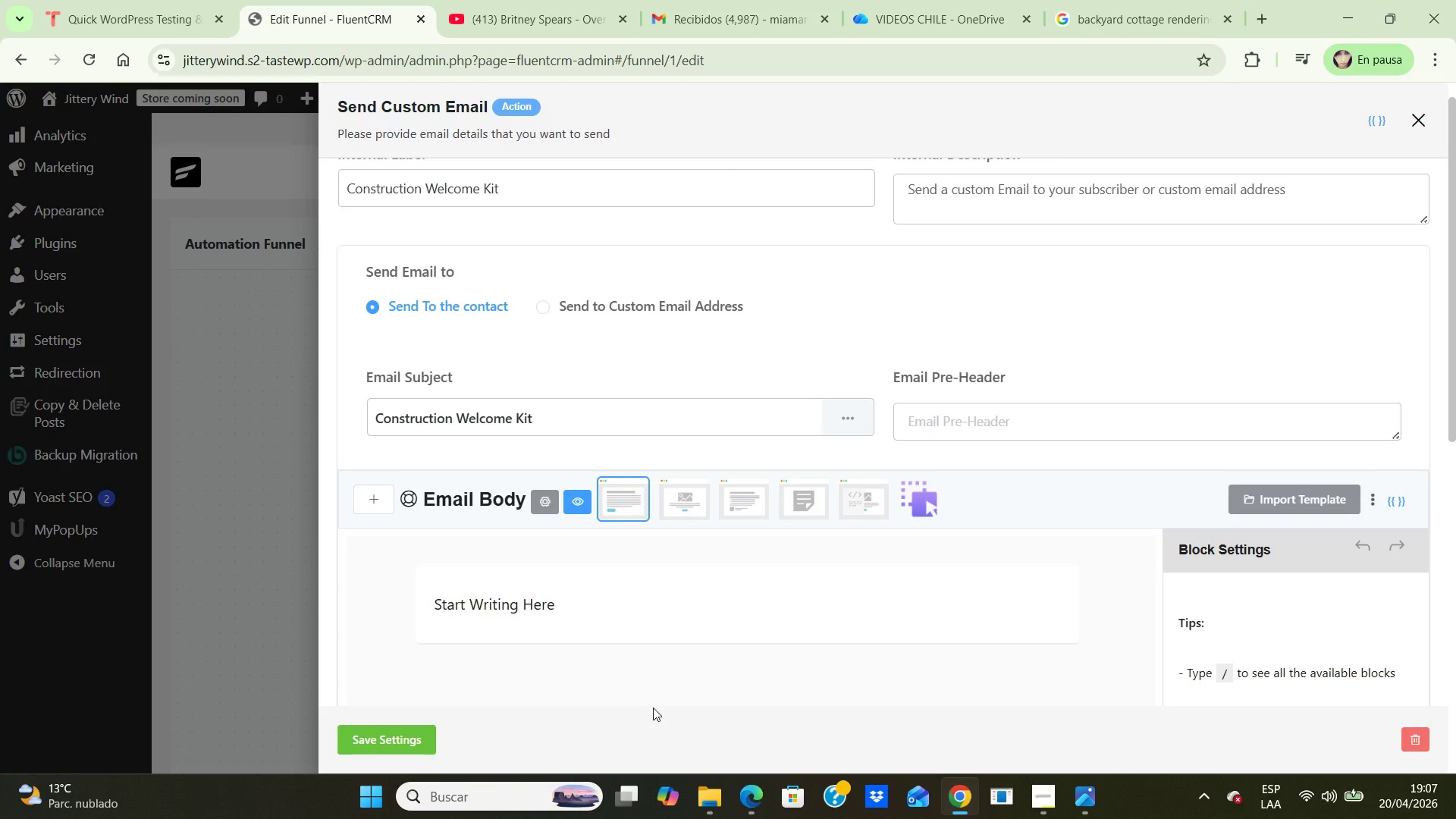 
wait(17.98)
 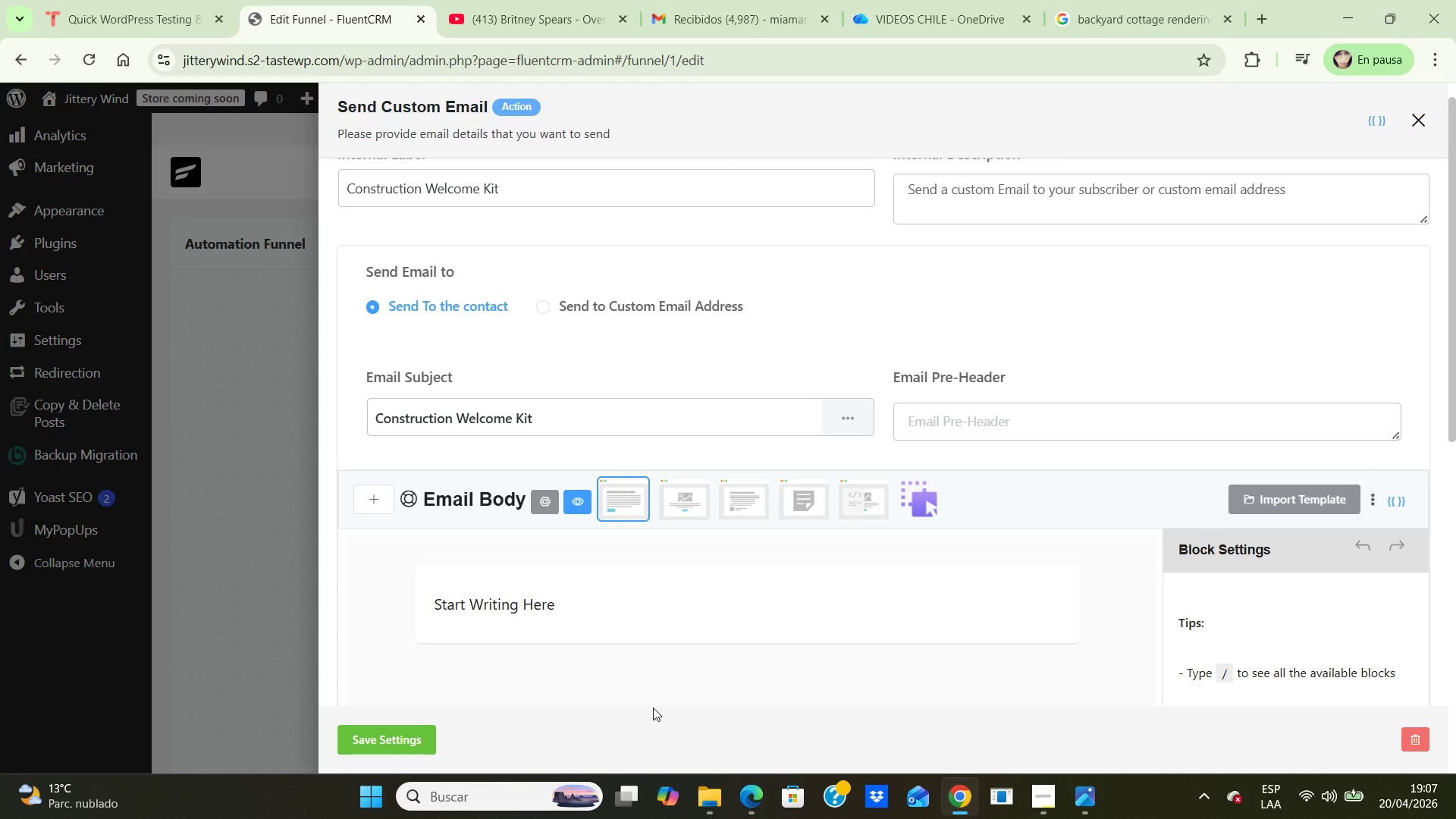 
left_click([402, 739])
 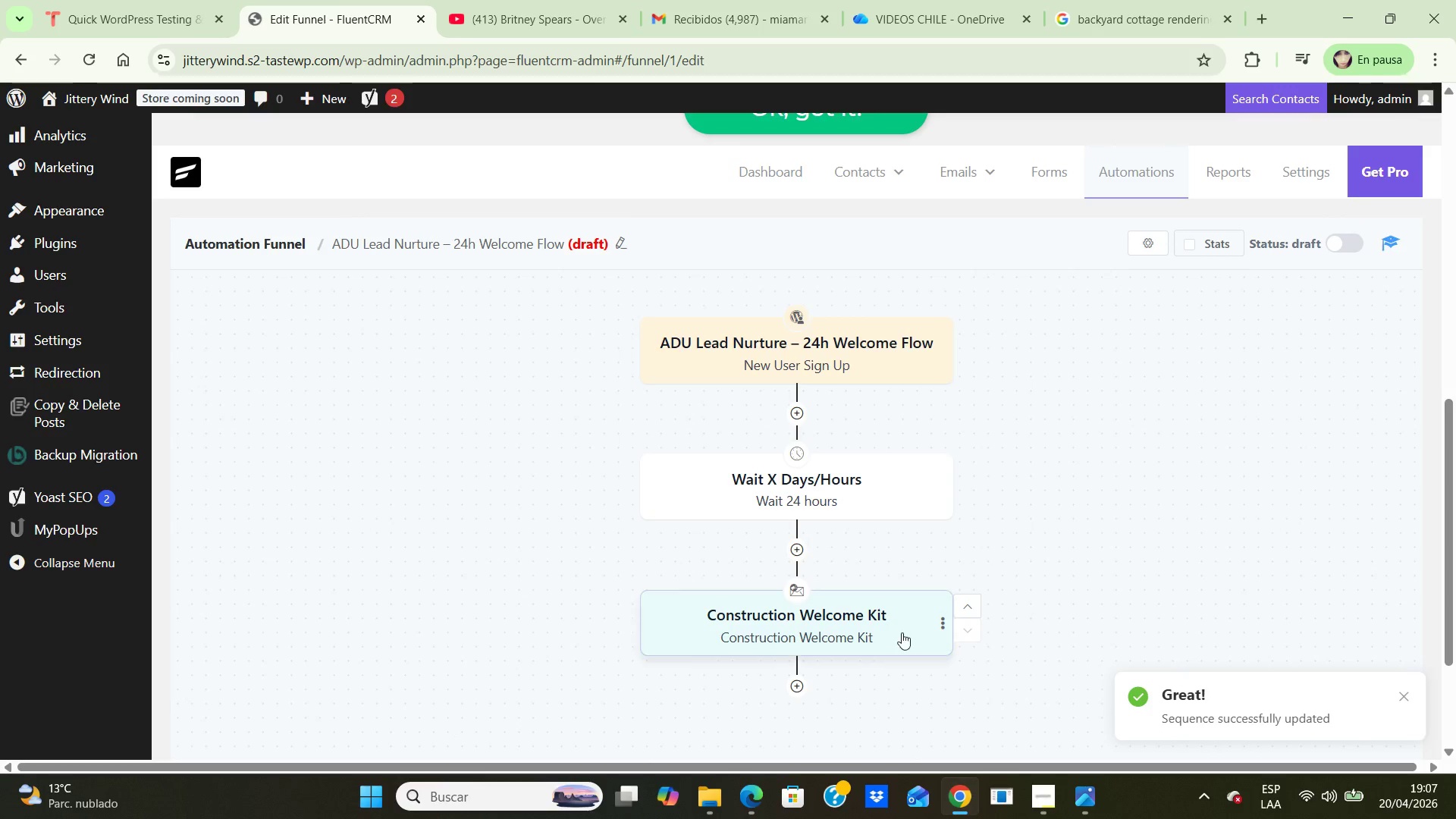 
scroll: coordinate [1006, 601], scroll_direction: up, amount: 2.0
 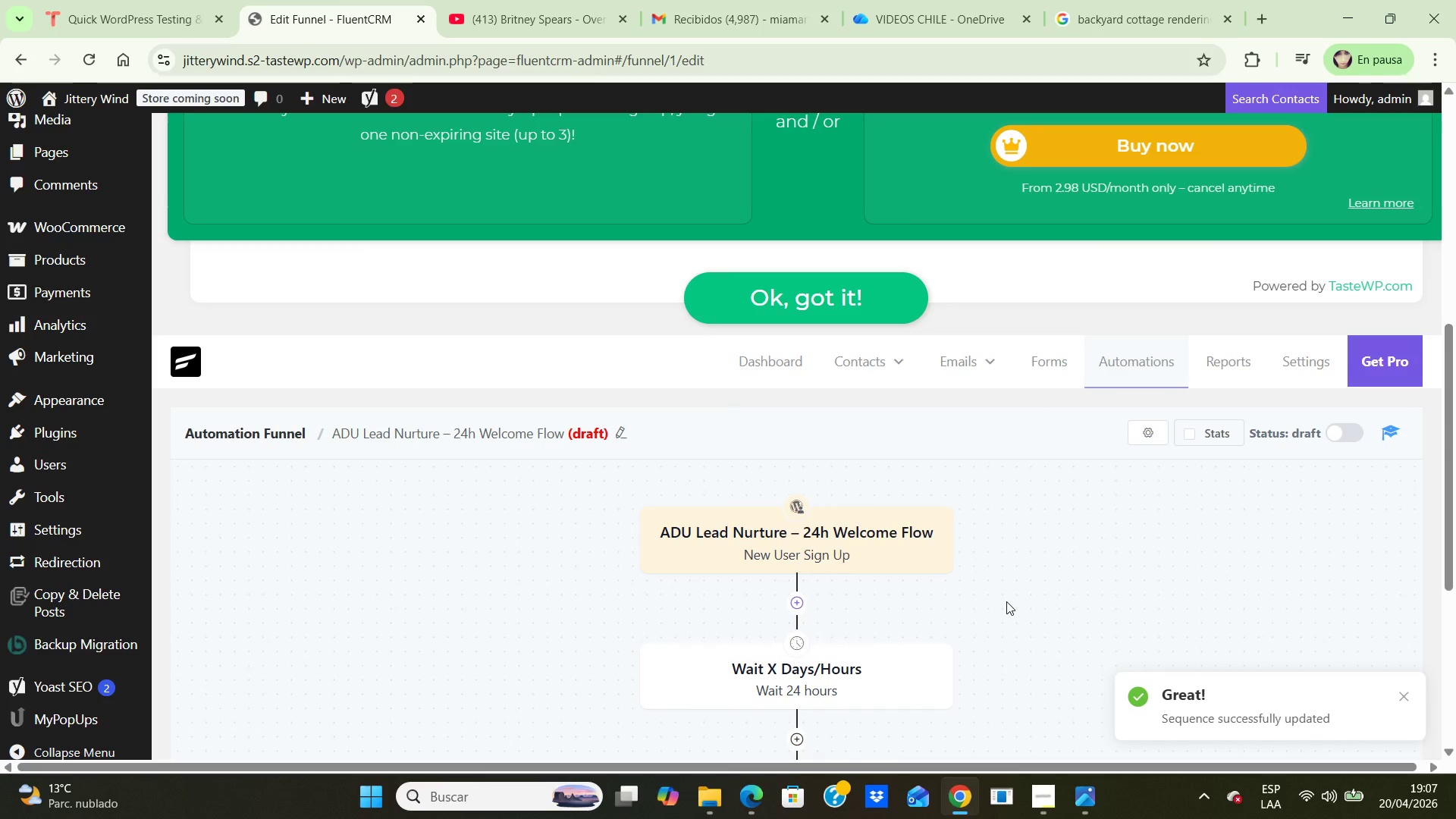 
scroll: coordinate [1006, 601], scroll_direction: down, amount: 1.0
 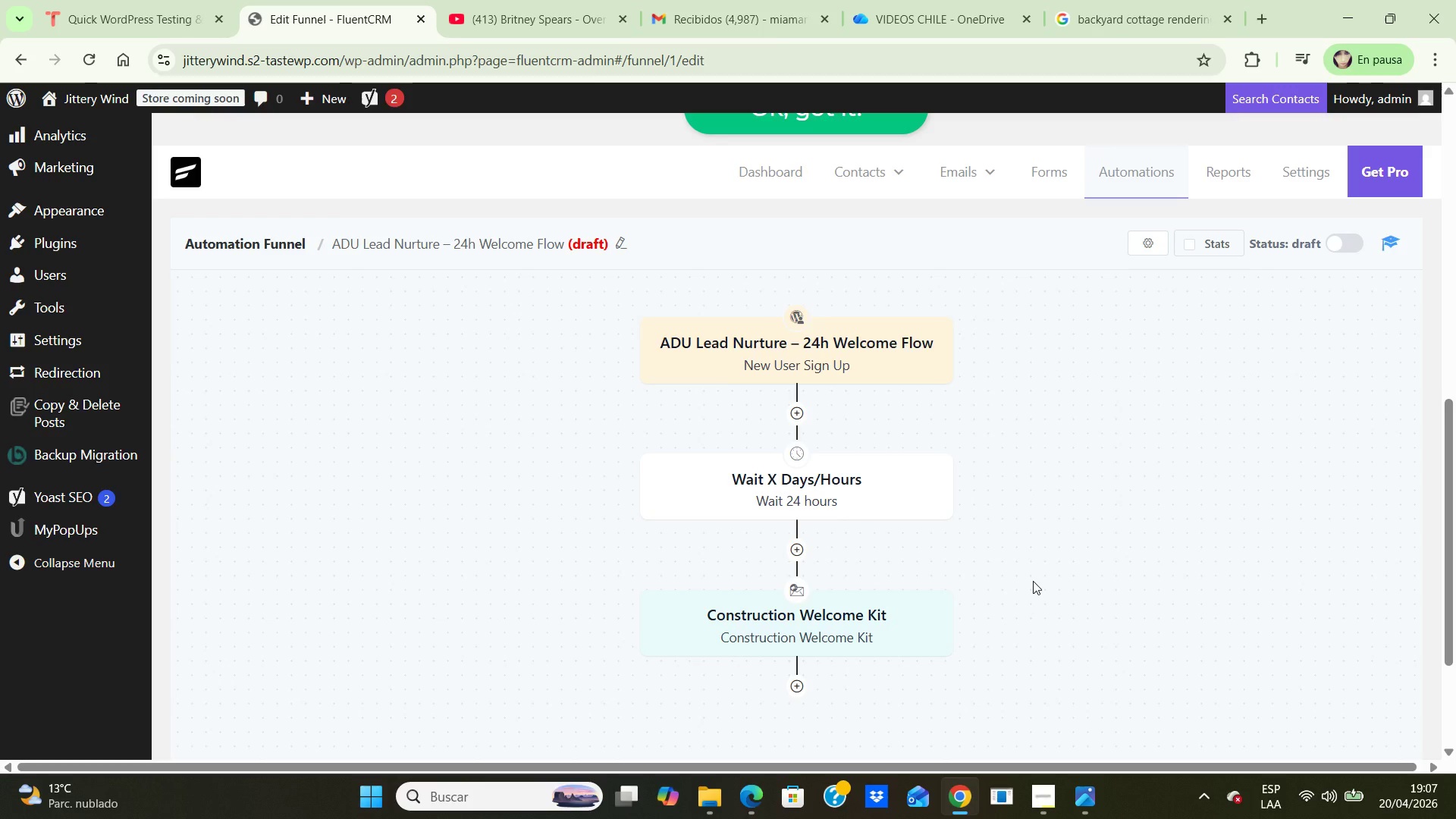 
wait(15.19)
 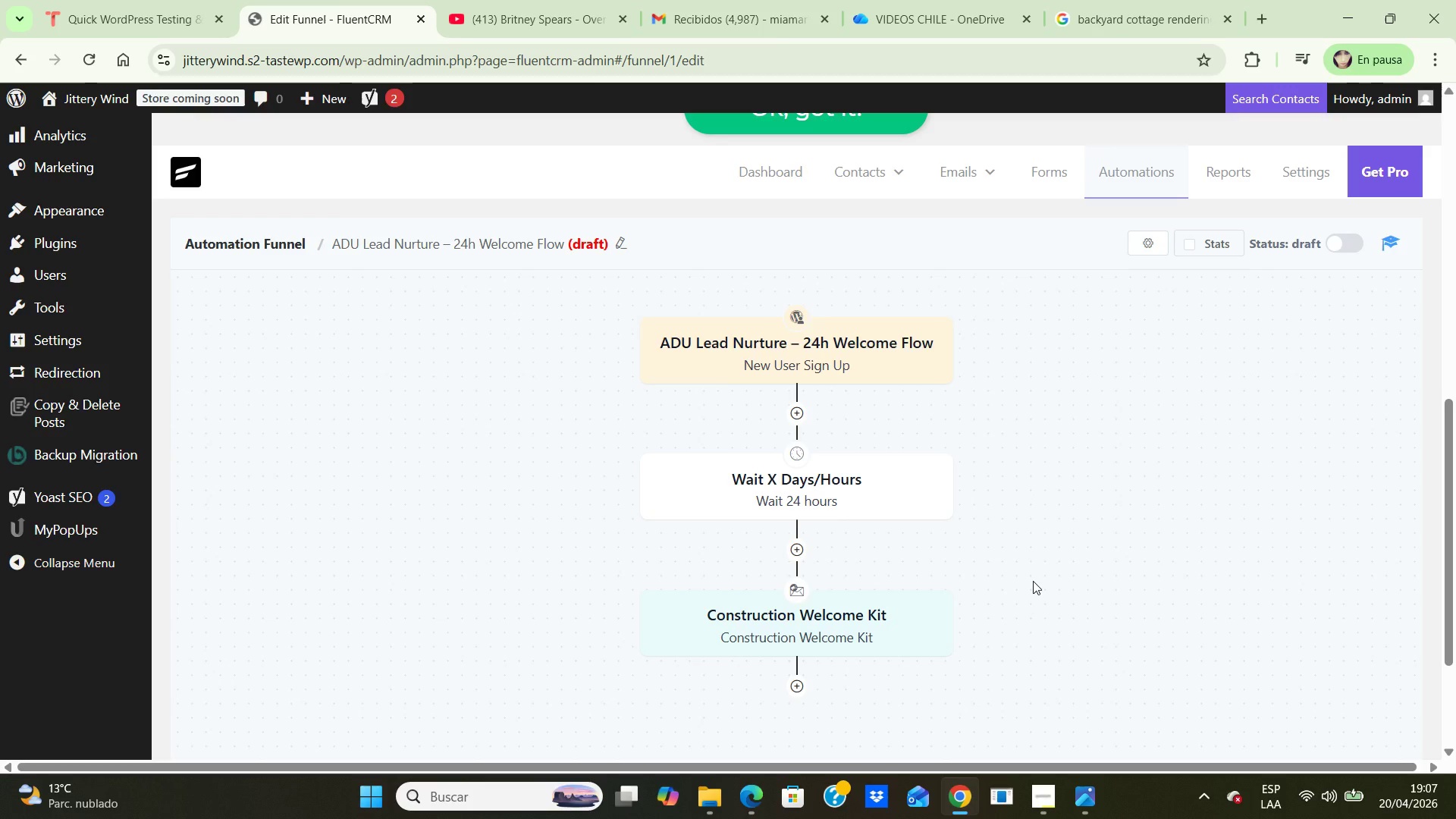 
key(Delete)
 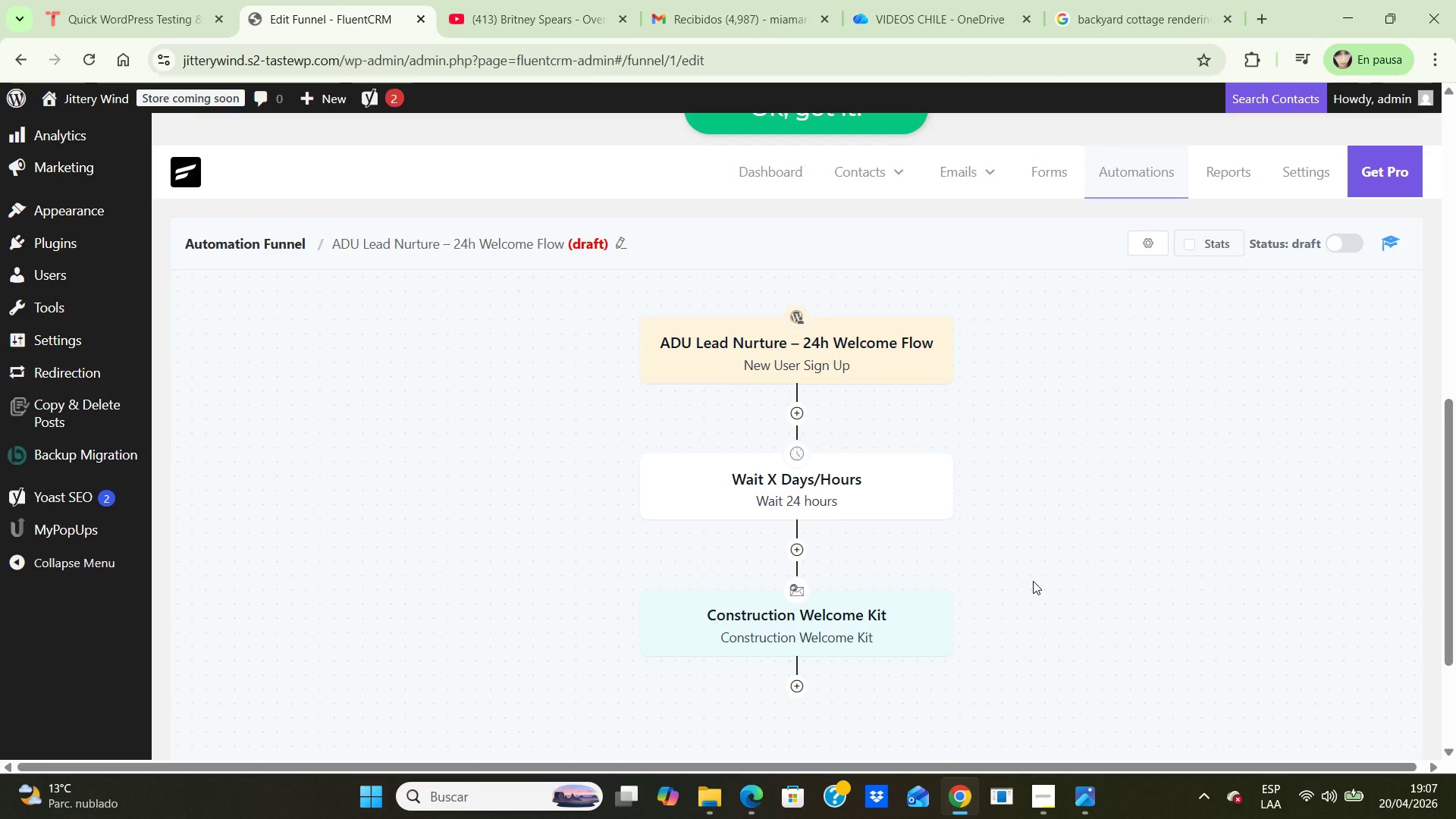 
wait(8.64)
 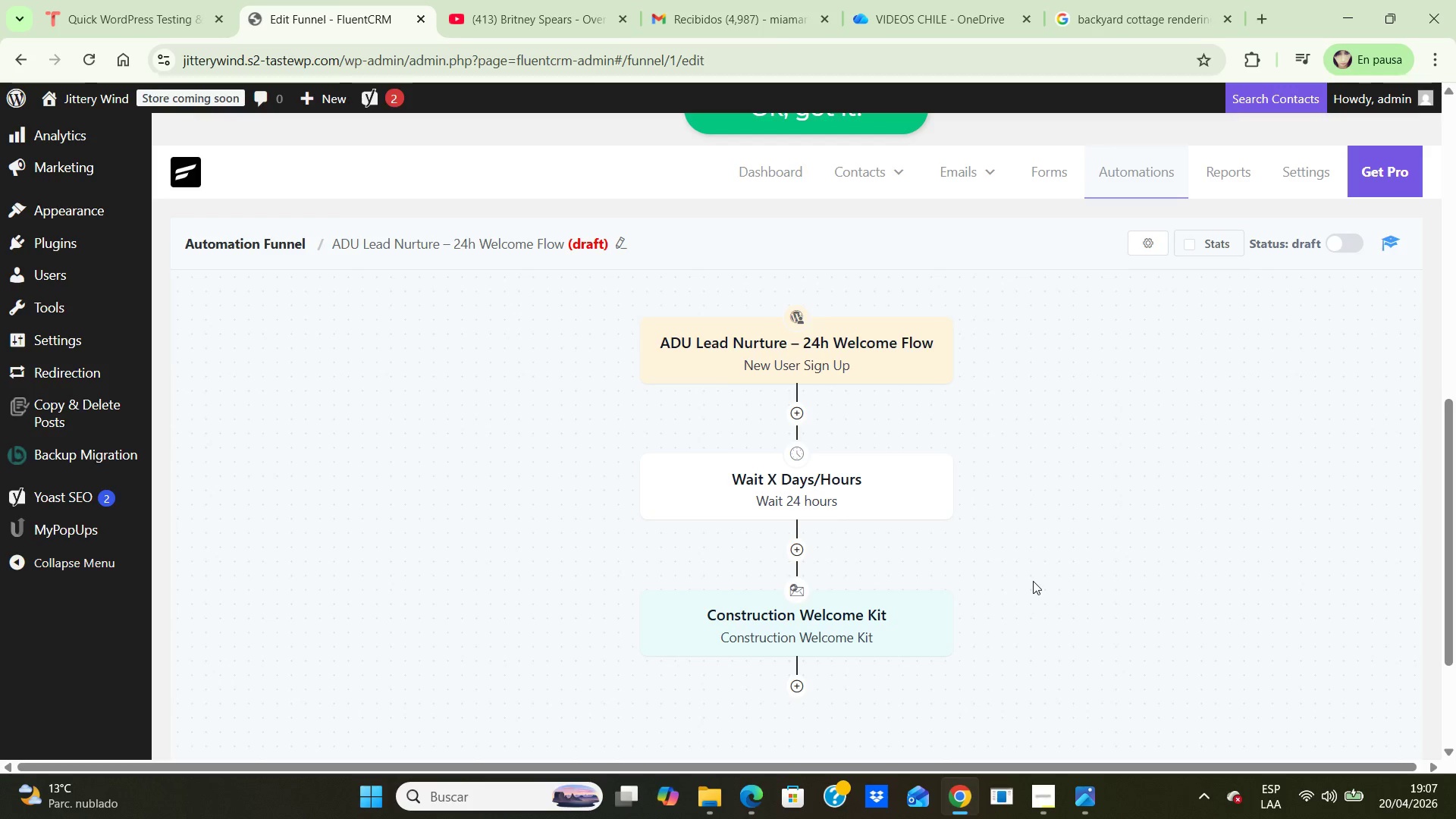 
left_click([806, 623])
 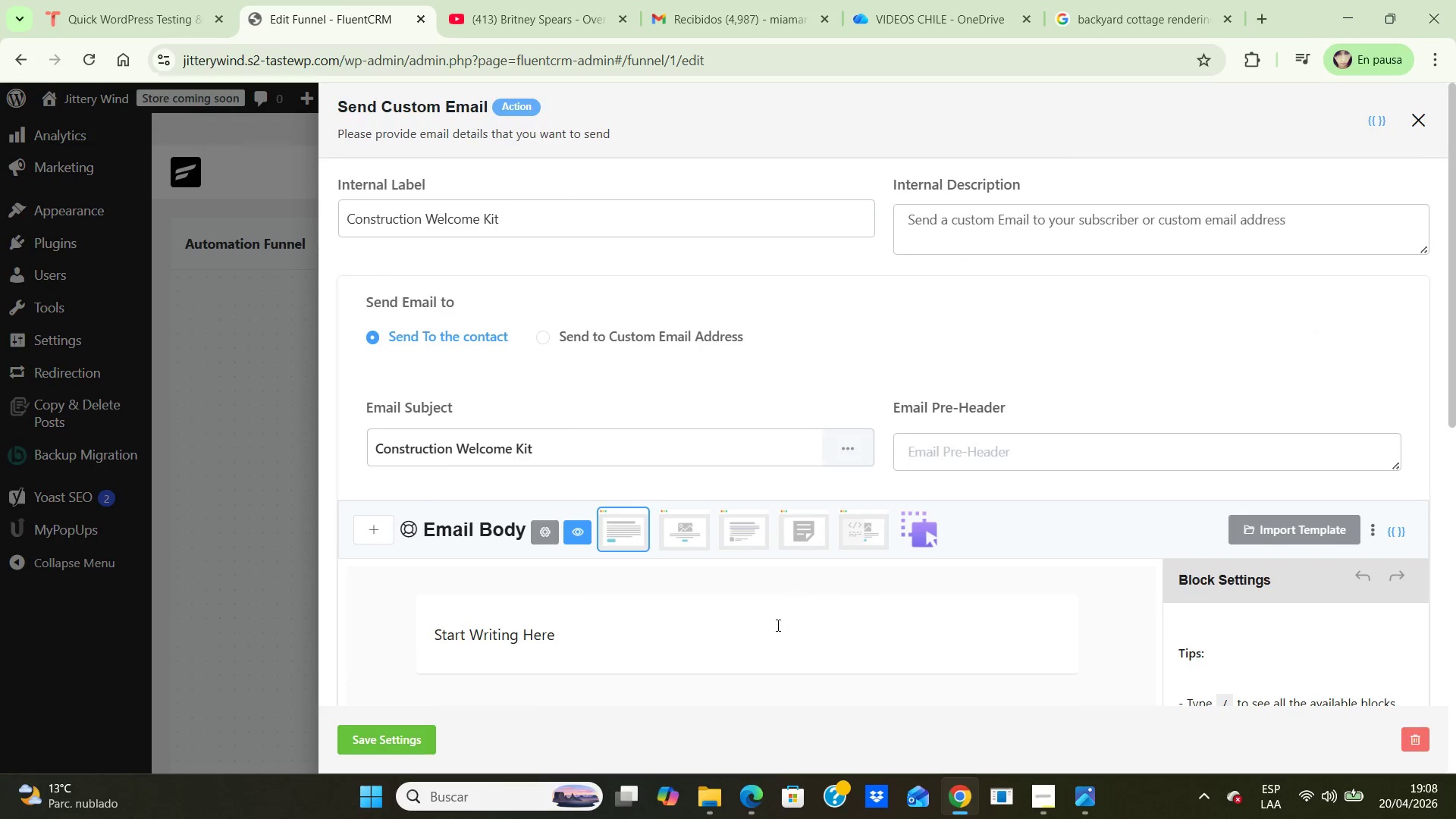 
scroll: coordinate [766, 625], scroll_direction: down, amount: 2.0
 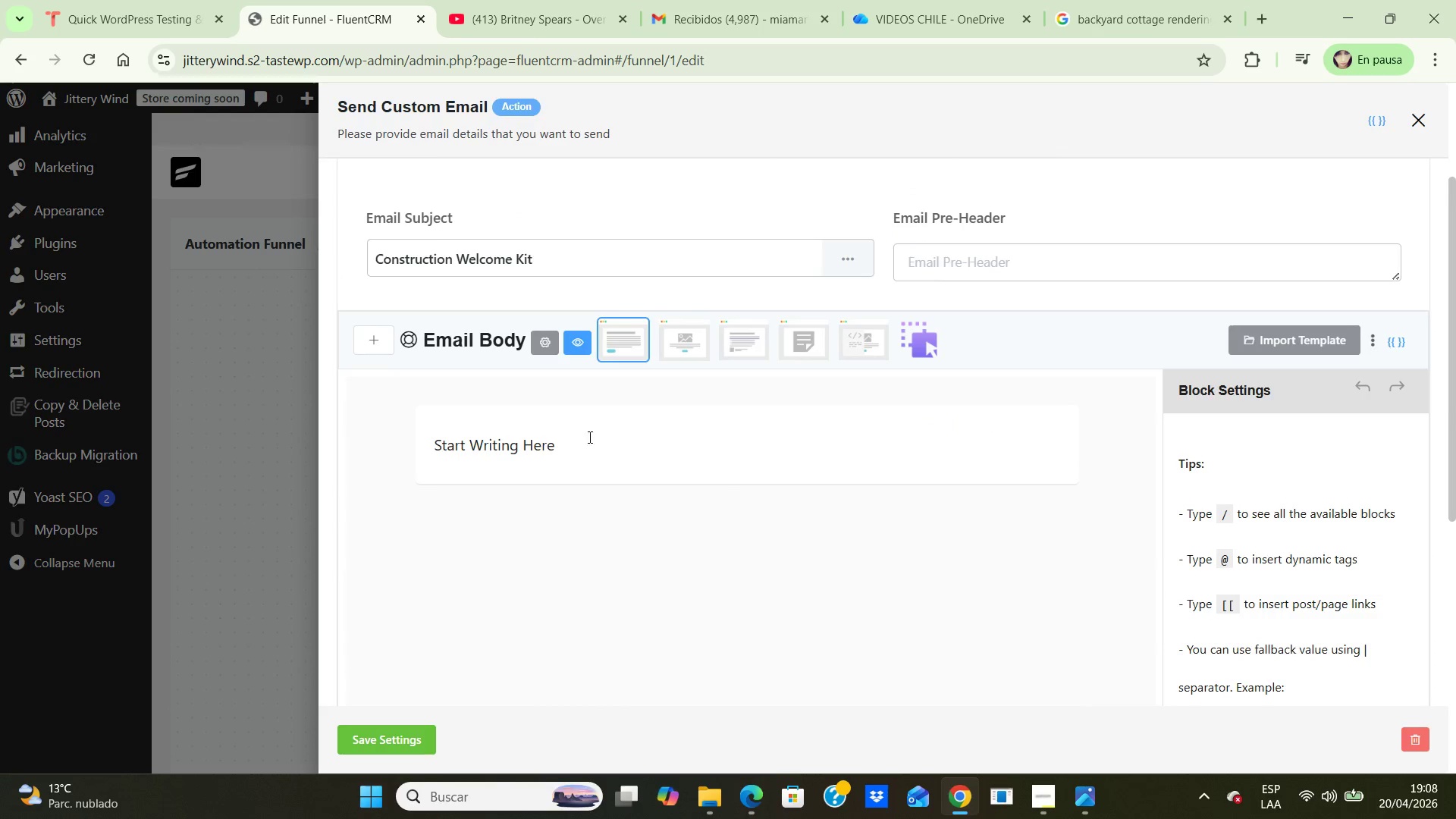 
left_click([582, 436])
 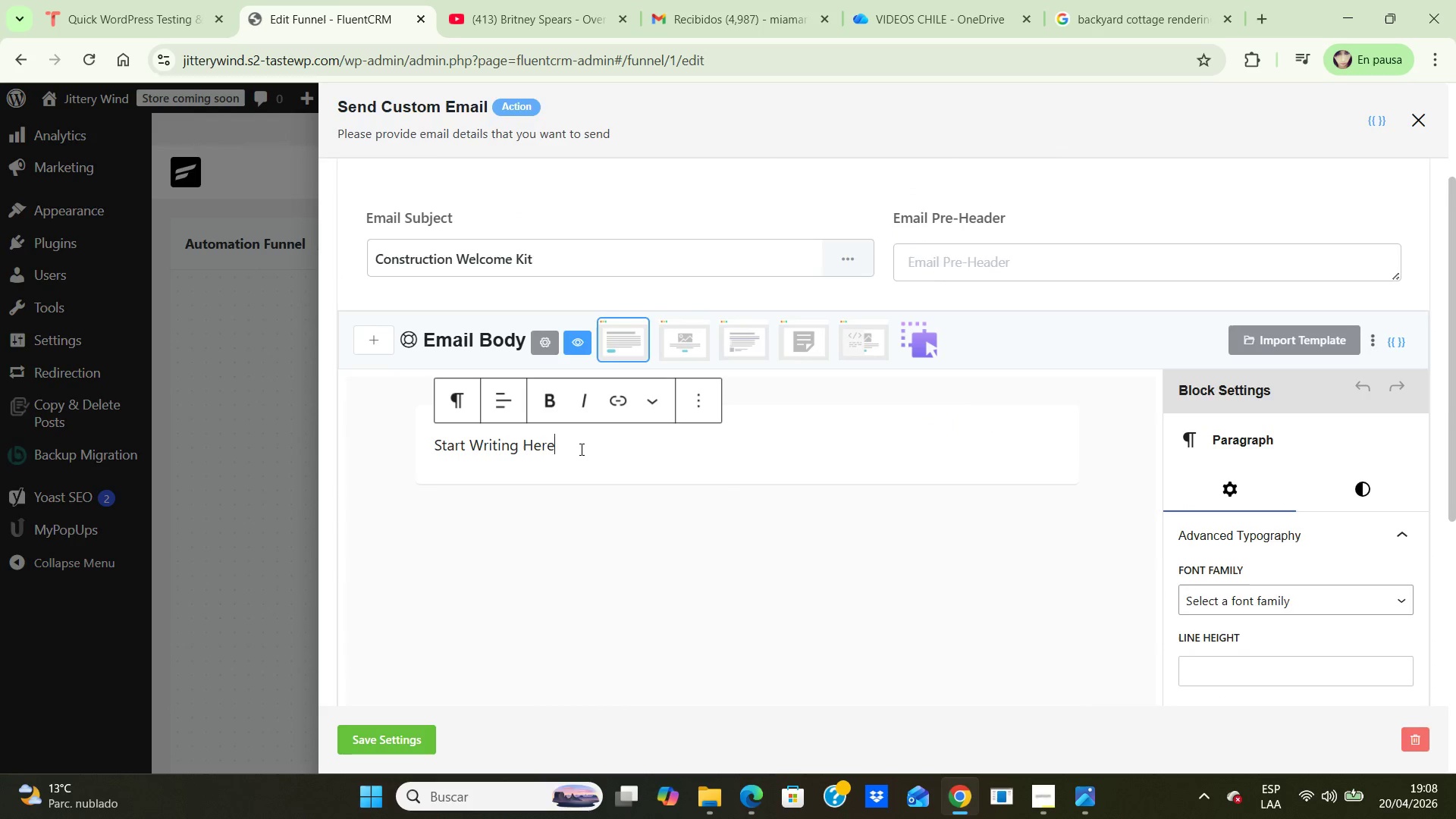 
hold_key(key=Backspace, duration=1.05)
 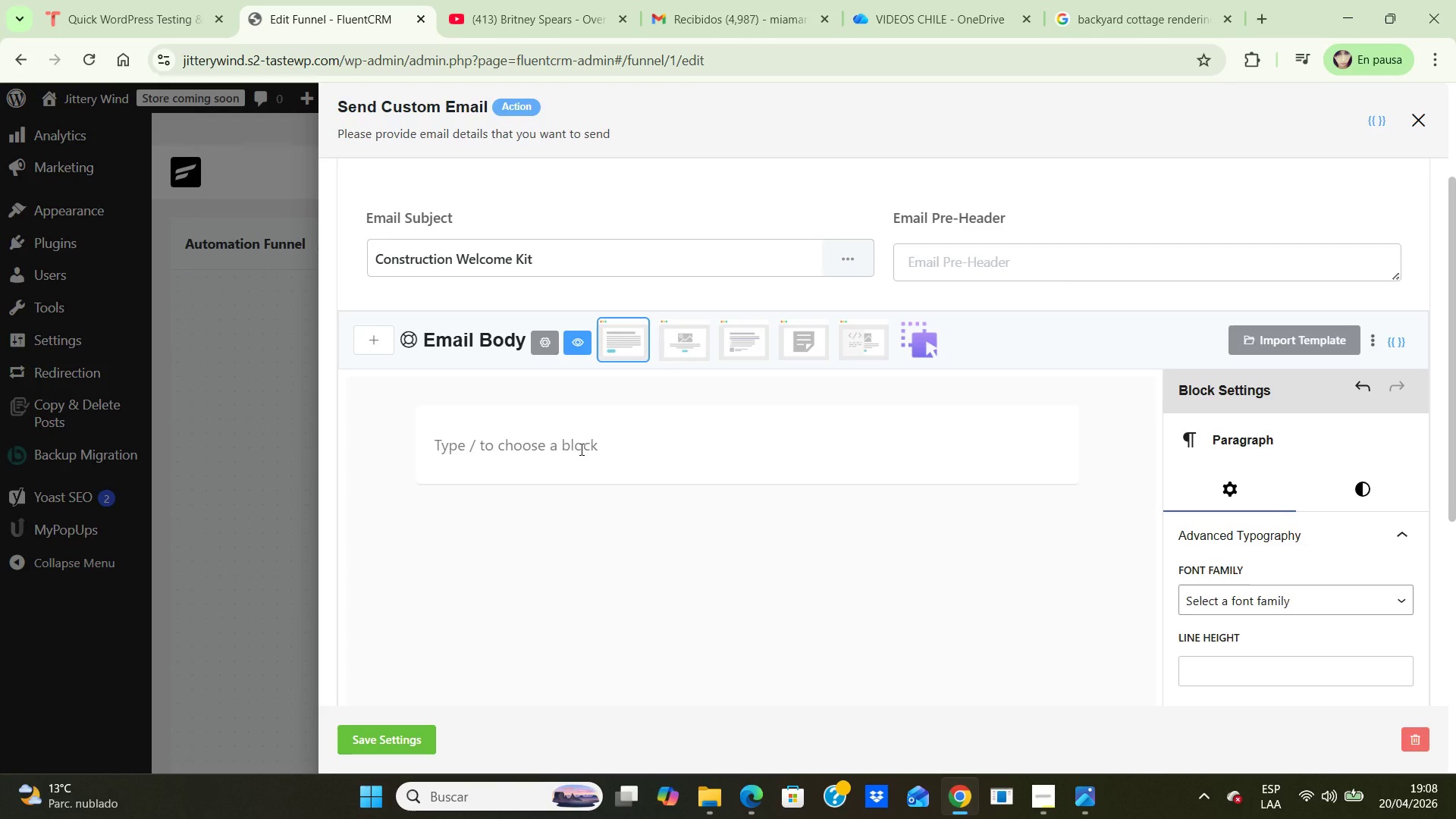 
wait(12.88)
 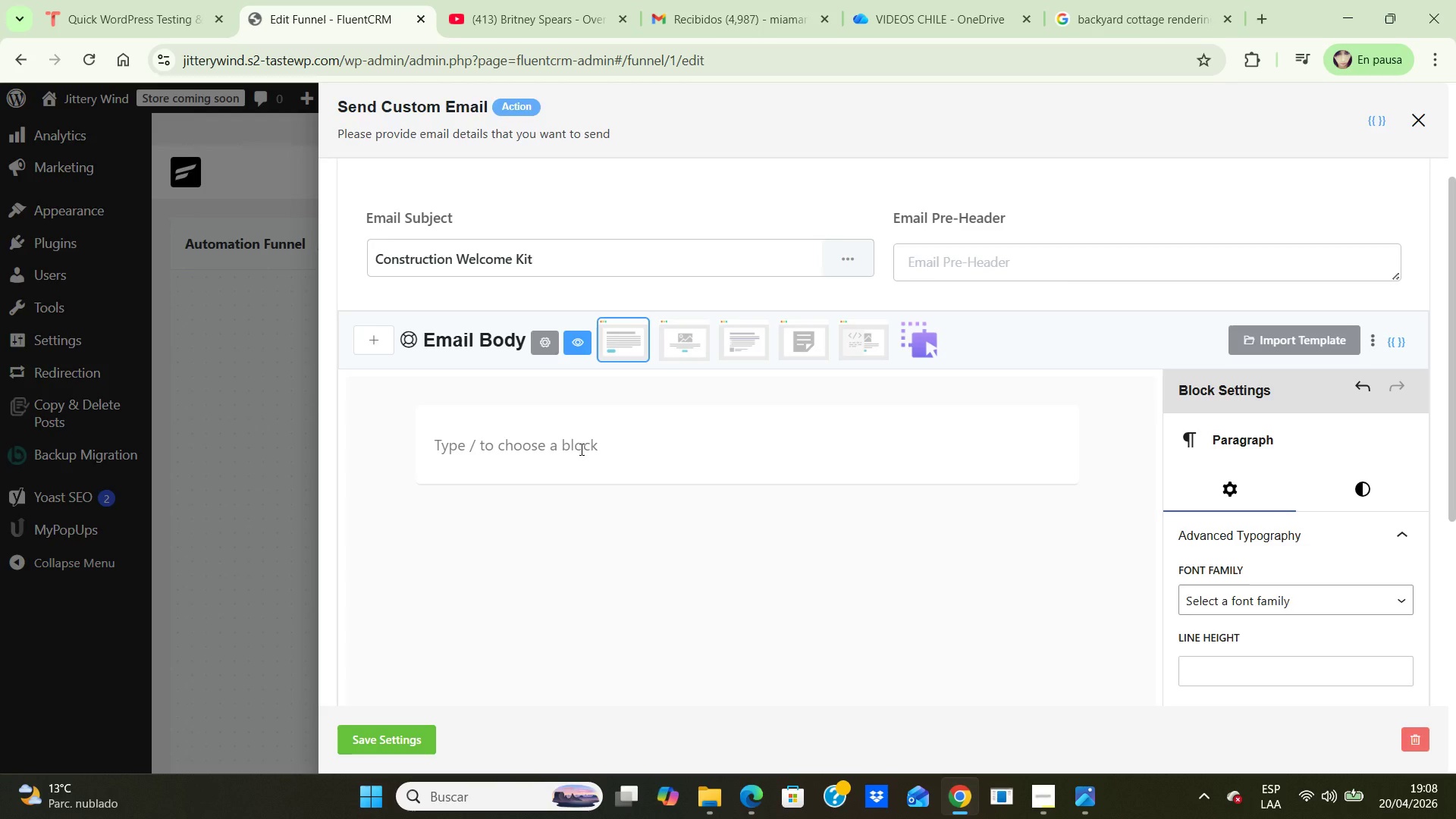 
type(Hi. )
key(Backspace)
key(Backspace)
type(, t)
key(Backspace)
key(Backspace)
key(Backspace)
type( there.)
key(Backspace)
type(,)
 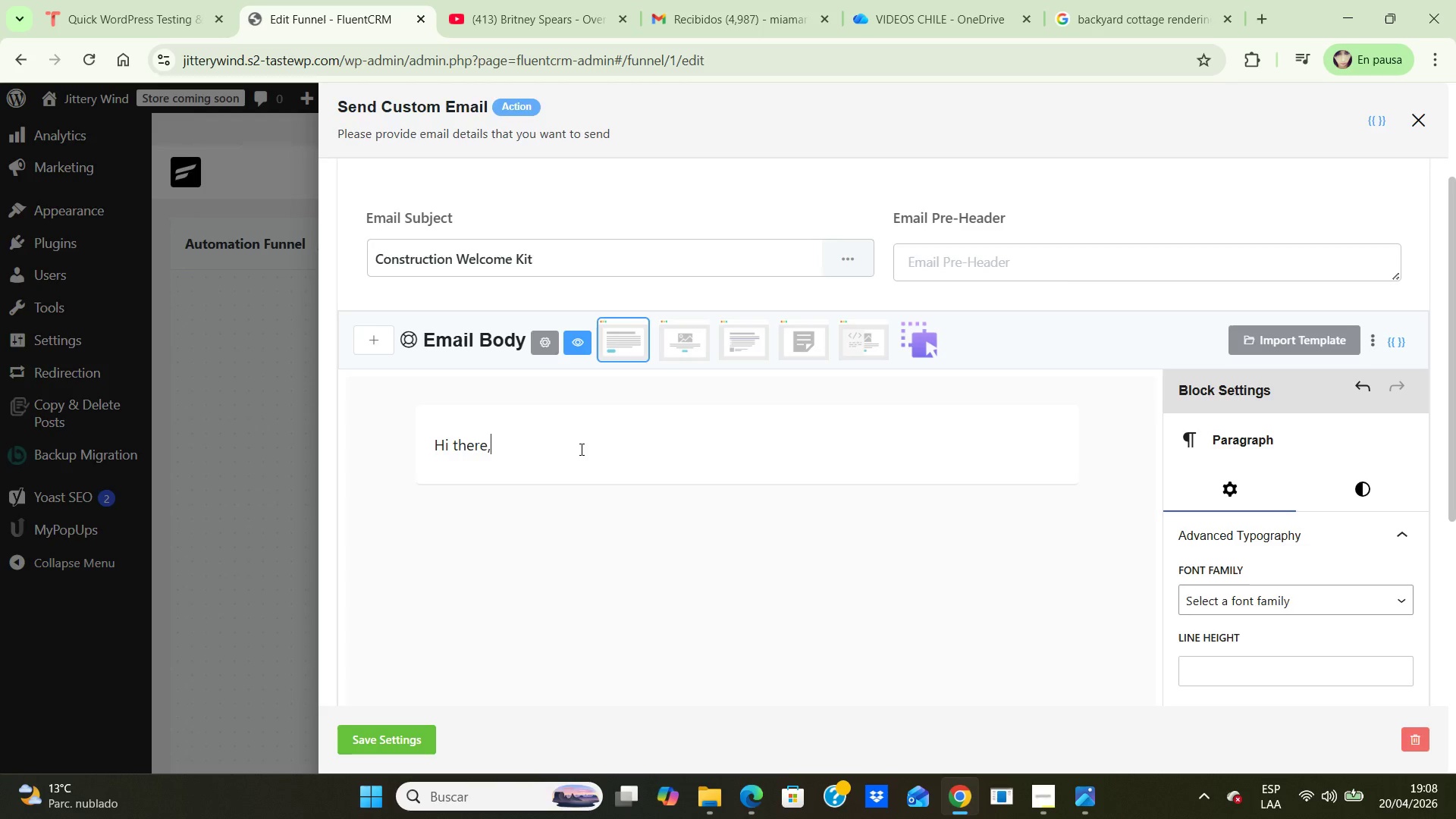 
key(Enter)
 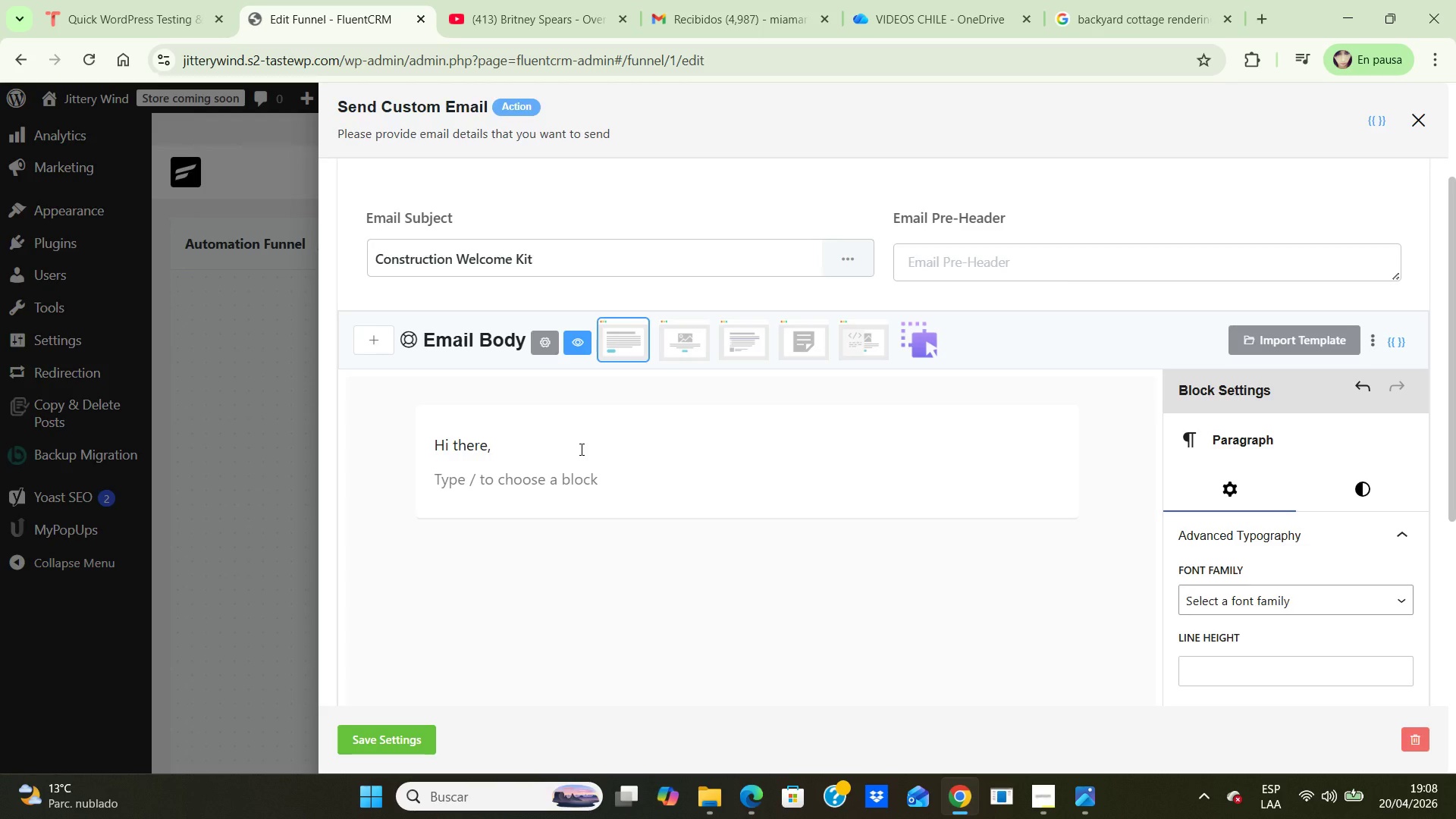 
type(Thank you for purchasing the Bespoke ADU Feasibility Report.)
 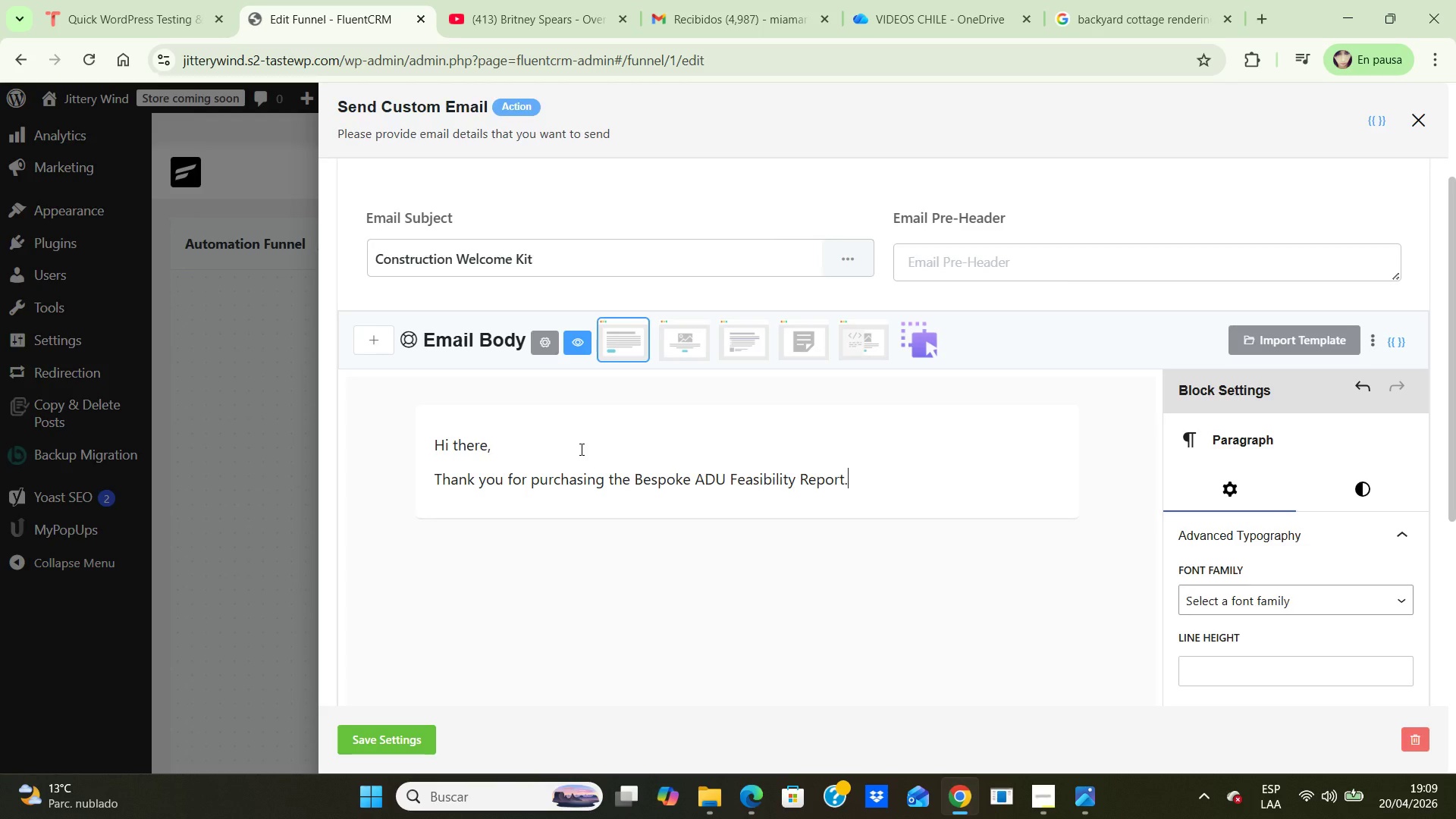 
key(Enter)
 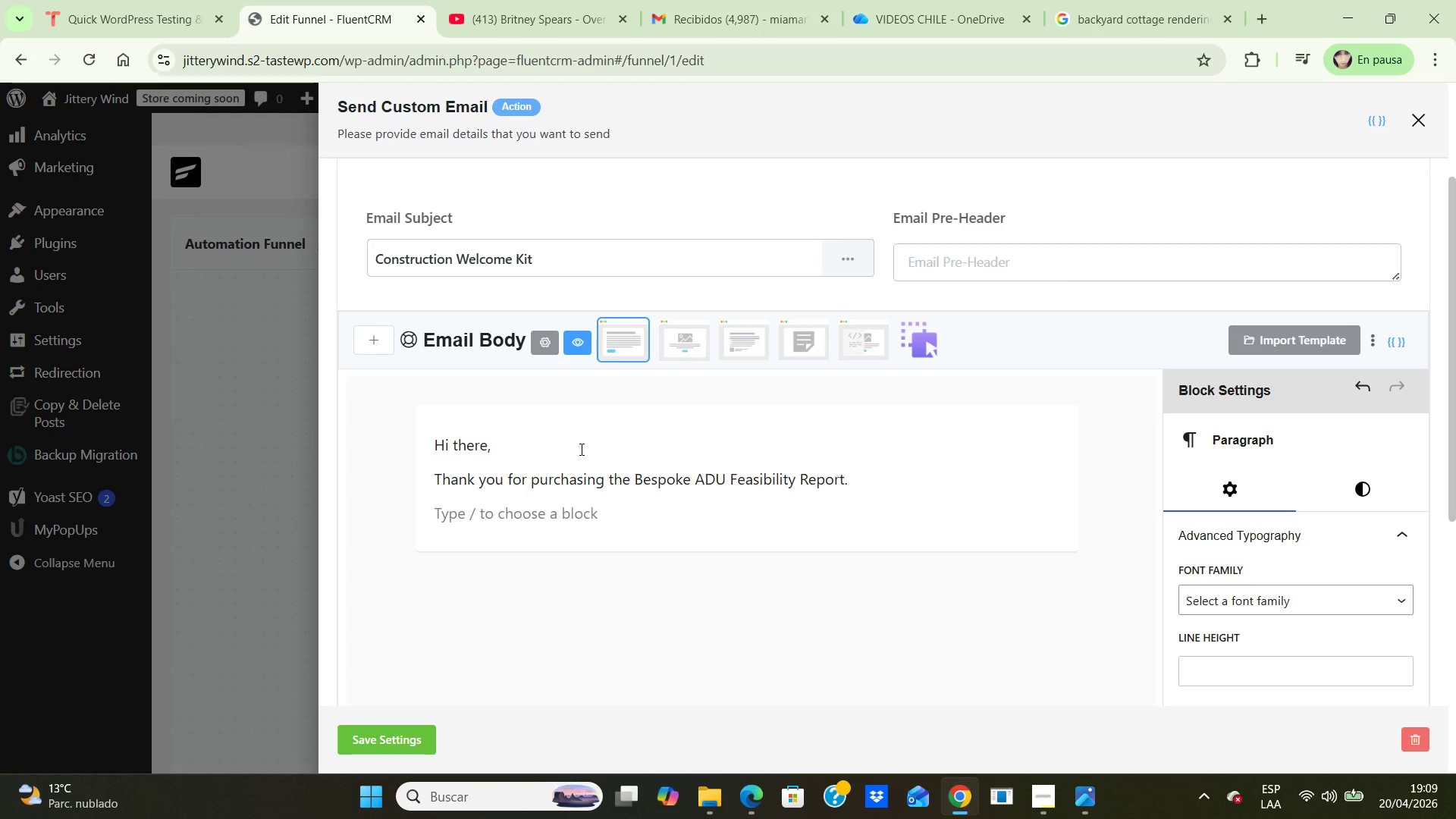 
type(Wher)
key(Backspace)
key(Backspace)
key(Backspace)
type(e;re excited to help you take )
 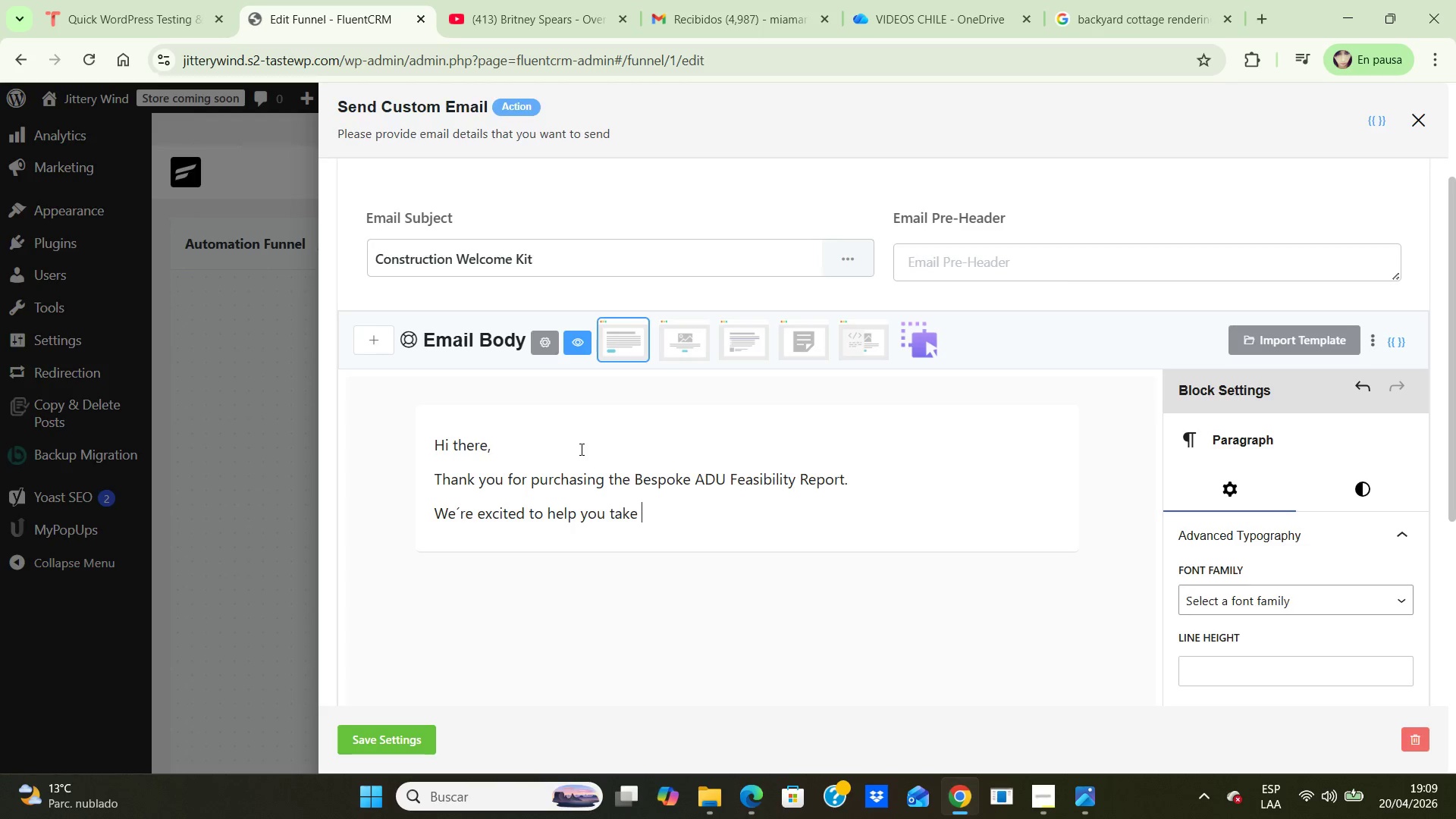 
wait(8.2)
 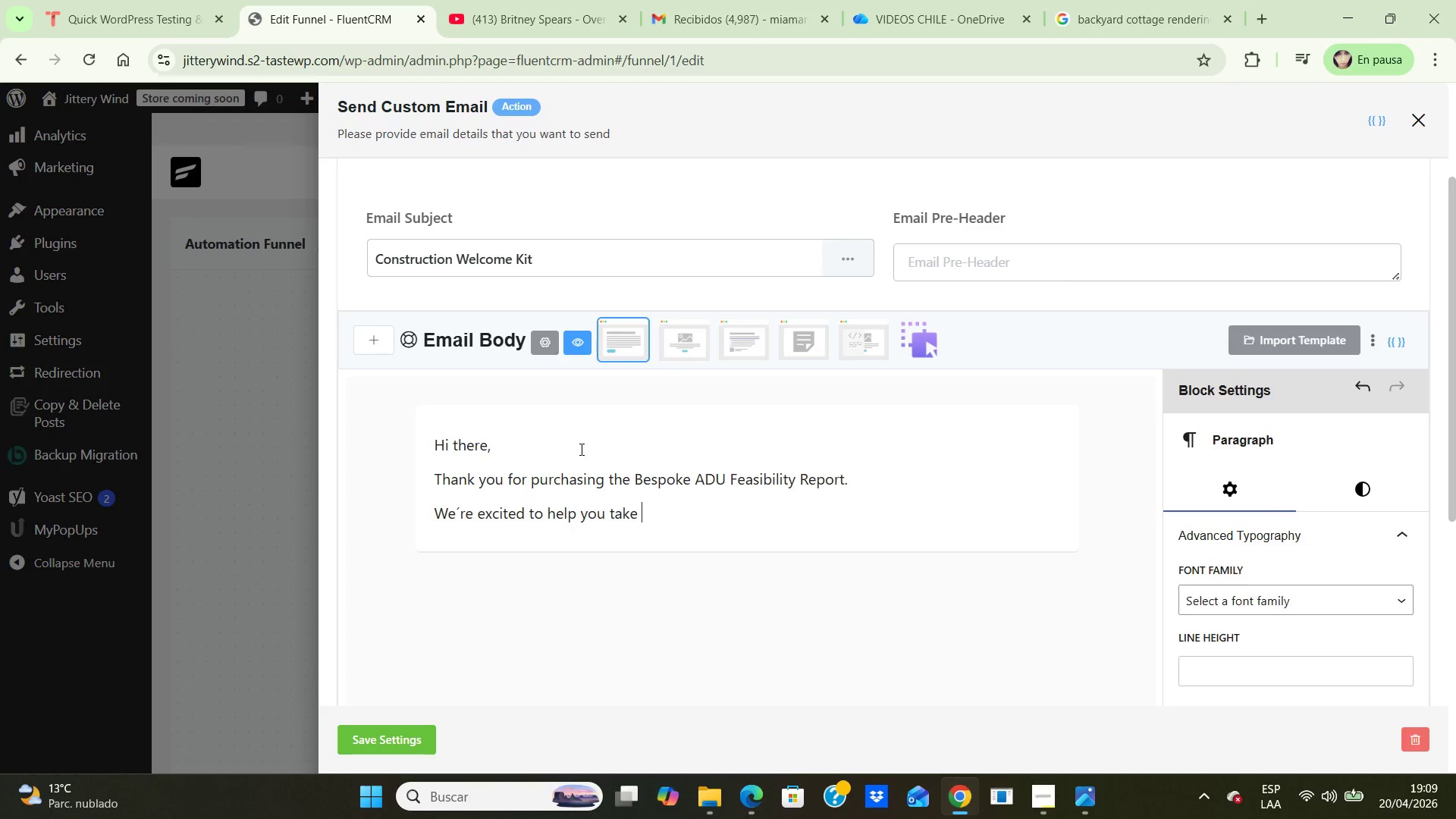 
type(the next step in plannin yo)
key(Backspace)
key(Backspace)
key(Backspace)
type(g your ADU or backyard cottage project.)
 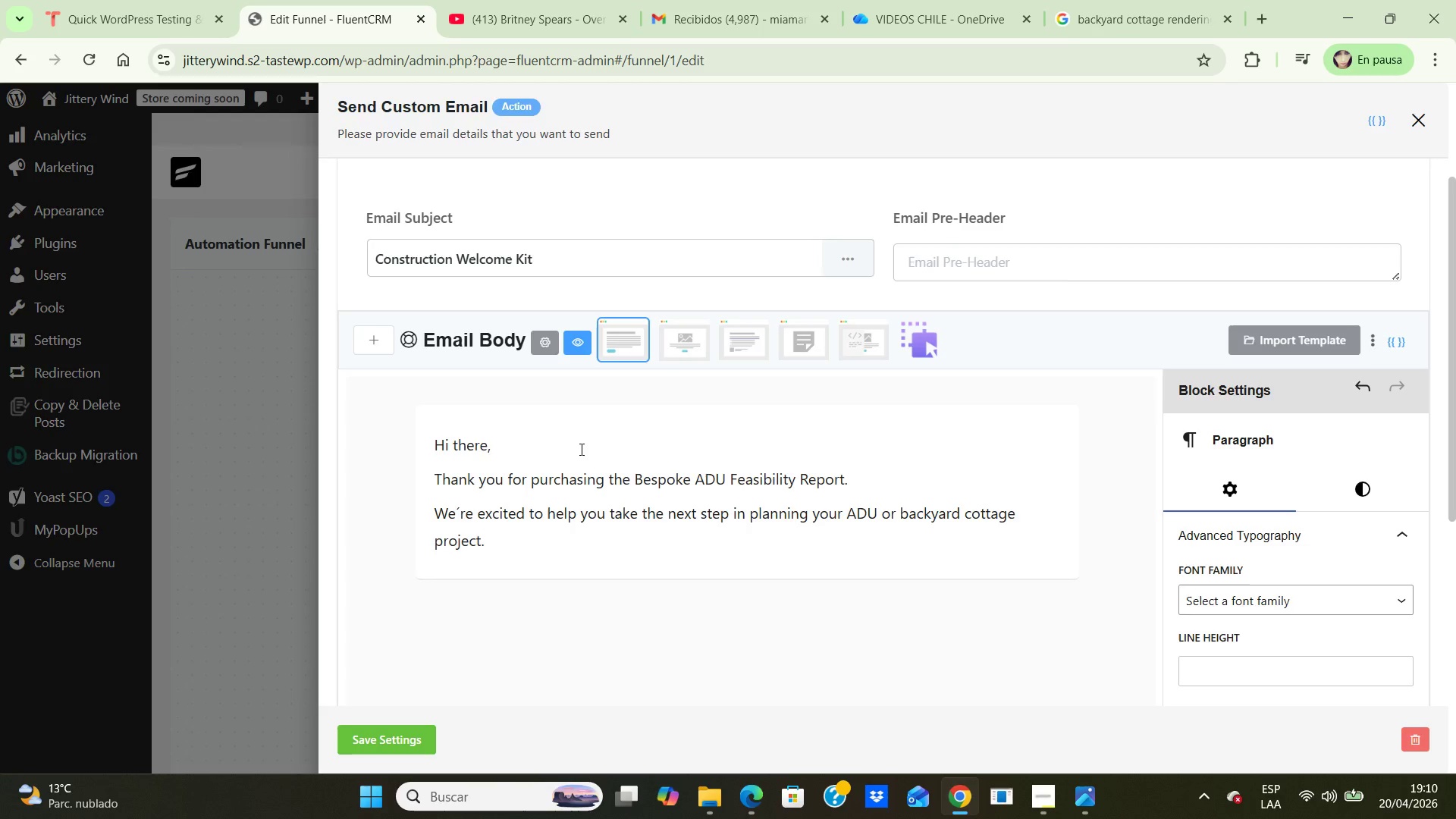 
key(Enter)
 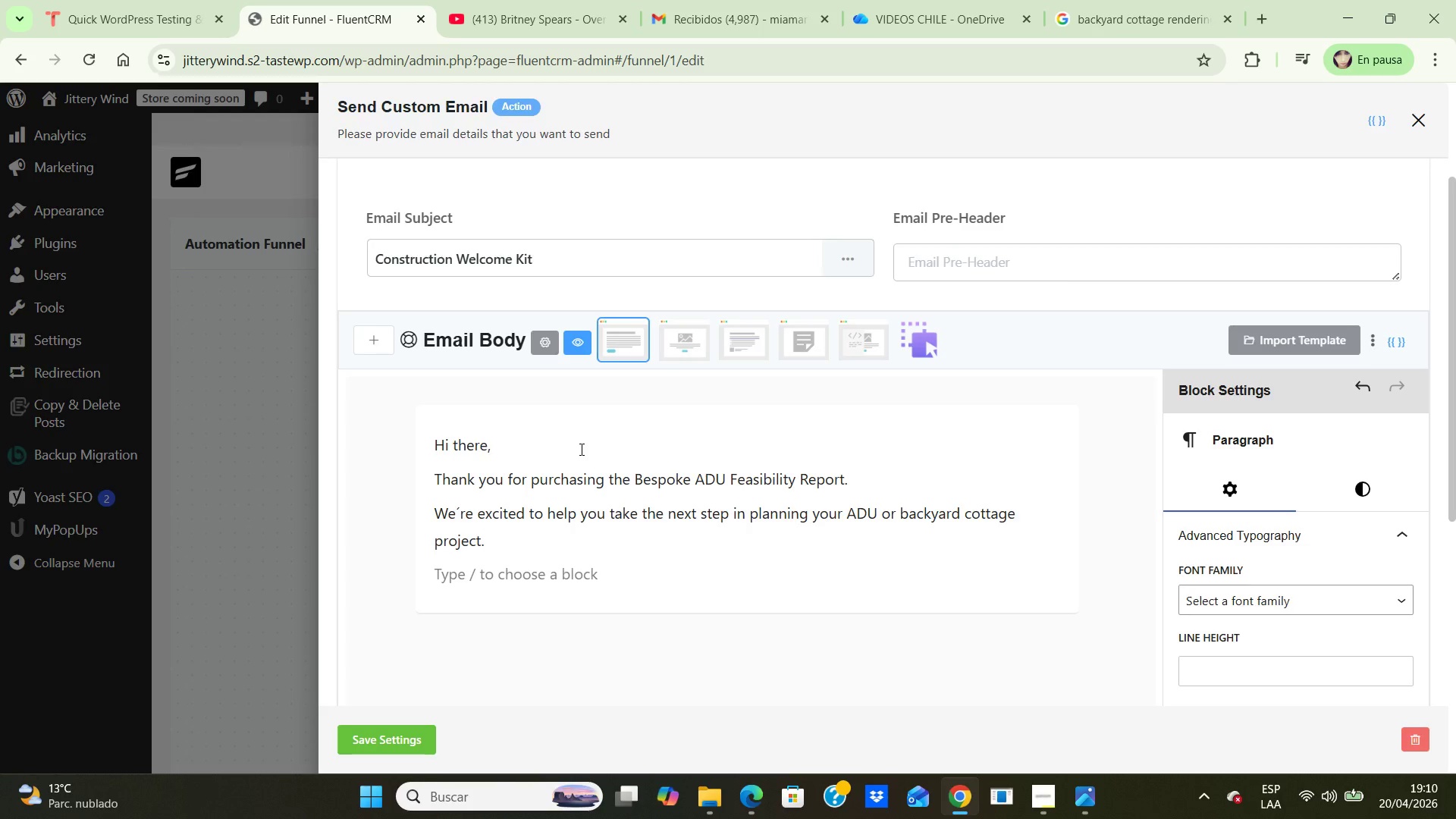 
type(Here;s what happens next<)
key(Backspace)
type(>)
 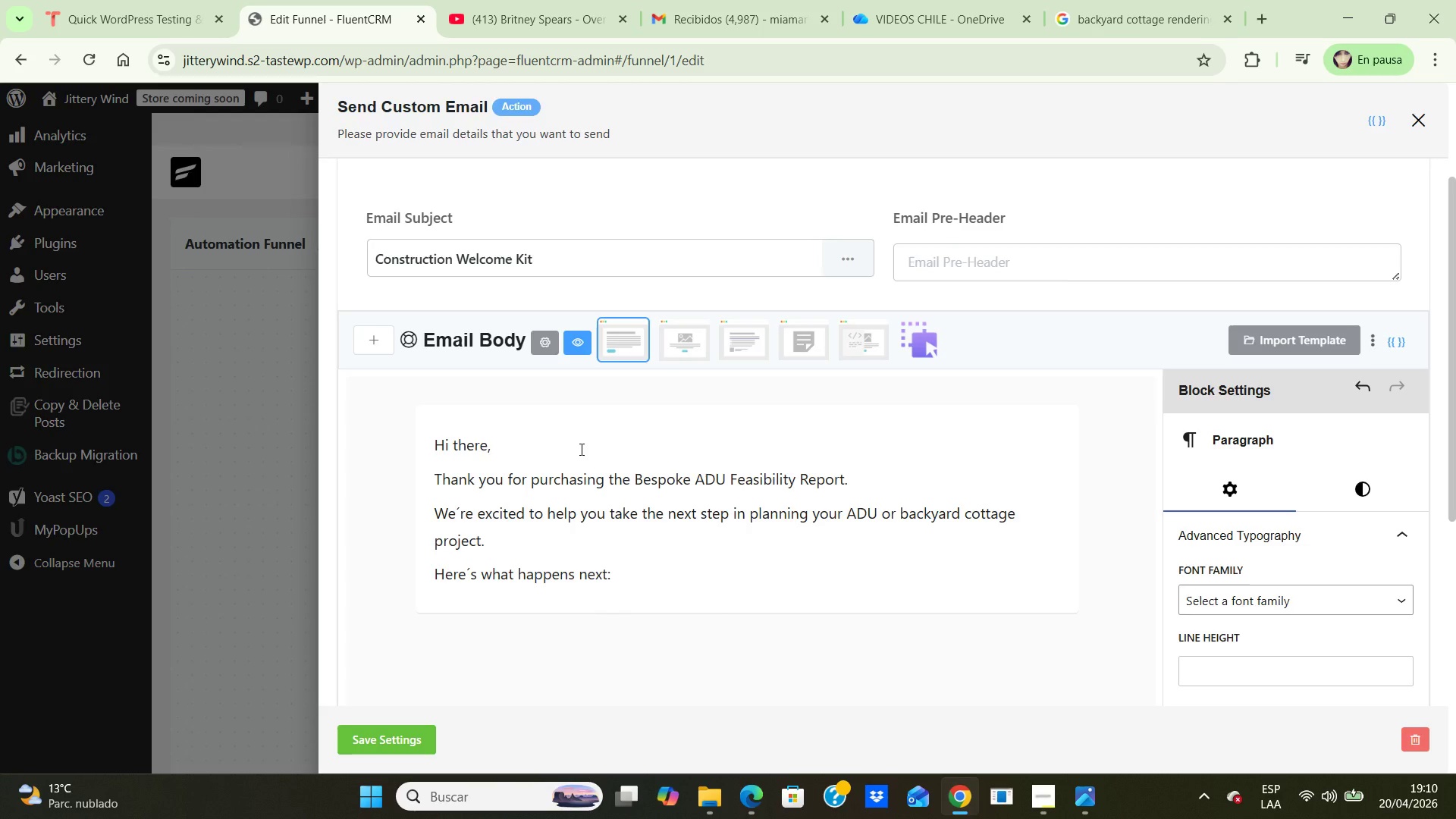 
key(Enter)
 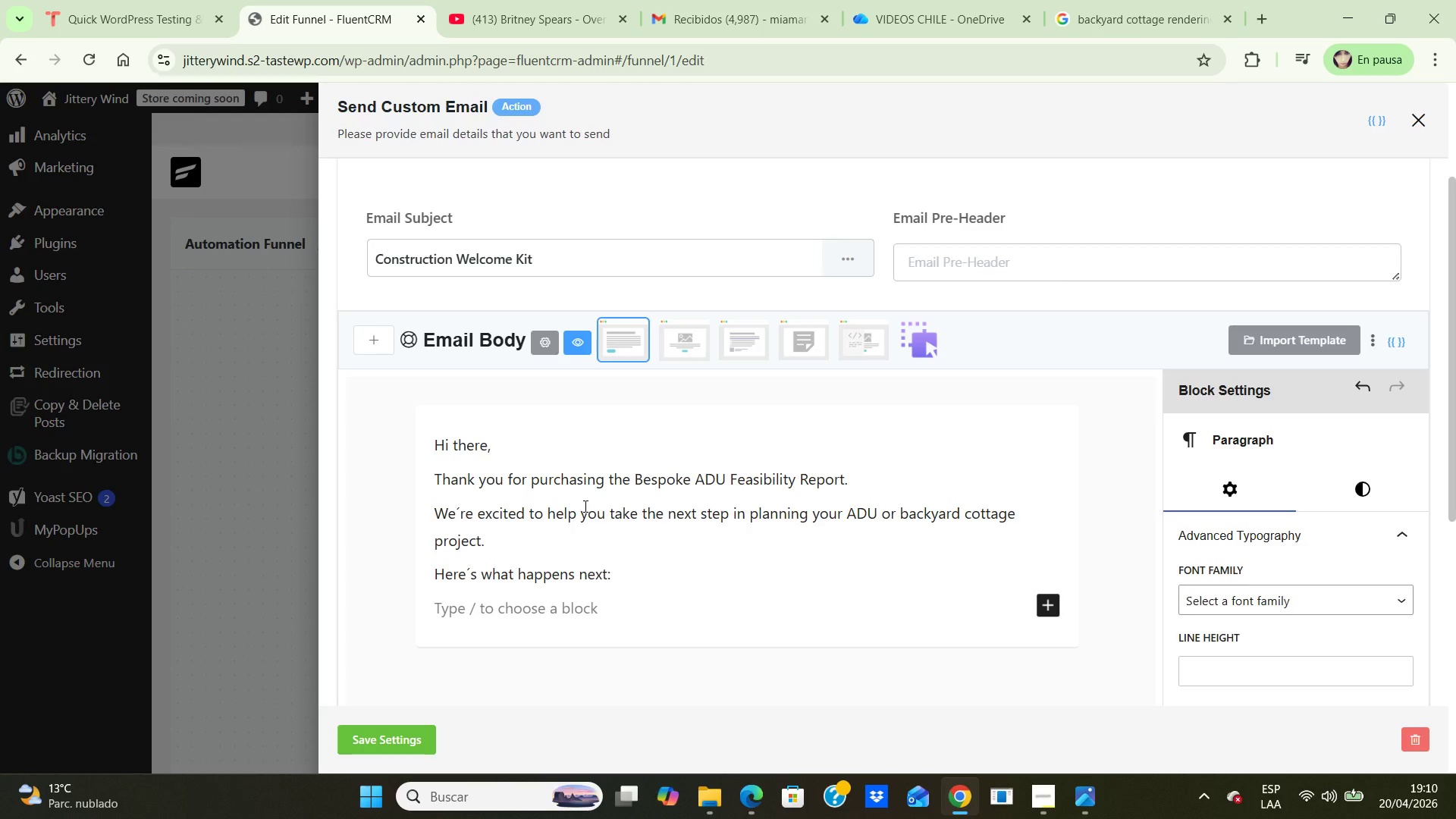 
wait(5.22)
 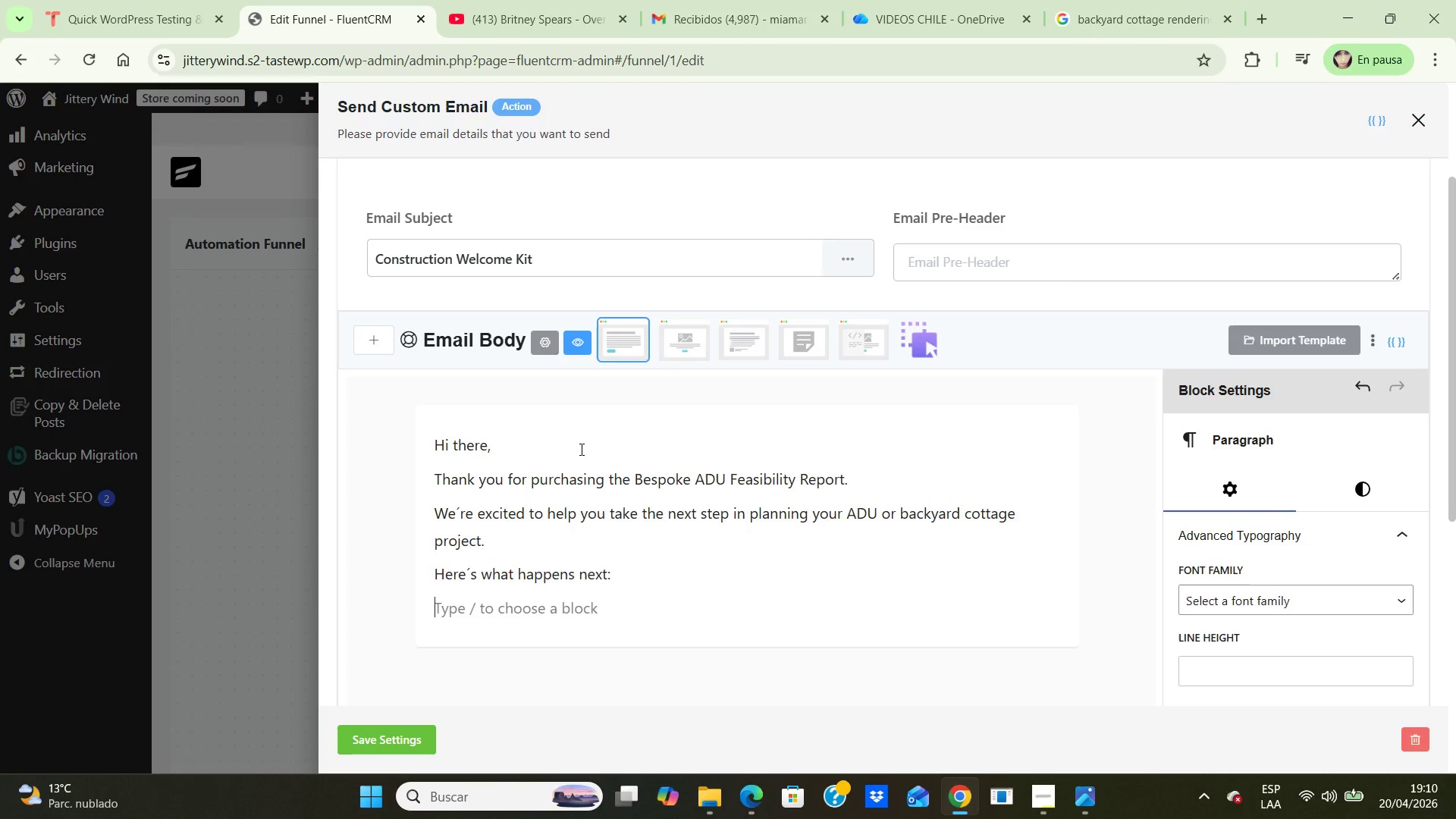 
scroll: coordinate [1360, 573], scroll_direction: down, amount: 2.0
 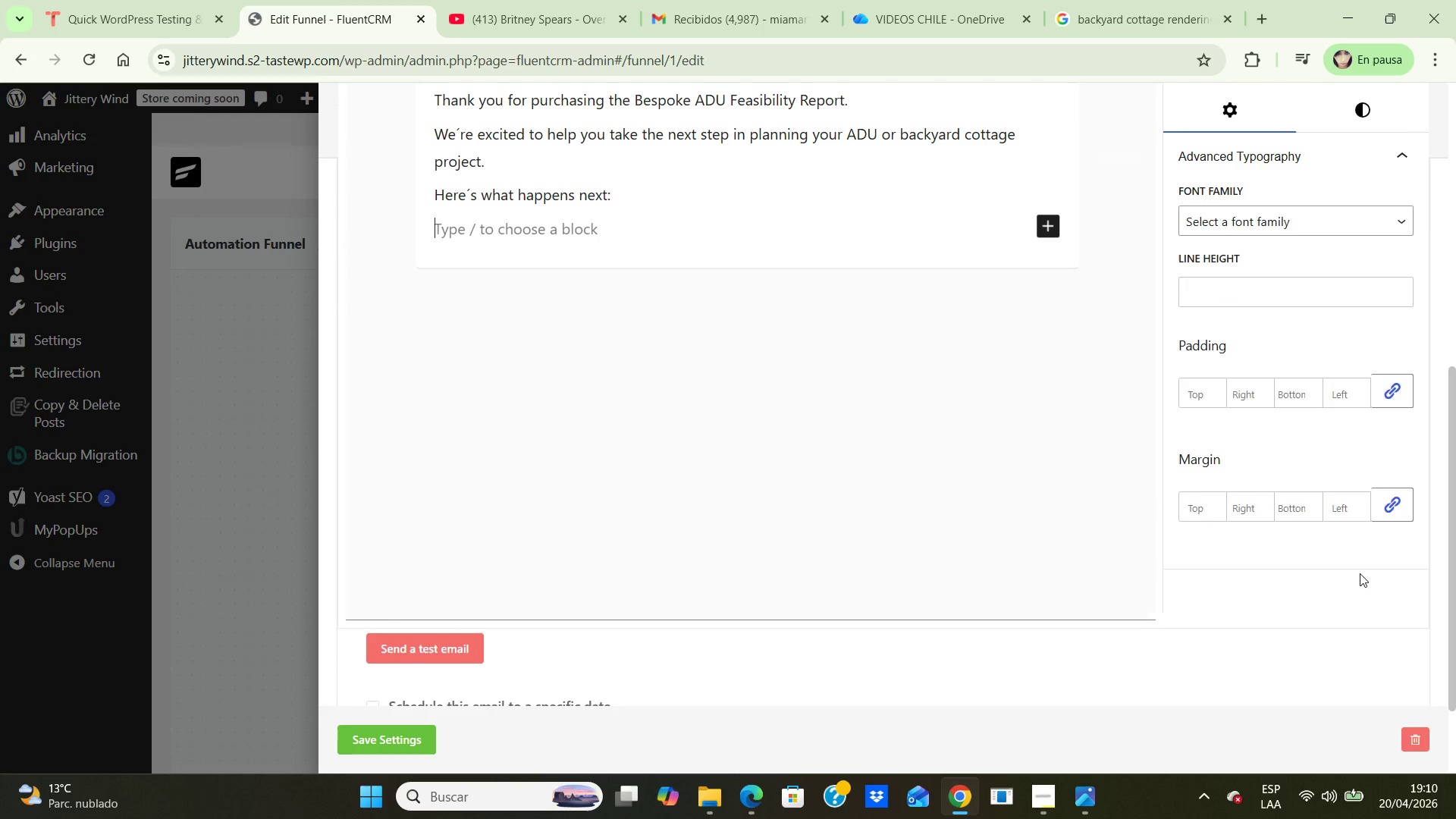 
scroll: coordinate [1360, 573], scroll_direction: up, amount: 1.0
 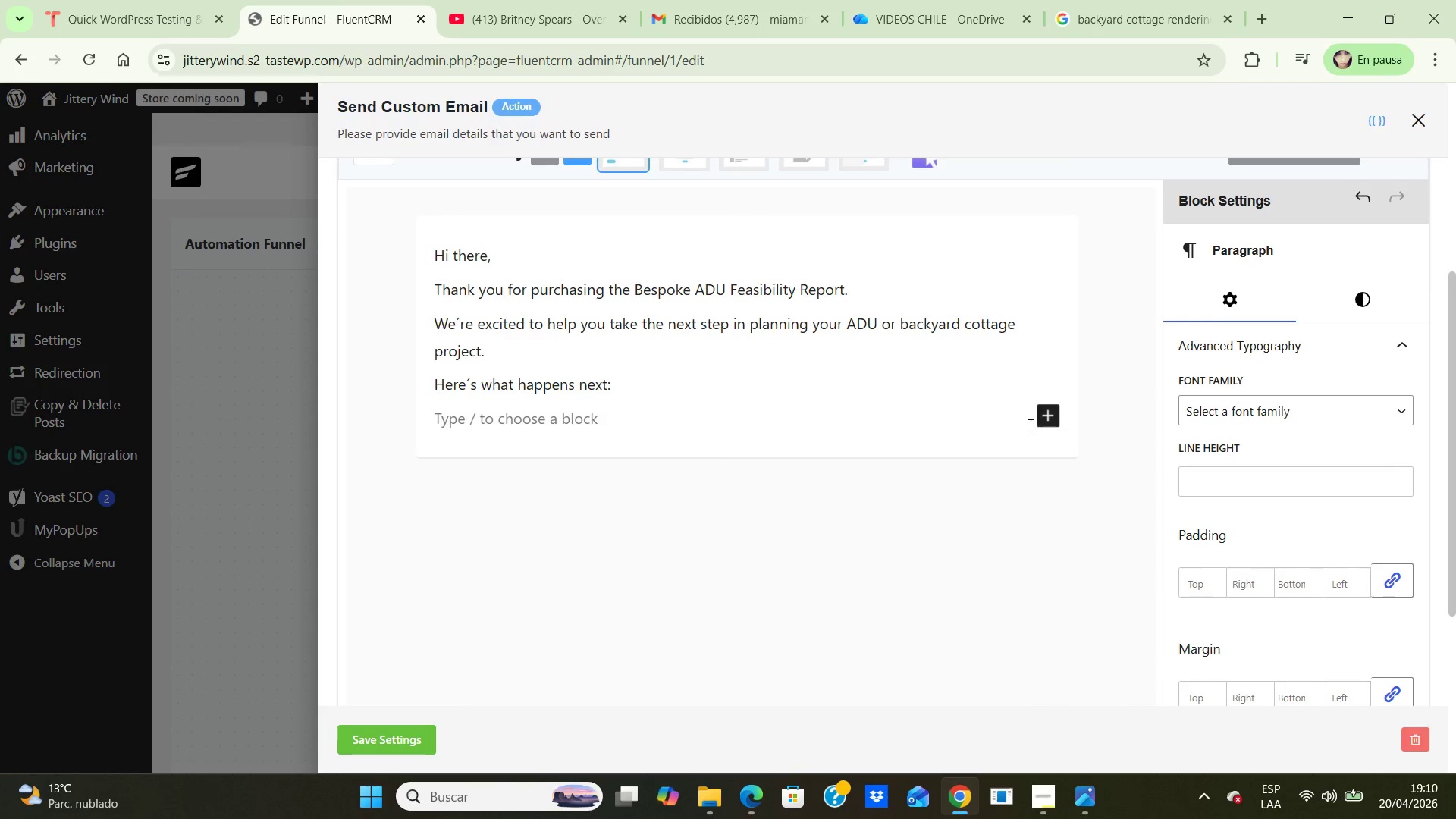 
wait(7.31)
 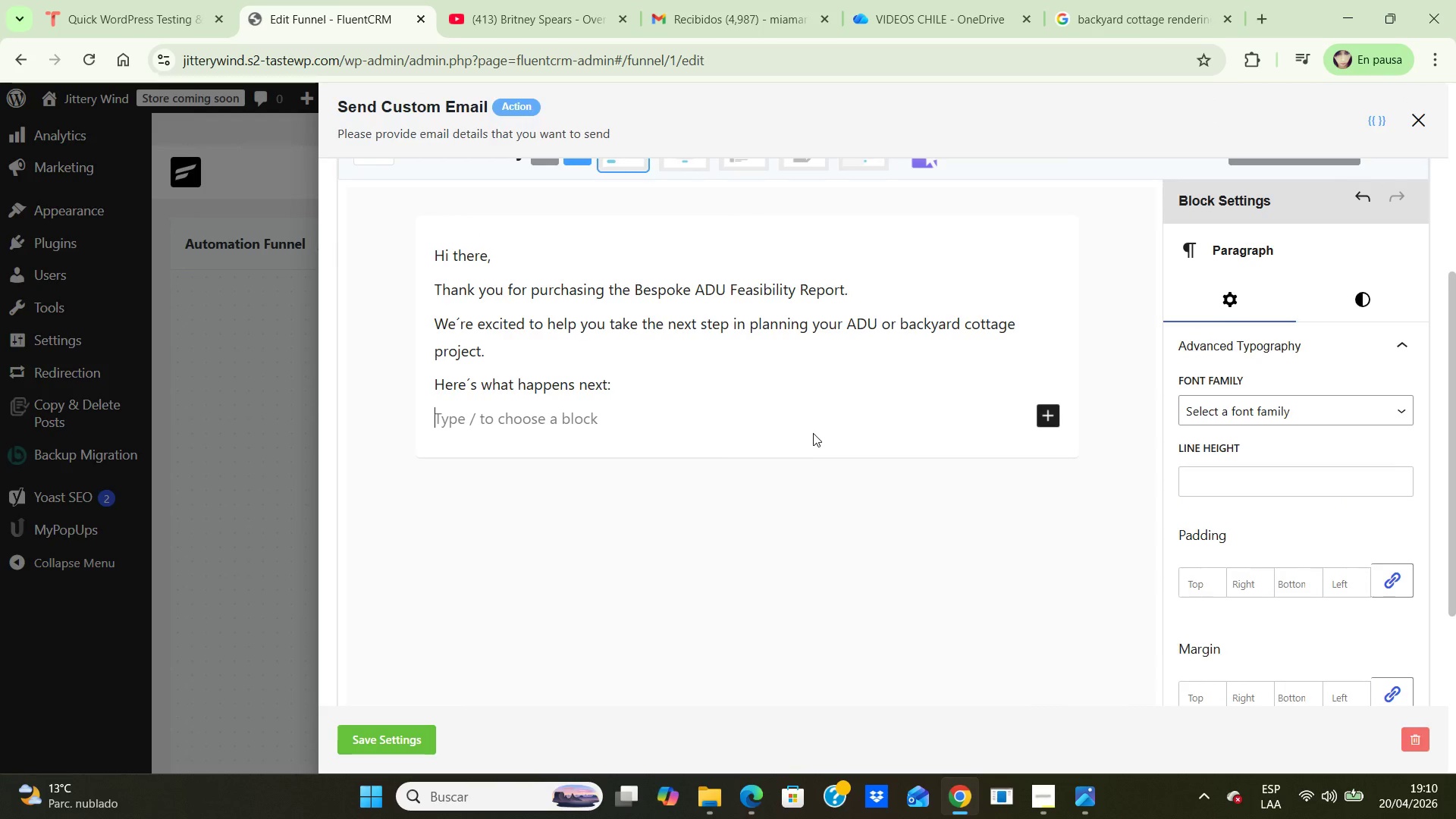 
left_click([1043, 415])
 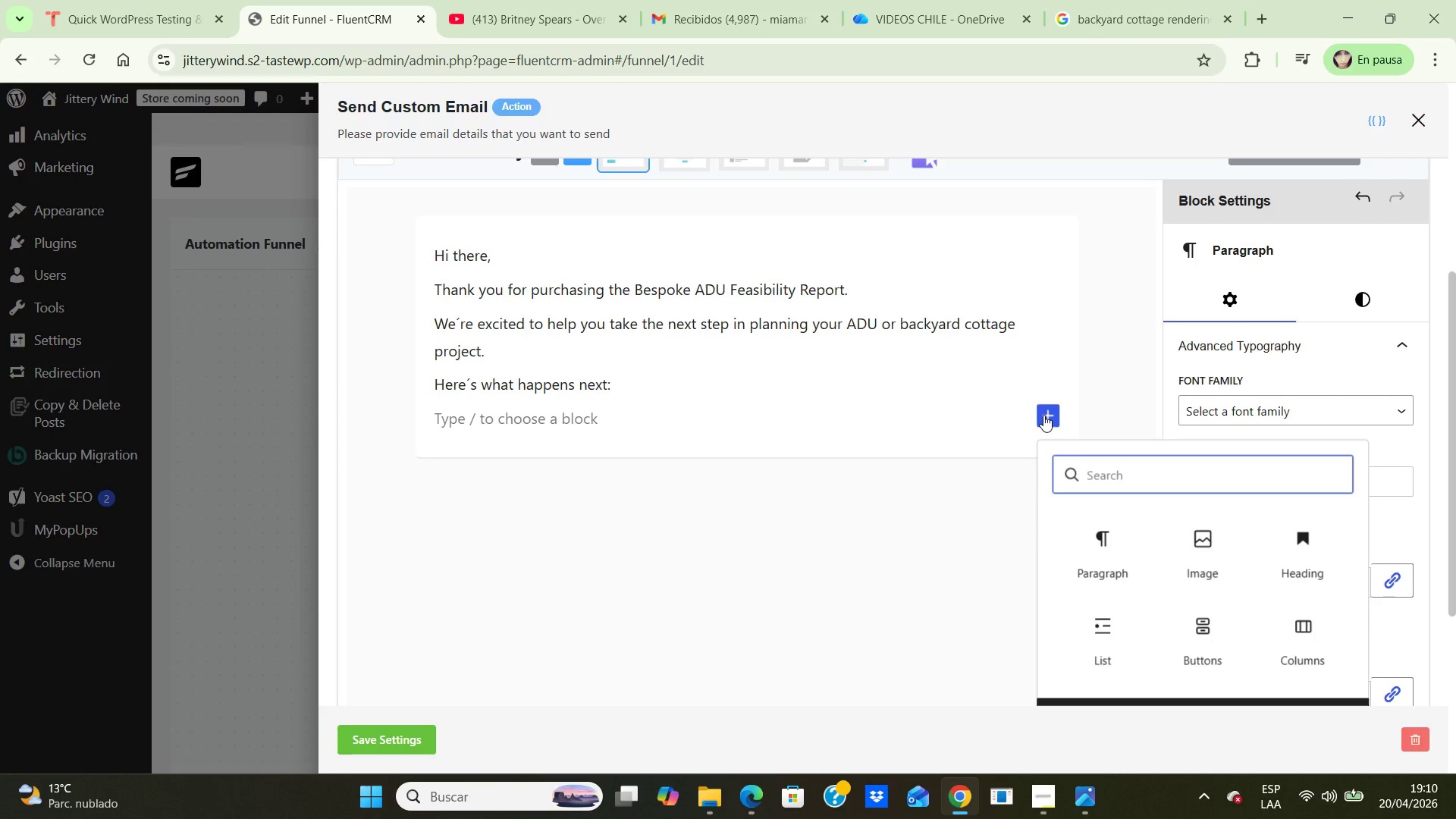 
wait(7.88)
 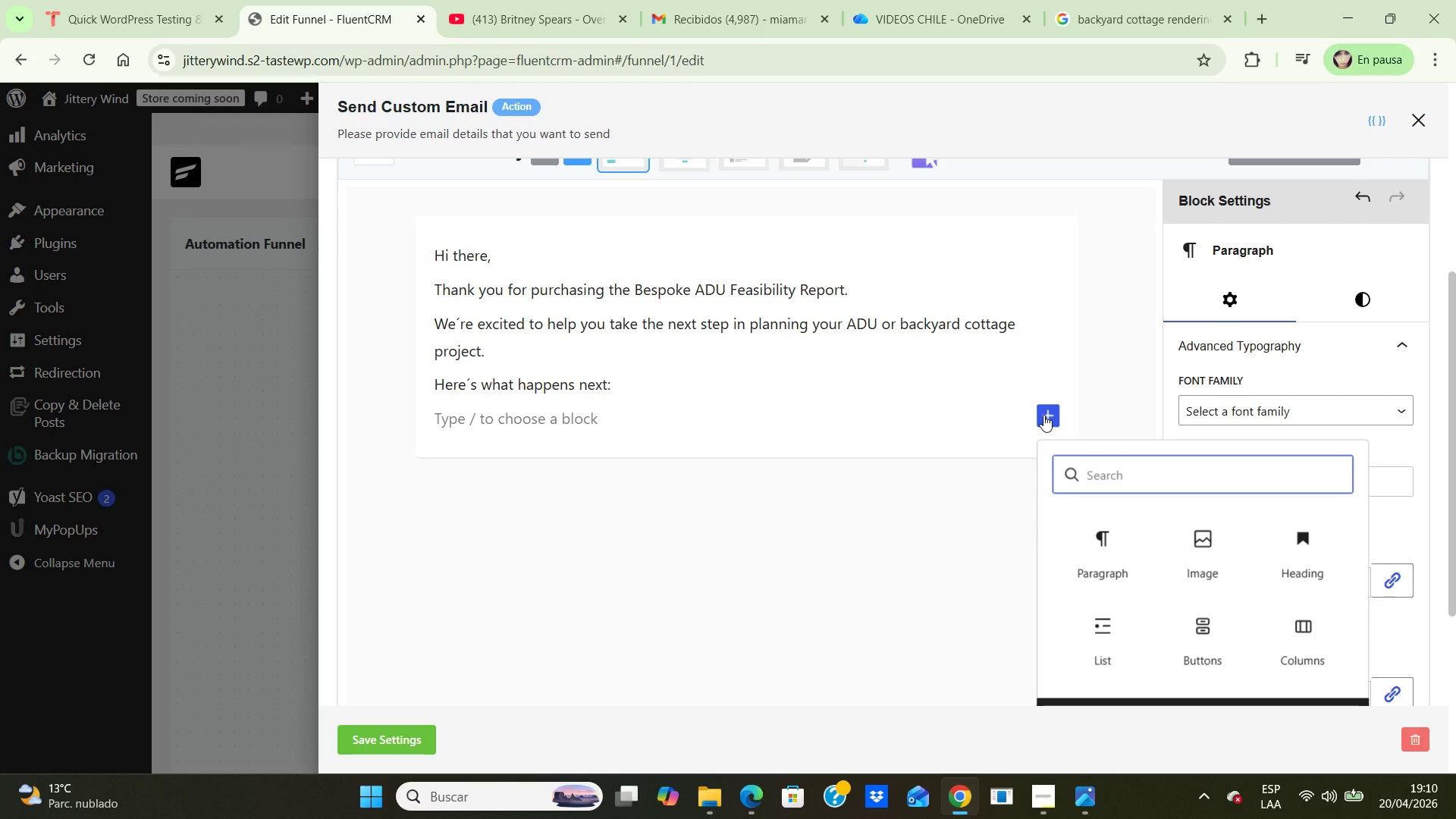 
left_click([1103, 626])
 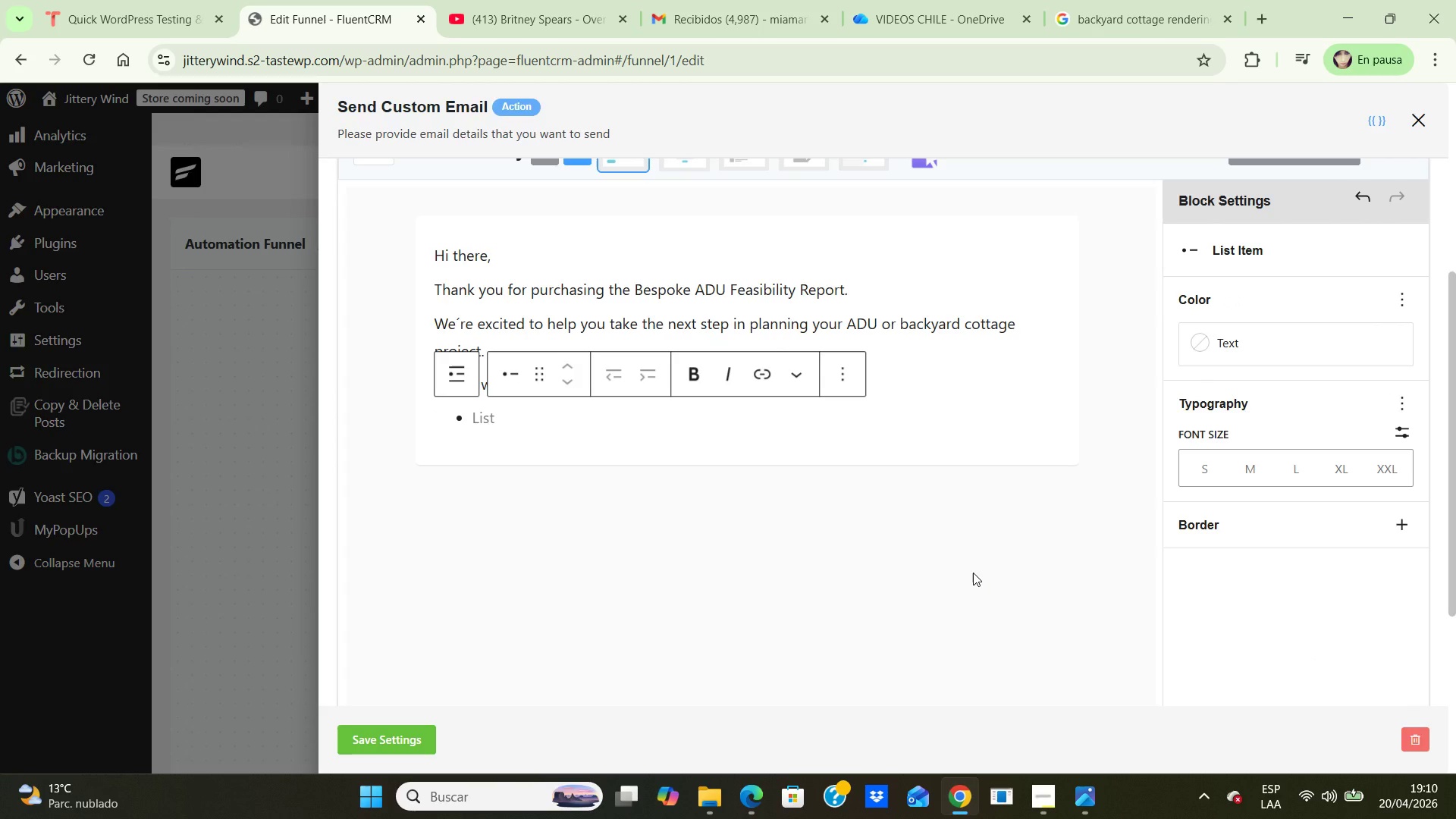 
type(We review)
 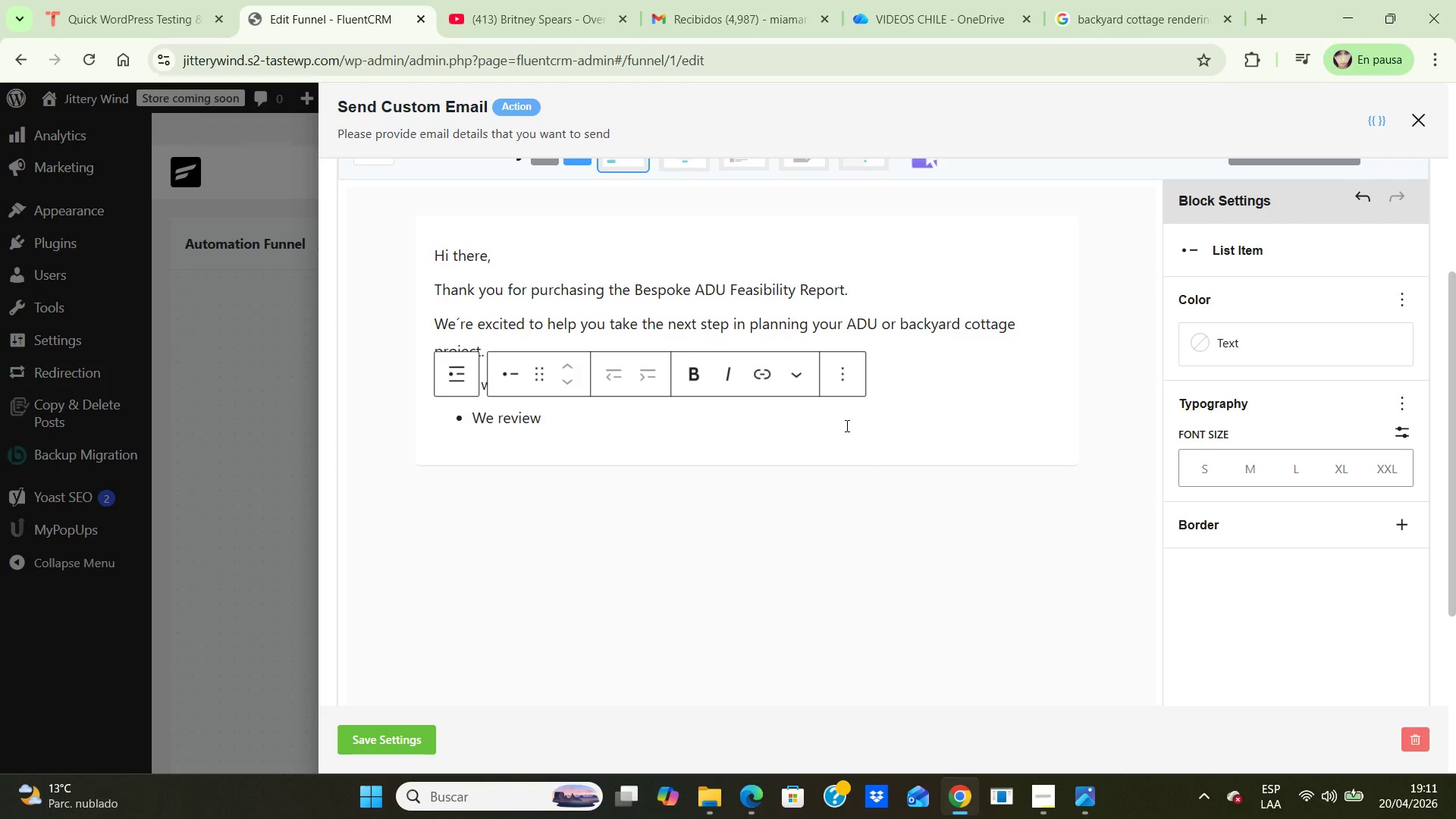 
left_click([846, 440])
 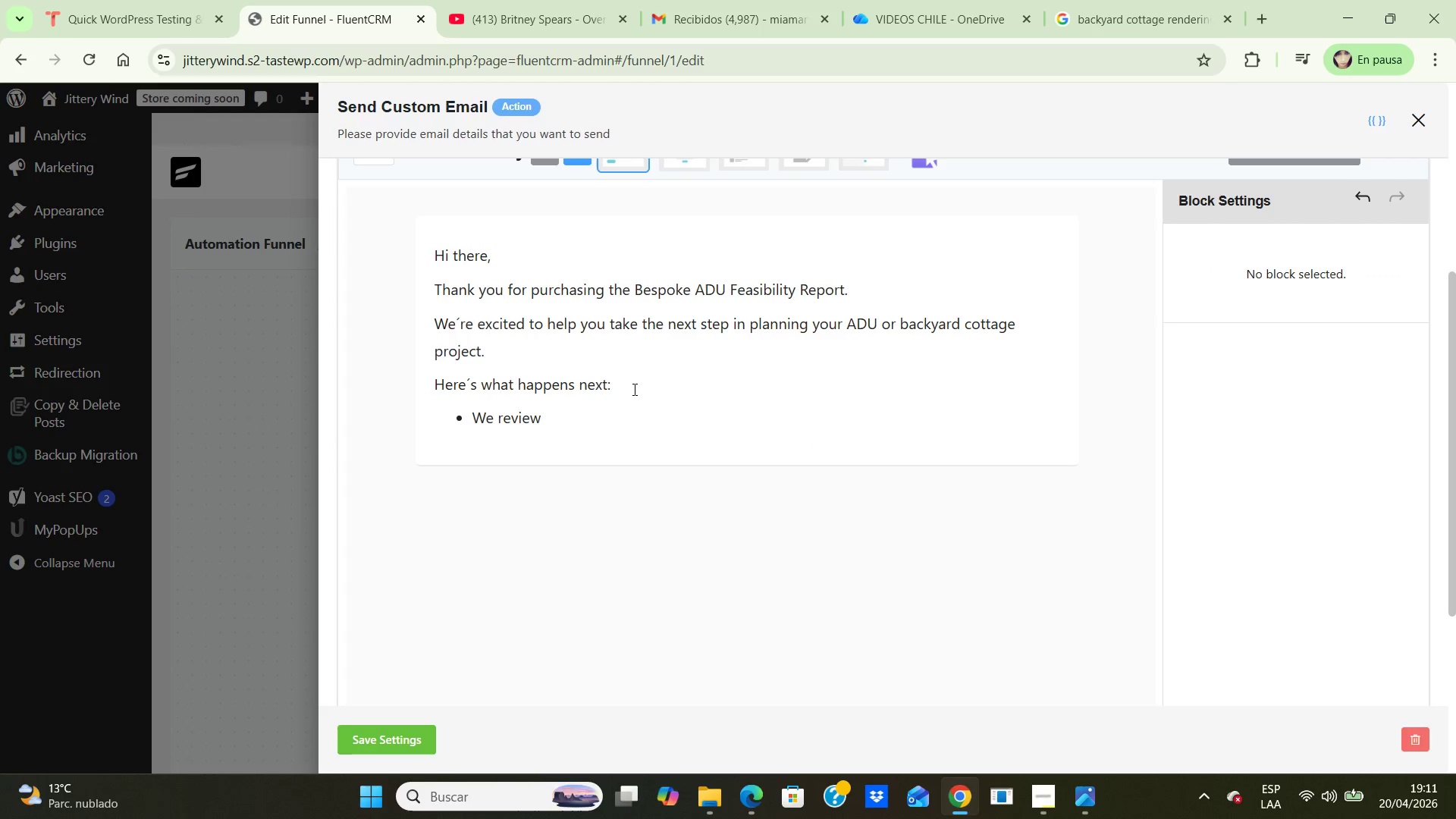 
left_click([632, 389])
 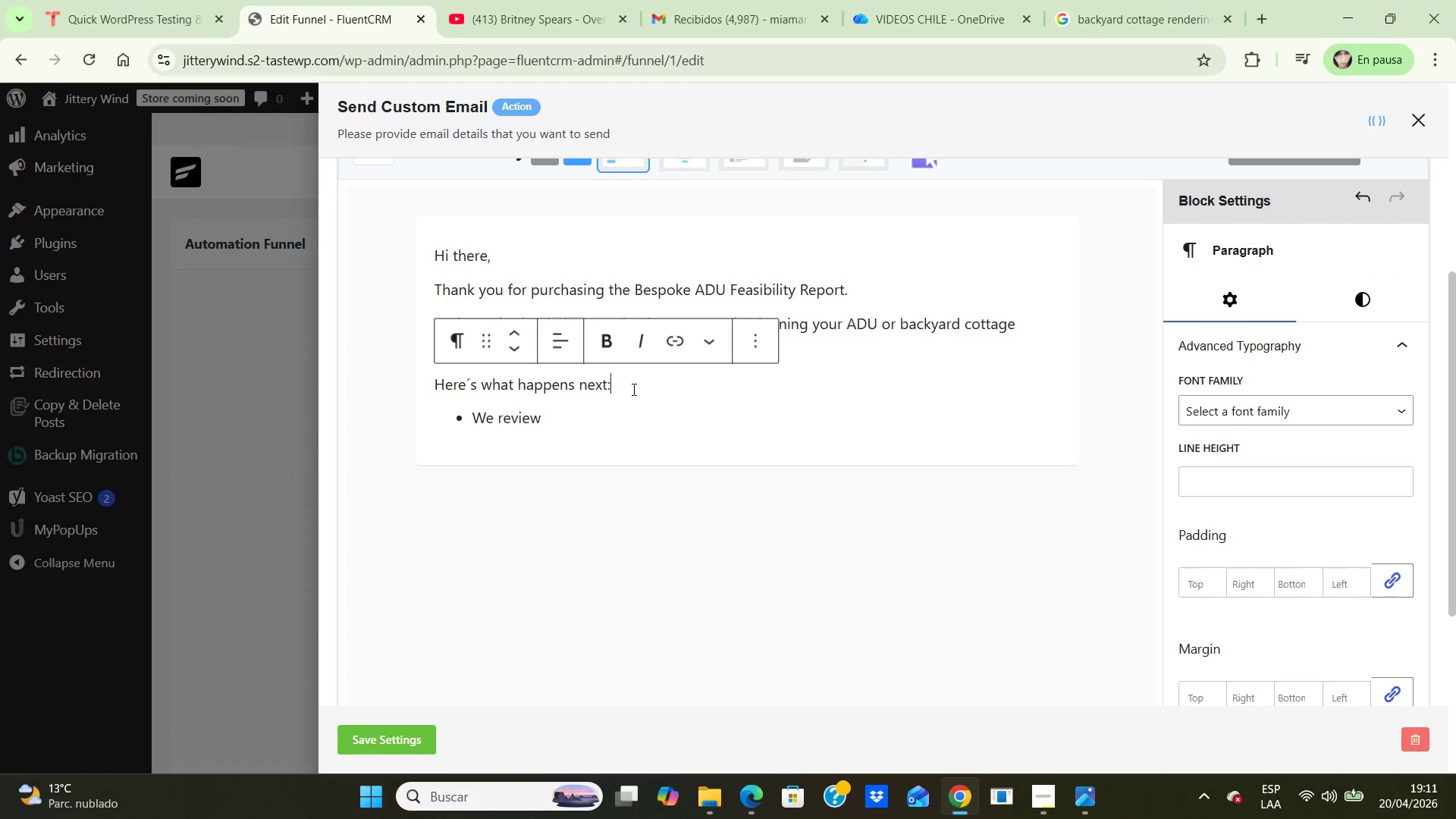 
key(Enter)
 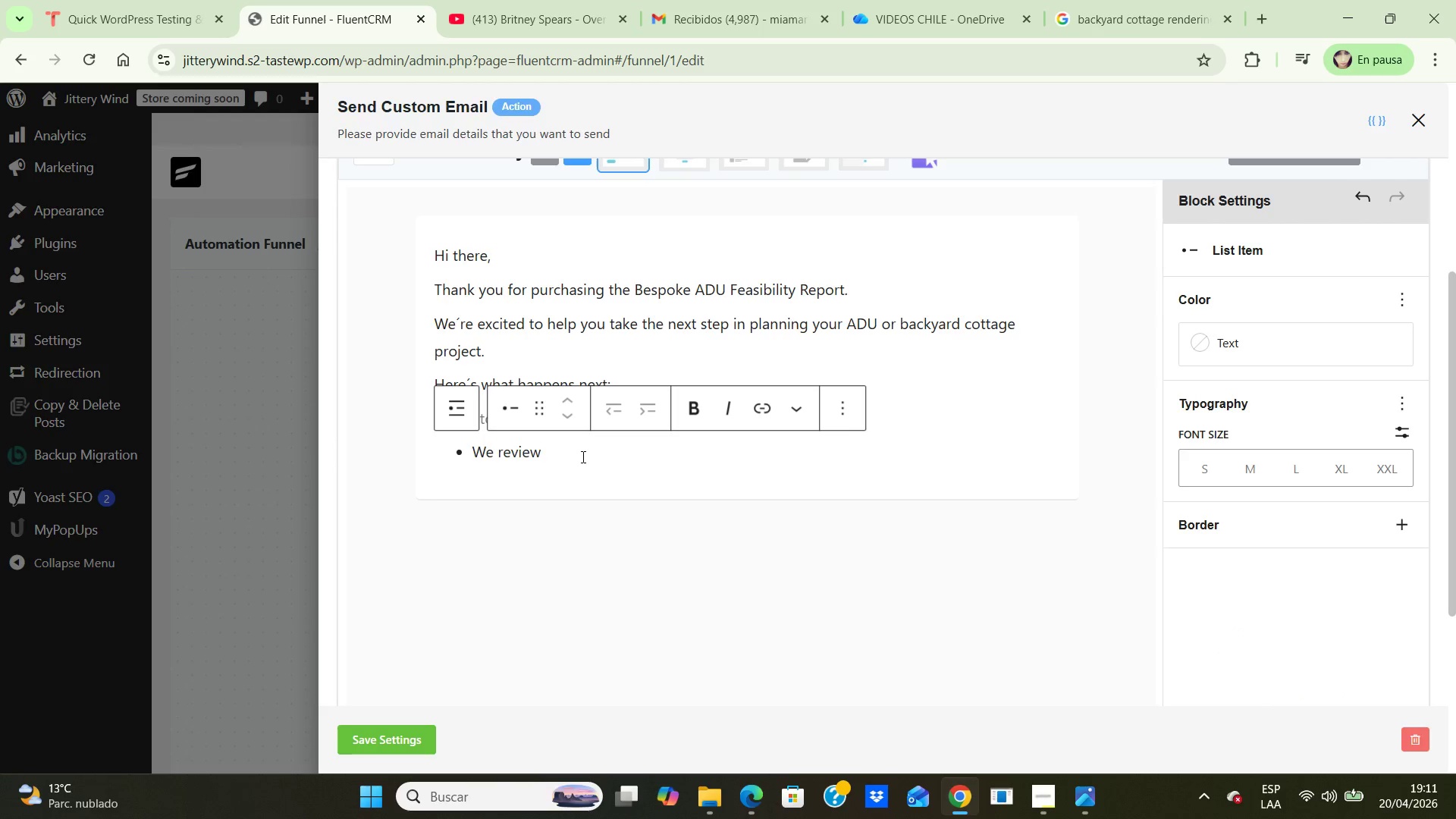 
type( your submmited prope)
key(Backspace)
key(Backspace)
key(Backspace)
key(Backspace)
key(Backspace)
key(Backspace)
key(Backspace)
key(Backspace)
key(Backspace)
key(Backspace)
key(Backspace)
type(itted property address)
 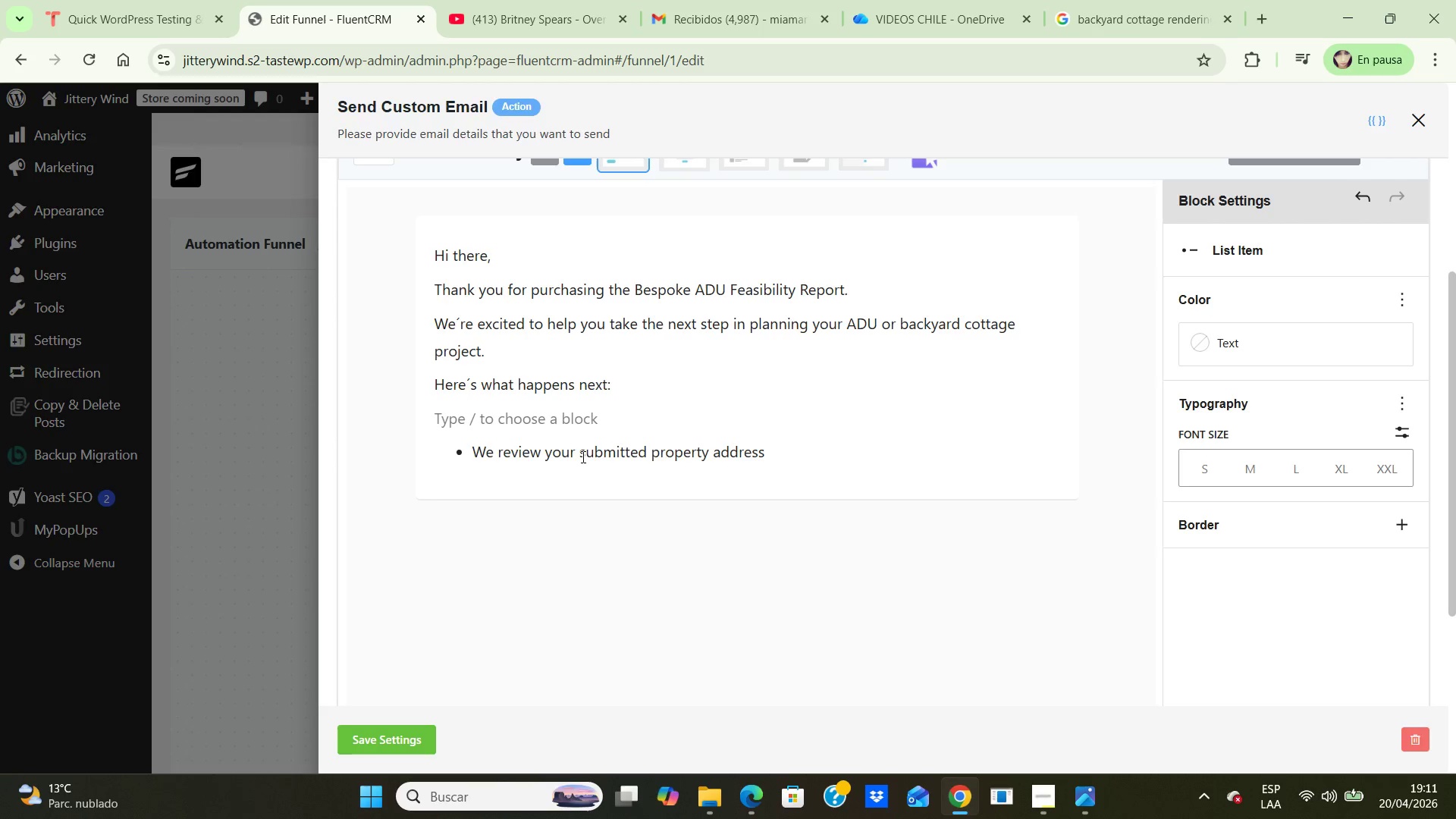 
key(Enter)
 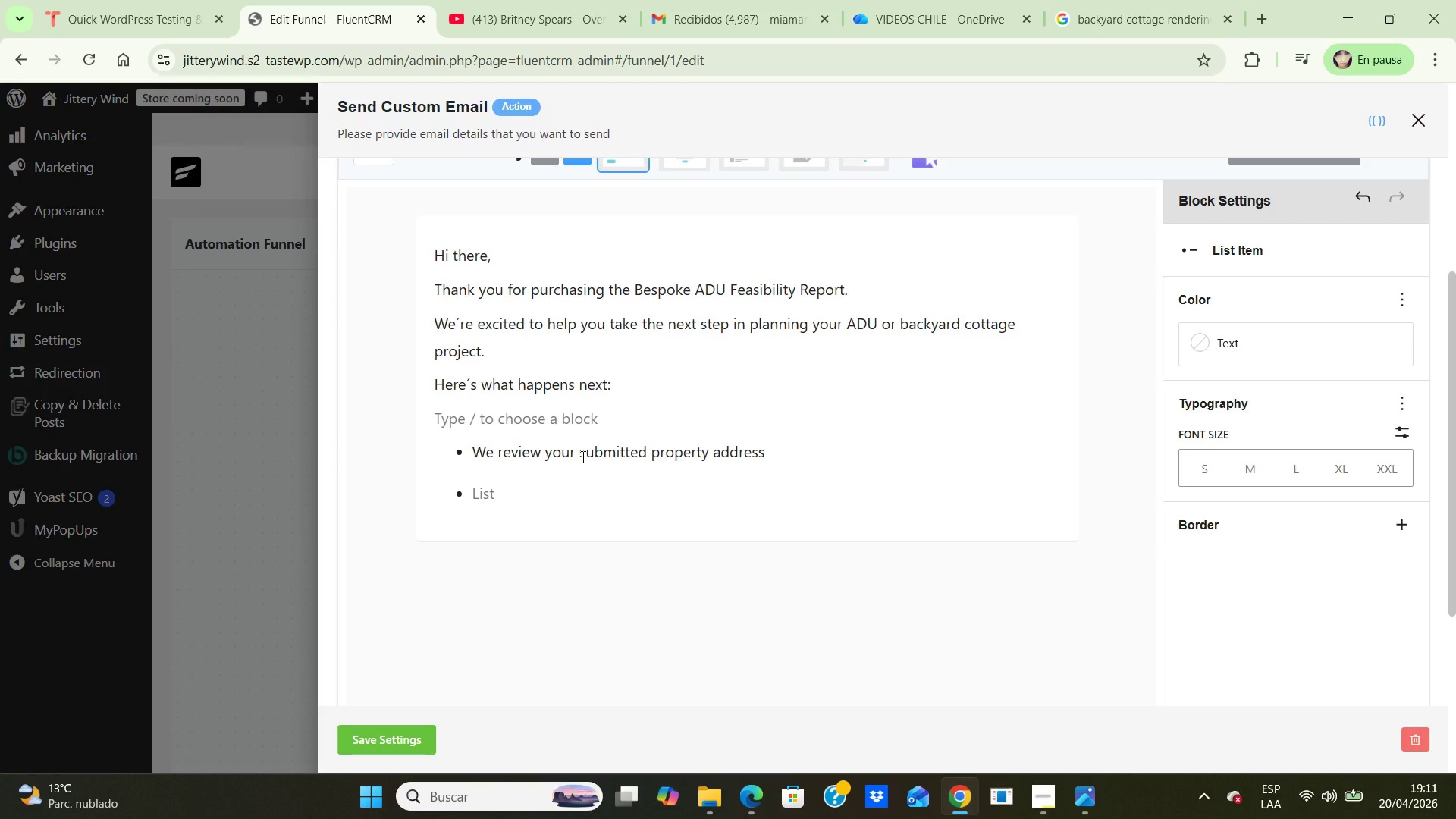 
type(We analize )
key(Backspace)
key(Backspace)
key(Backspace)
key(Backspace)
type(yze zoning regulations and setc)
key(Backspace)
type(back requirements )
 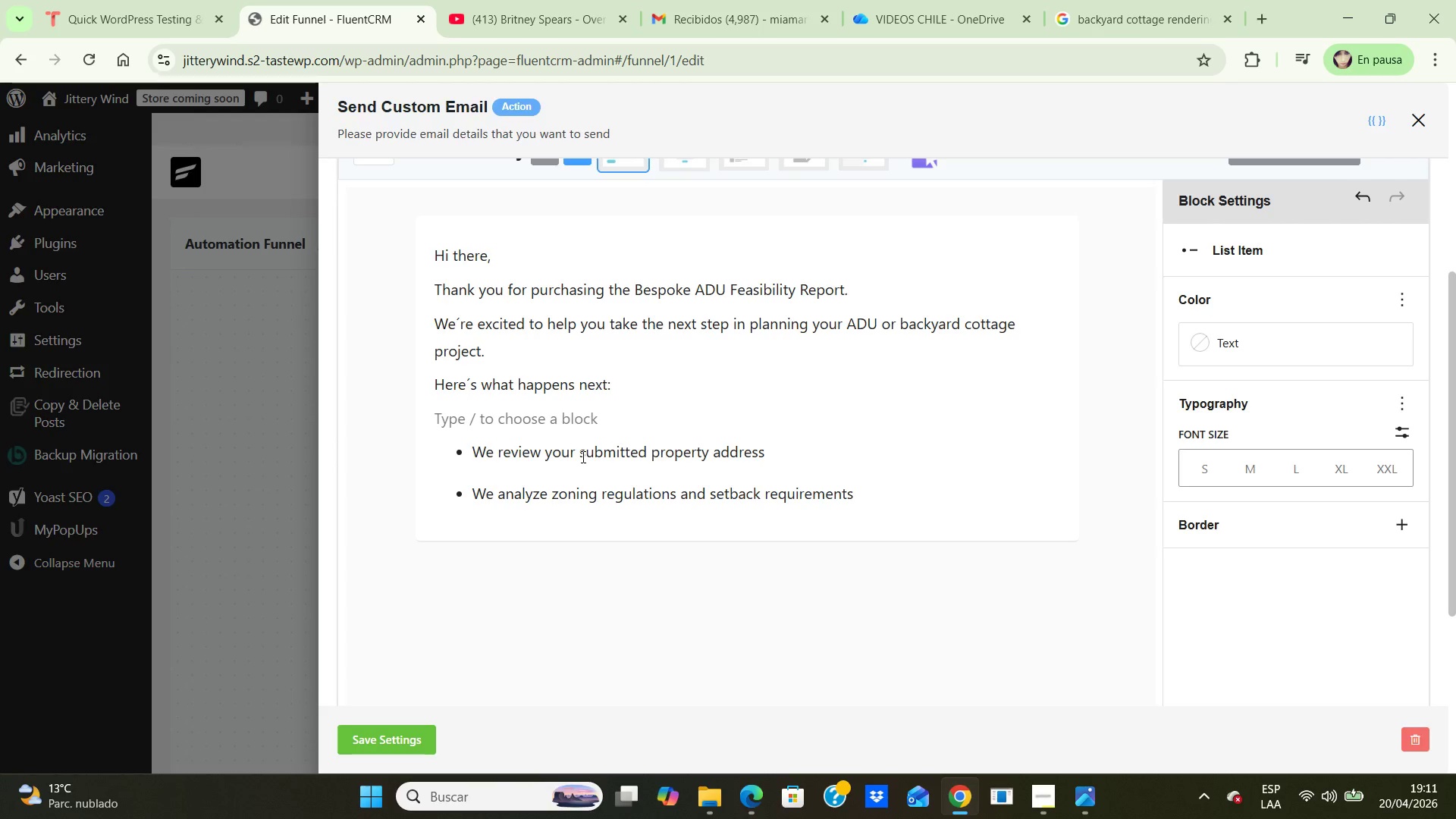 
key(Enter)
 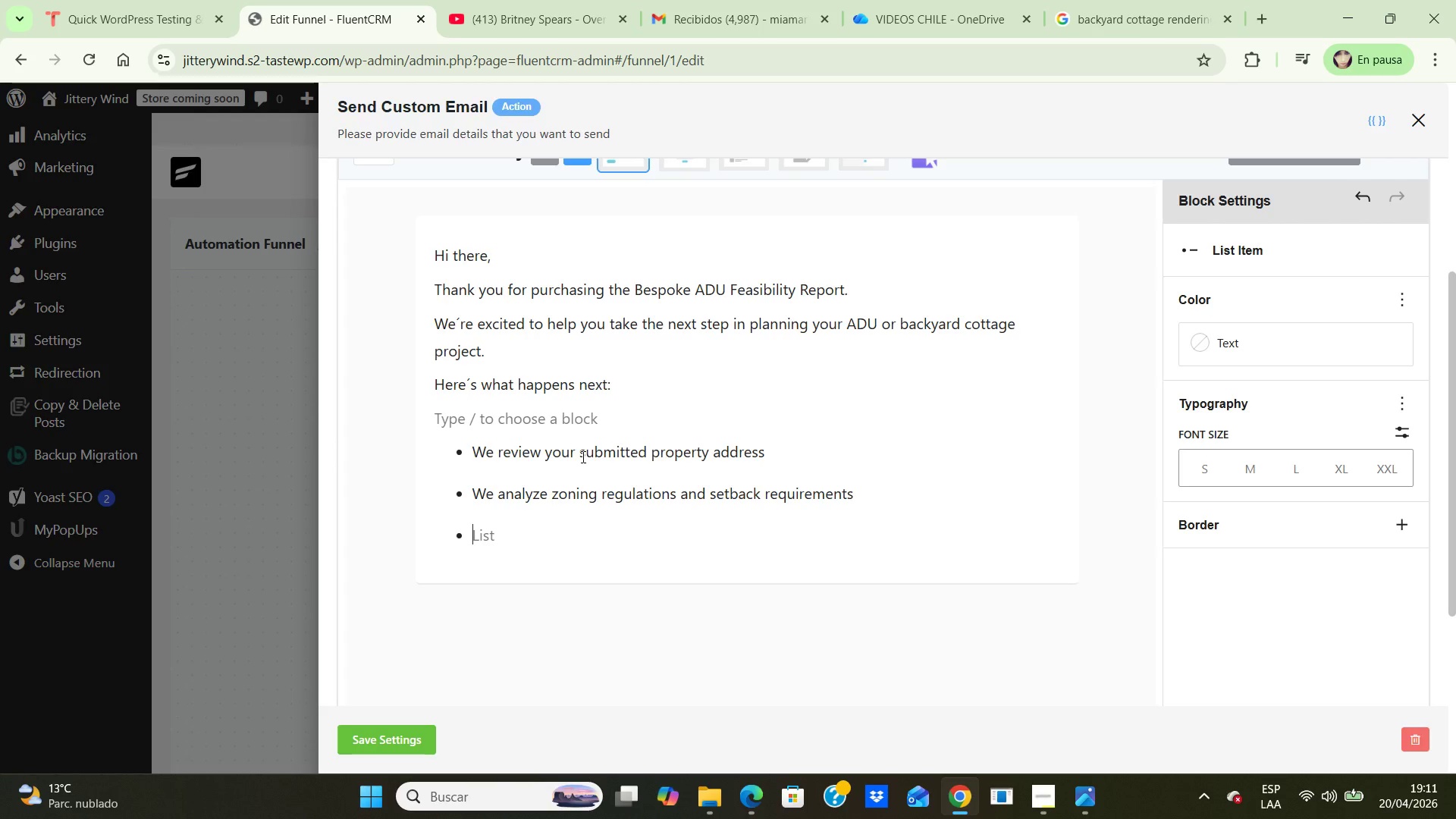 
type(We evalu)
 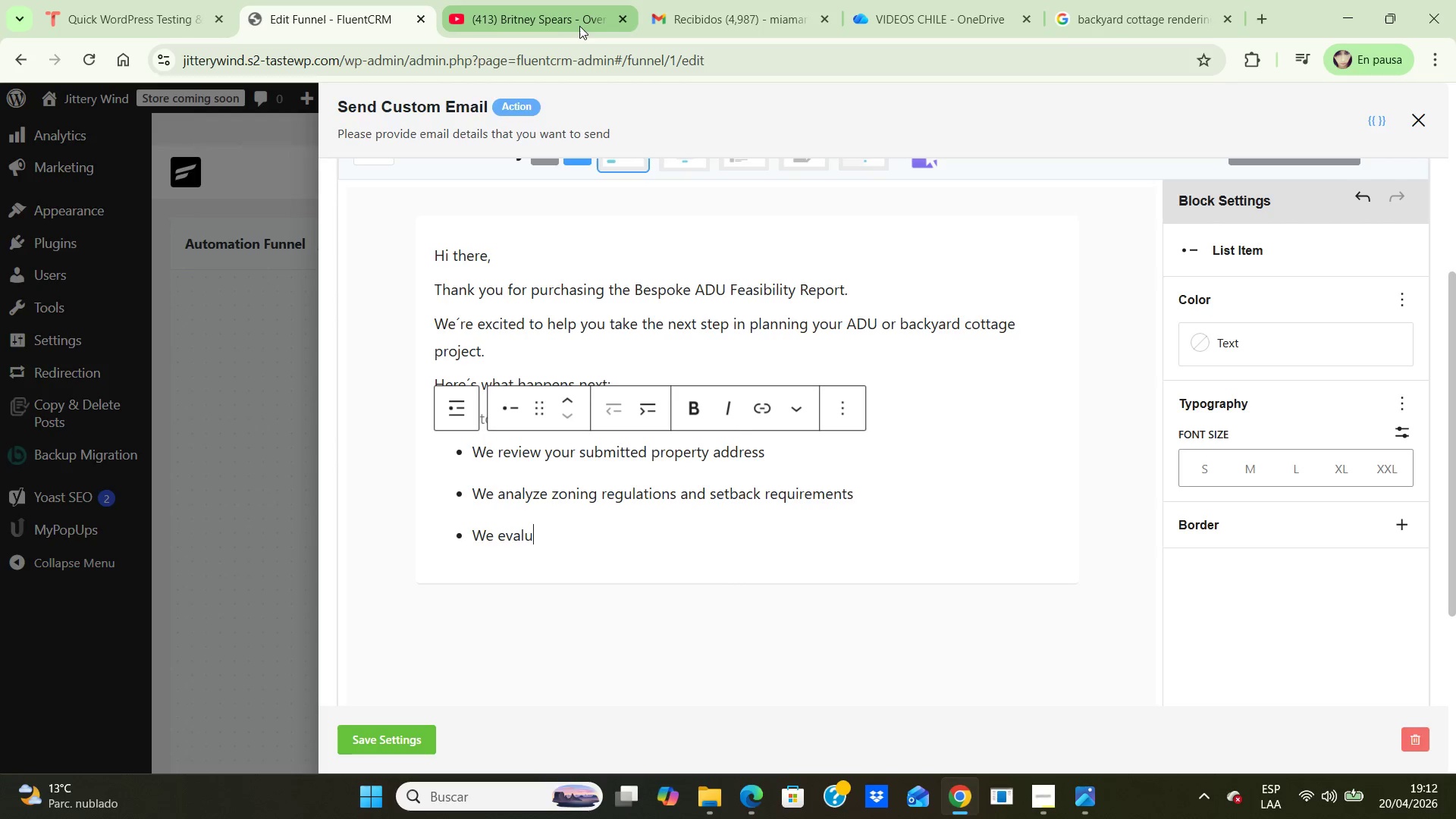 
left_click([551, 17])
 